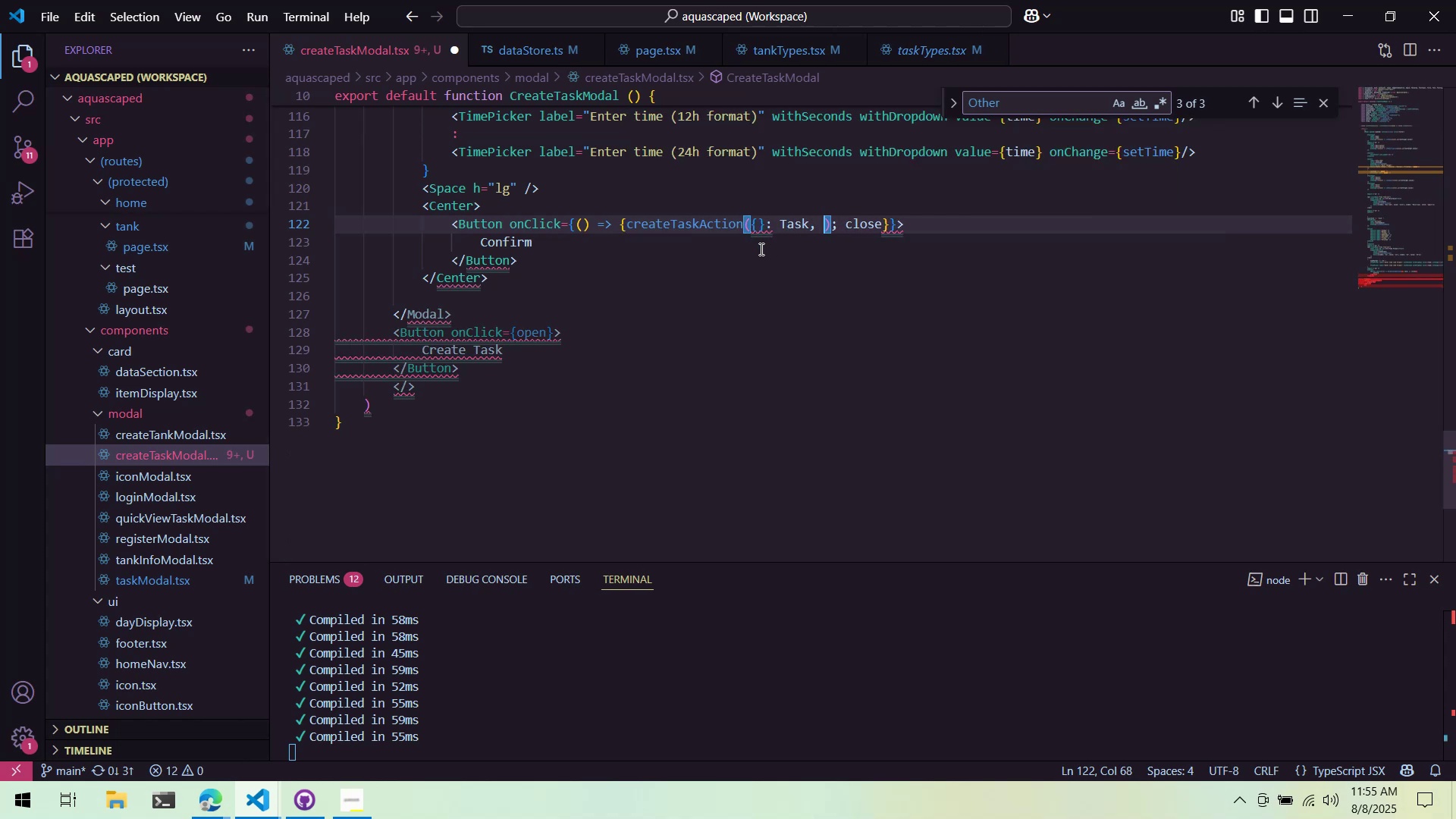 
left_click([768, 248])
 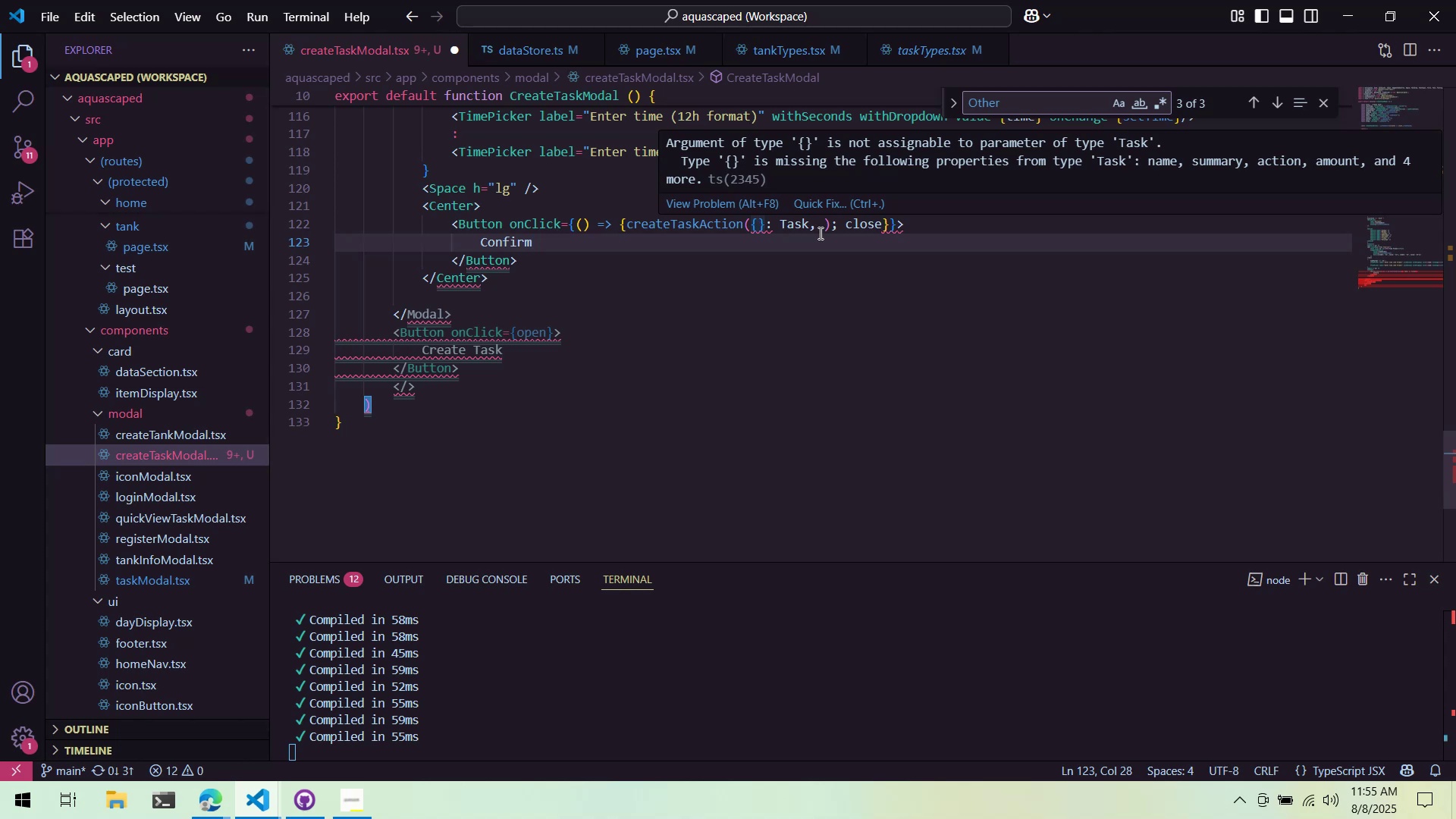 
left_click([761, 230])
 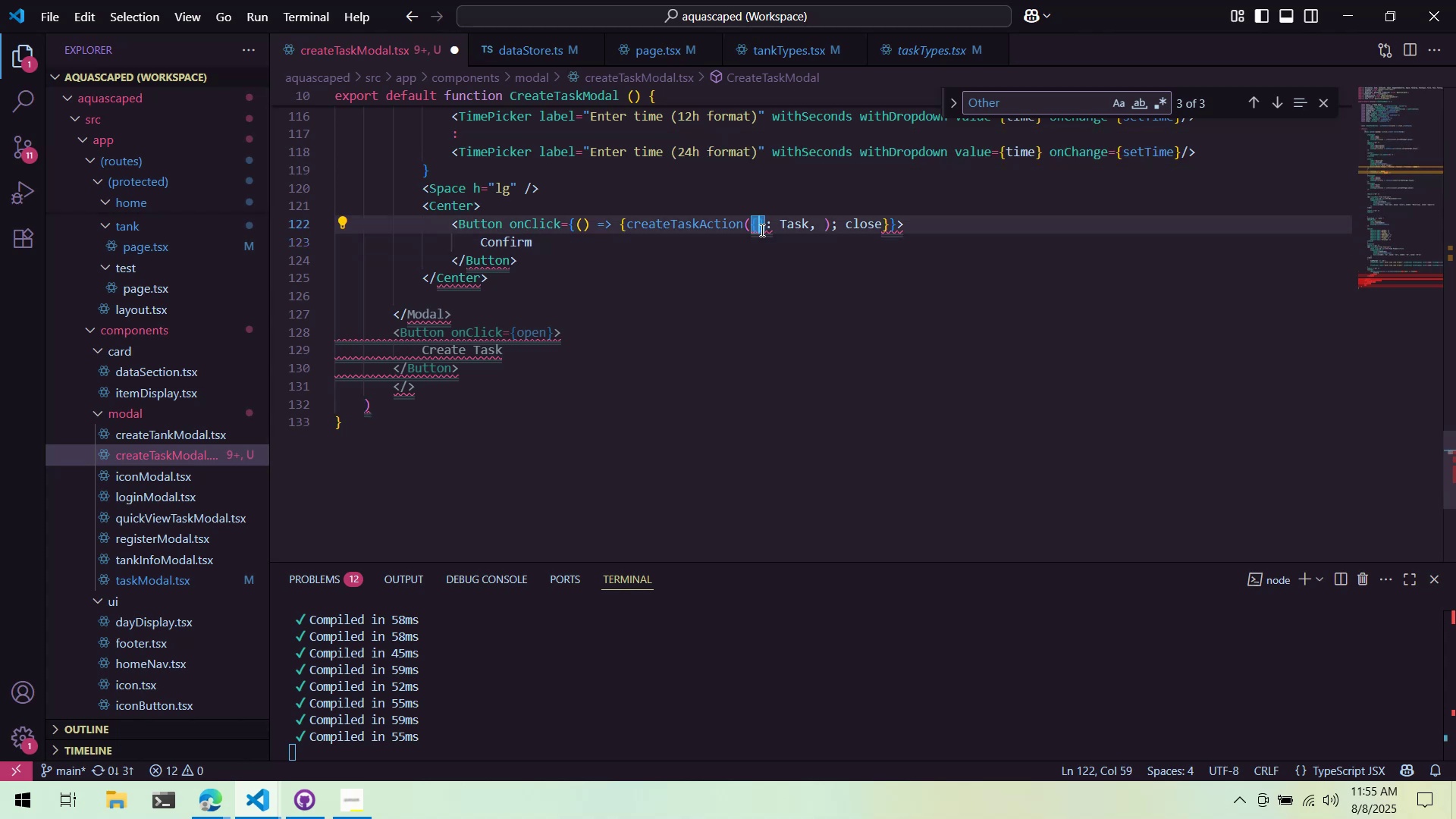 
key(Control+Period)
 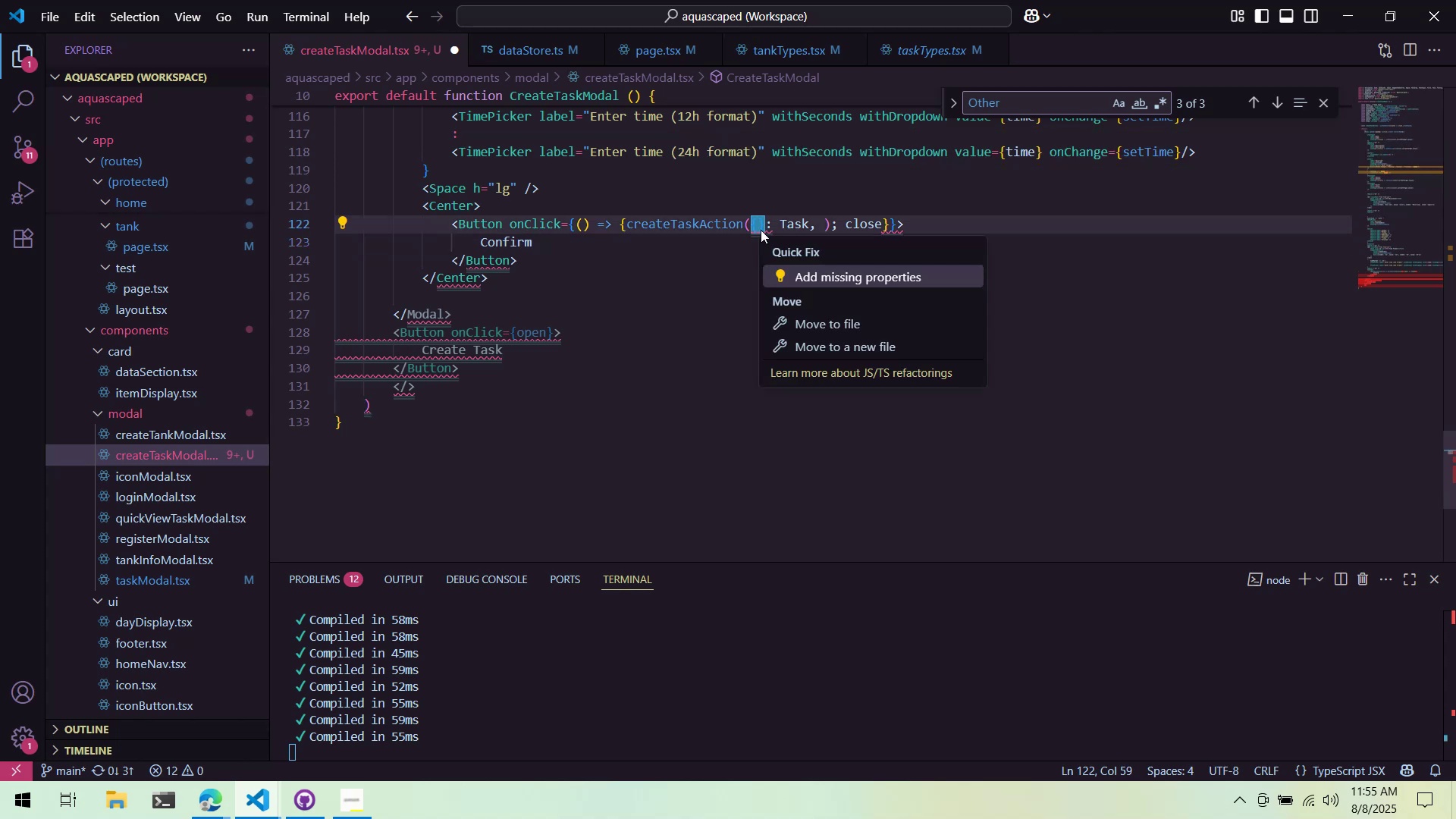 
key(Enter)
 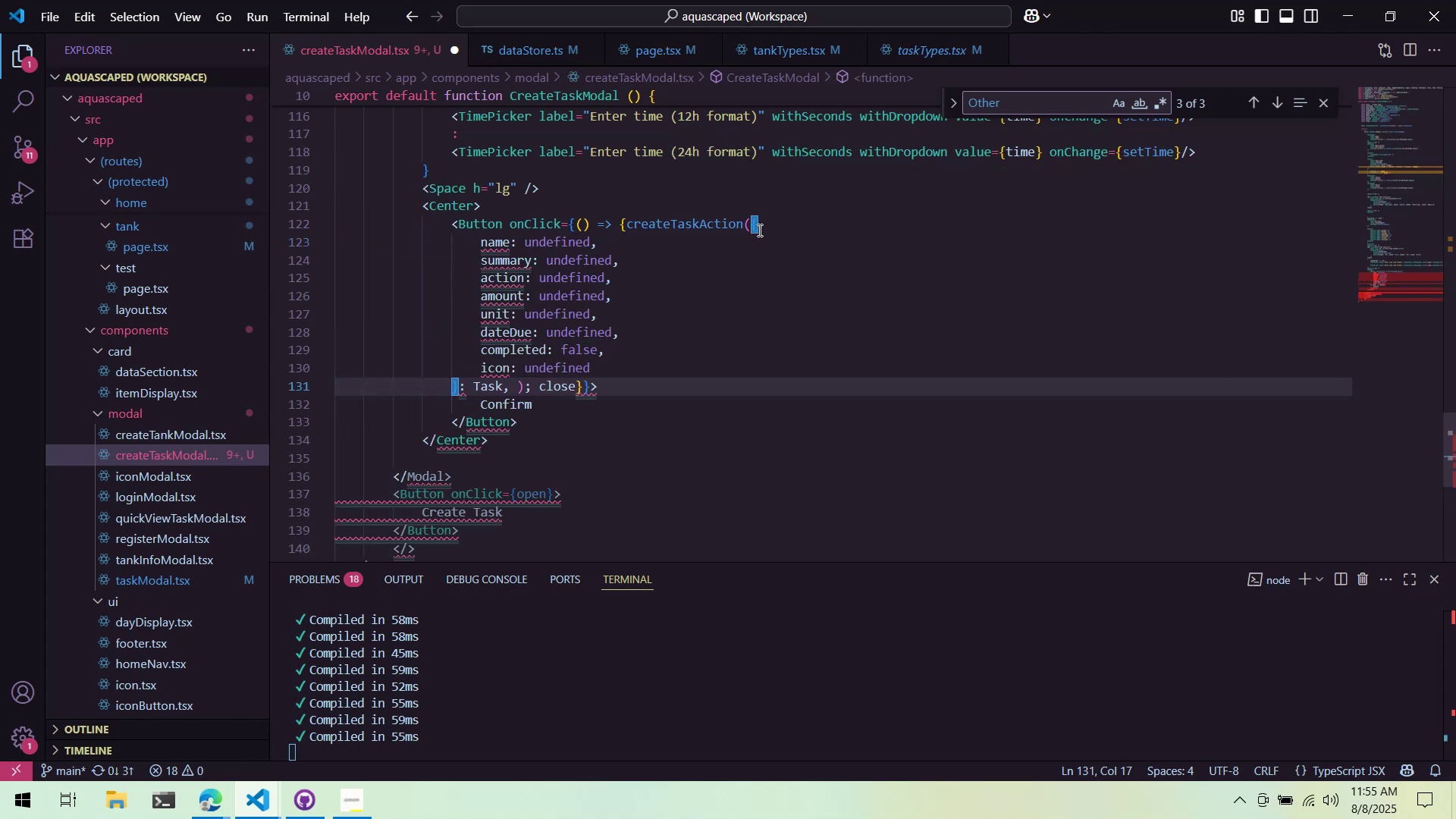 
left_click([601, 360])
 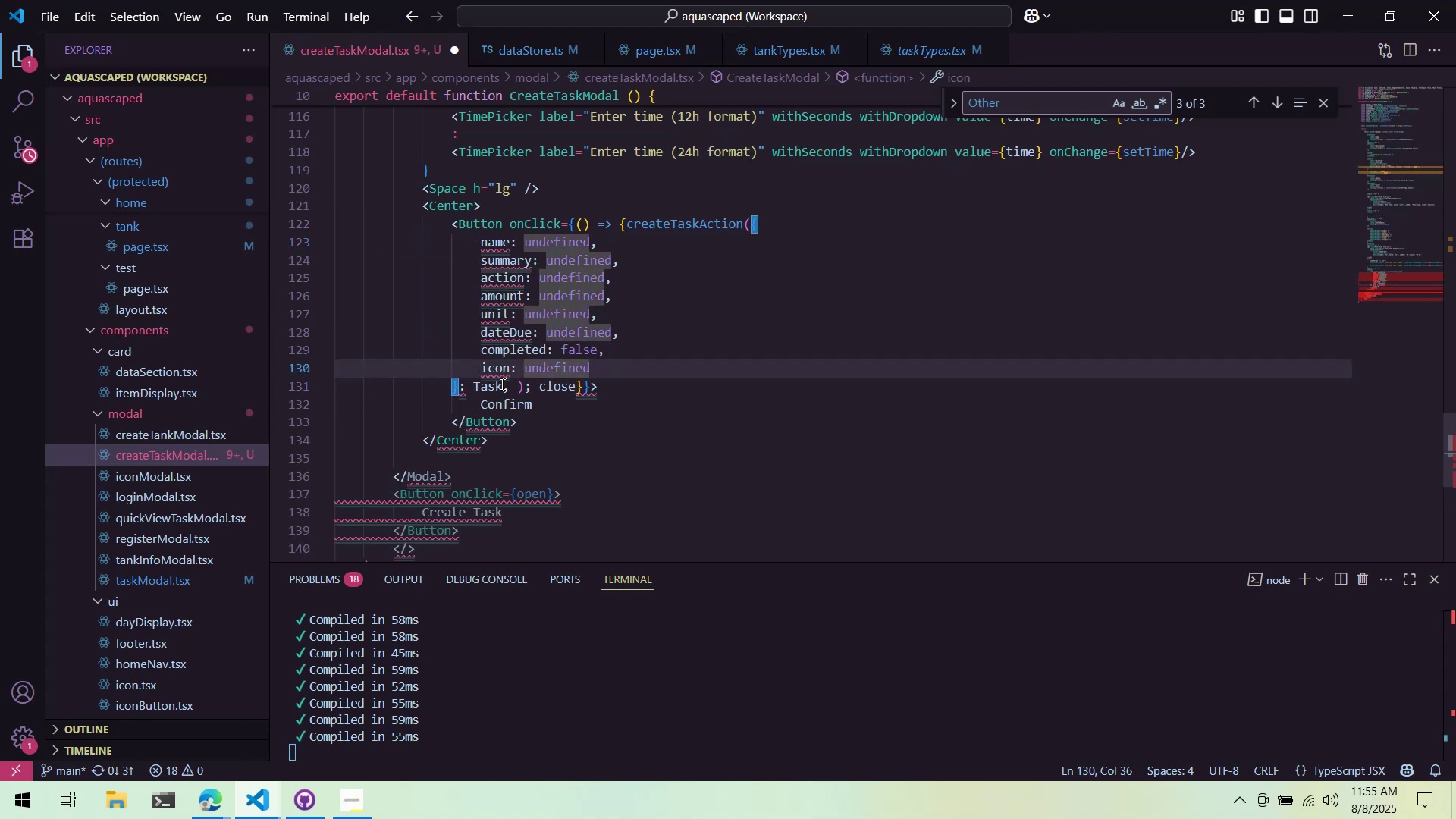 
left_click([516, 388])
 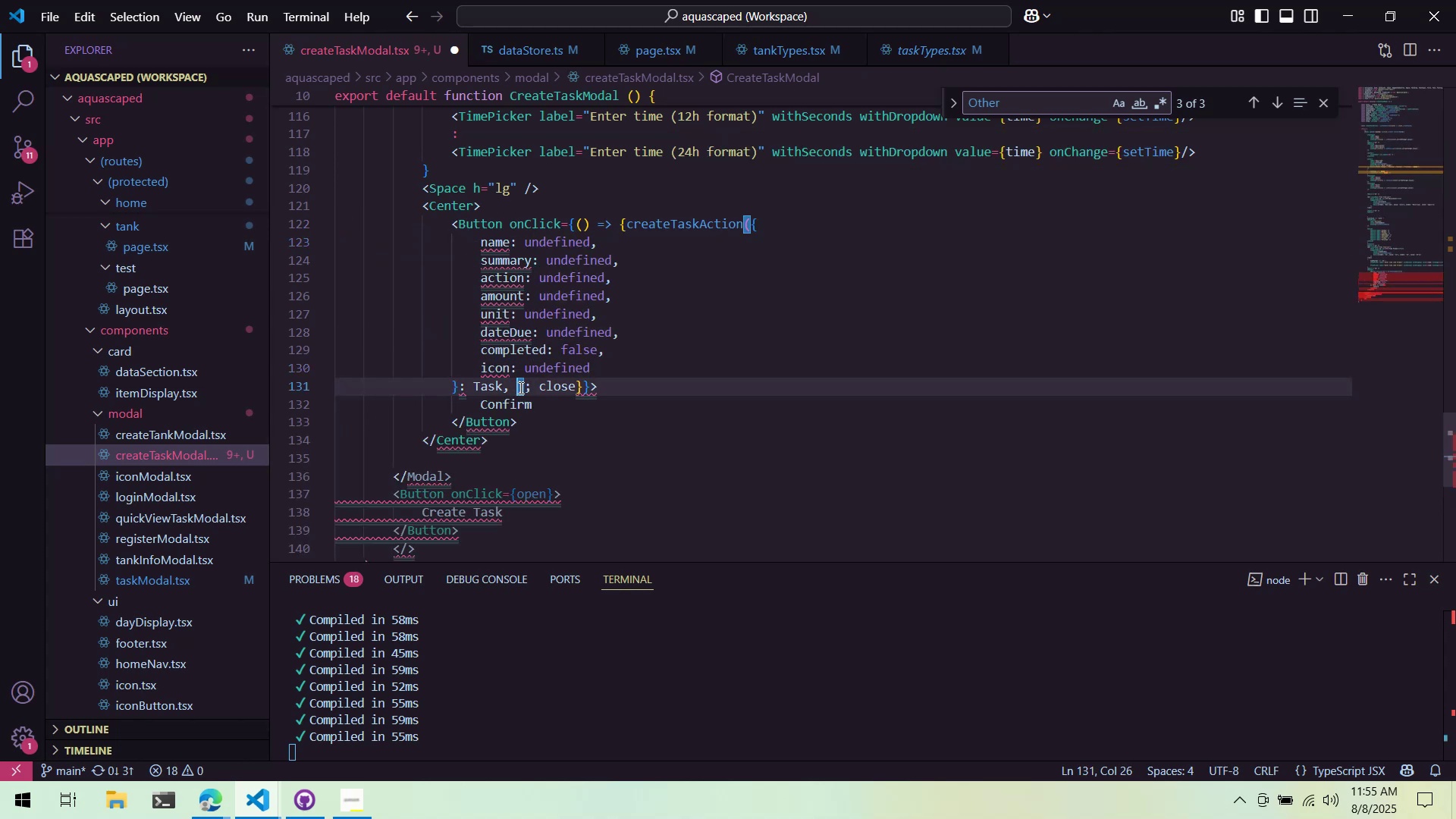 
left_click([522, 389])
 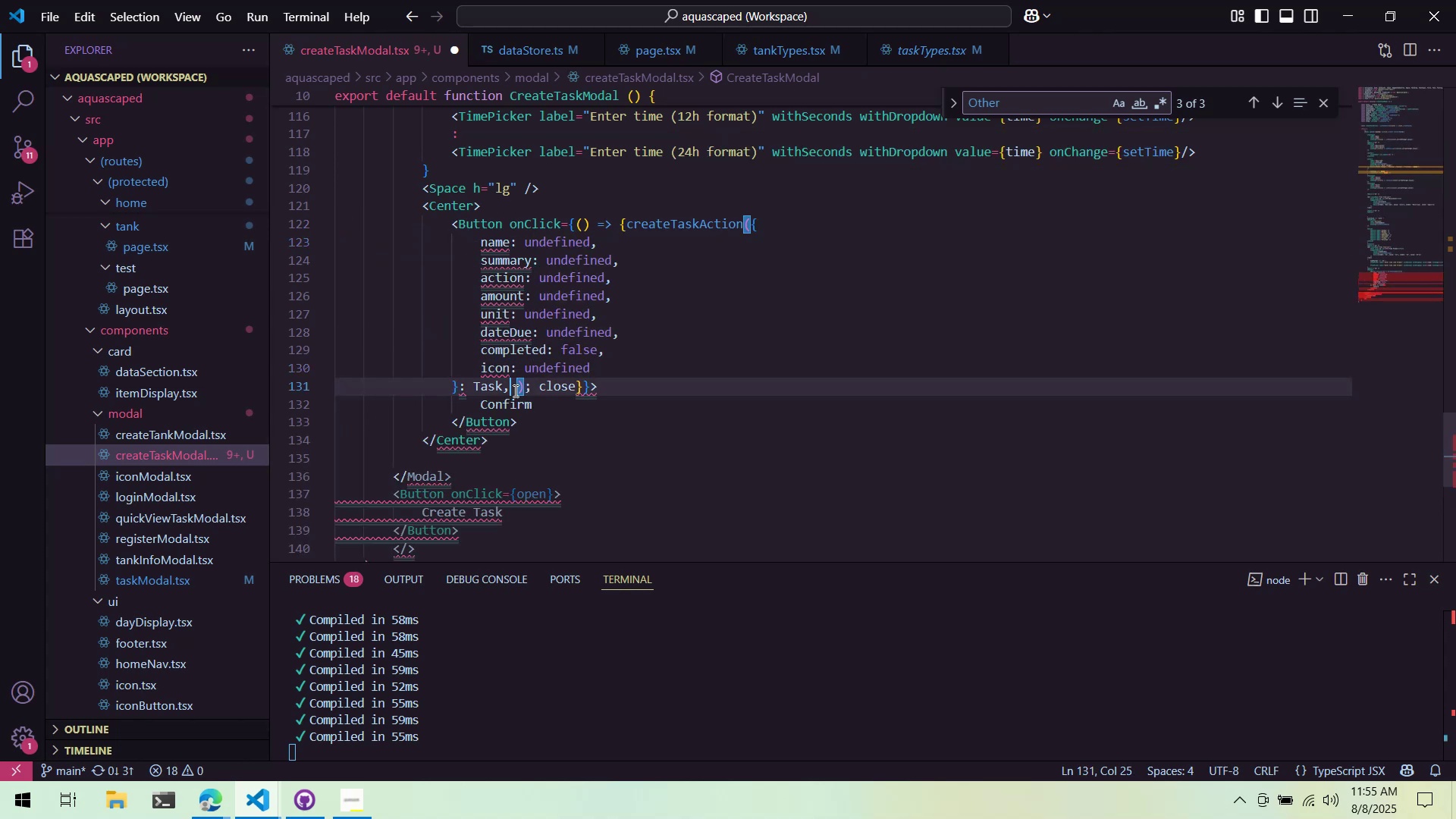 
double_click([516, 391])
 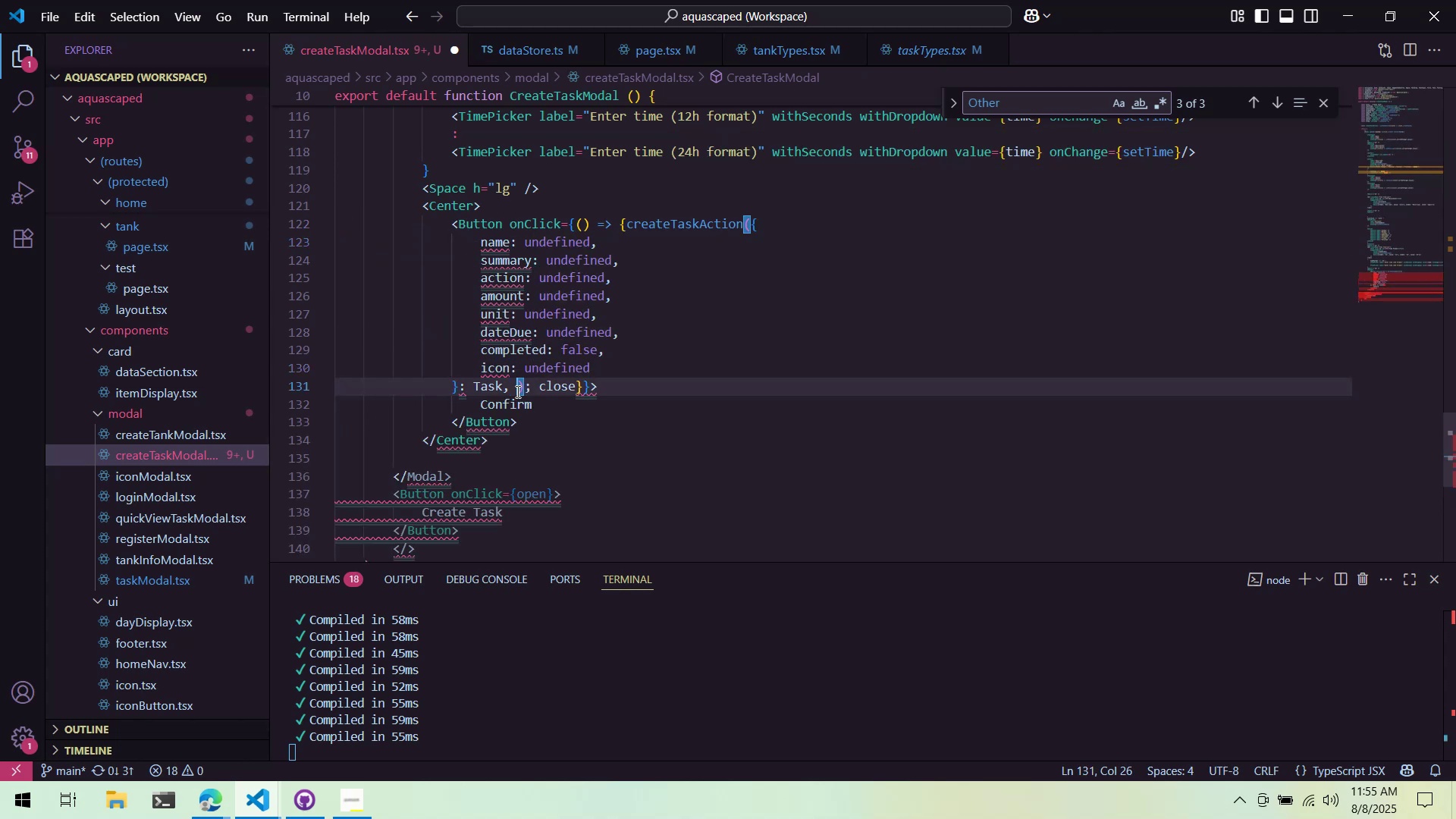 
key(Enter)
 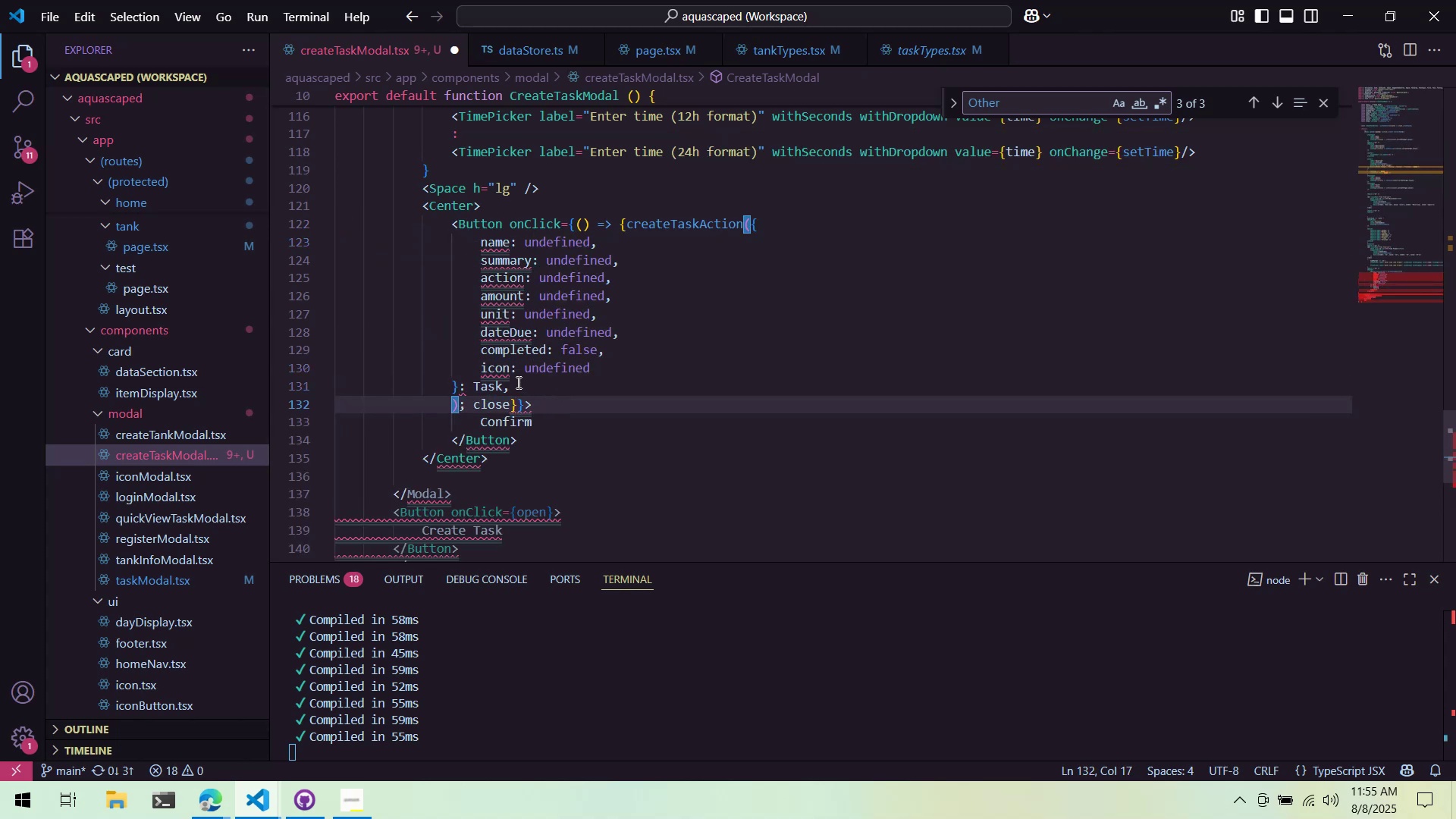 
key(Control+ControlLeft)
 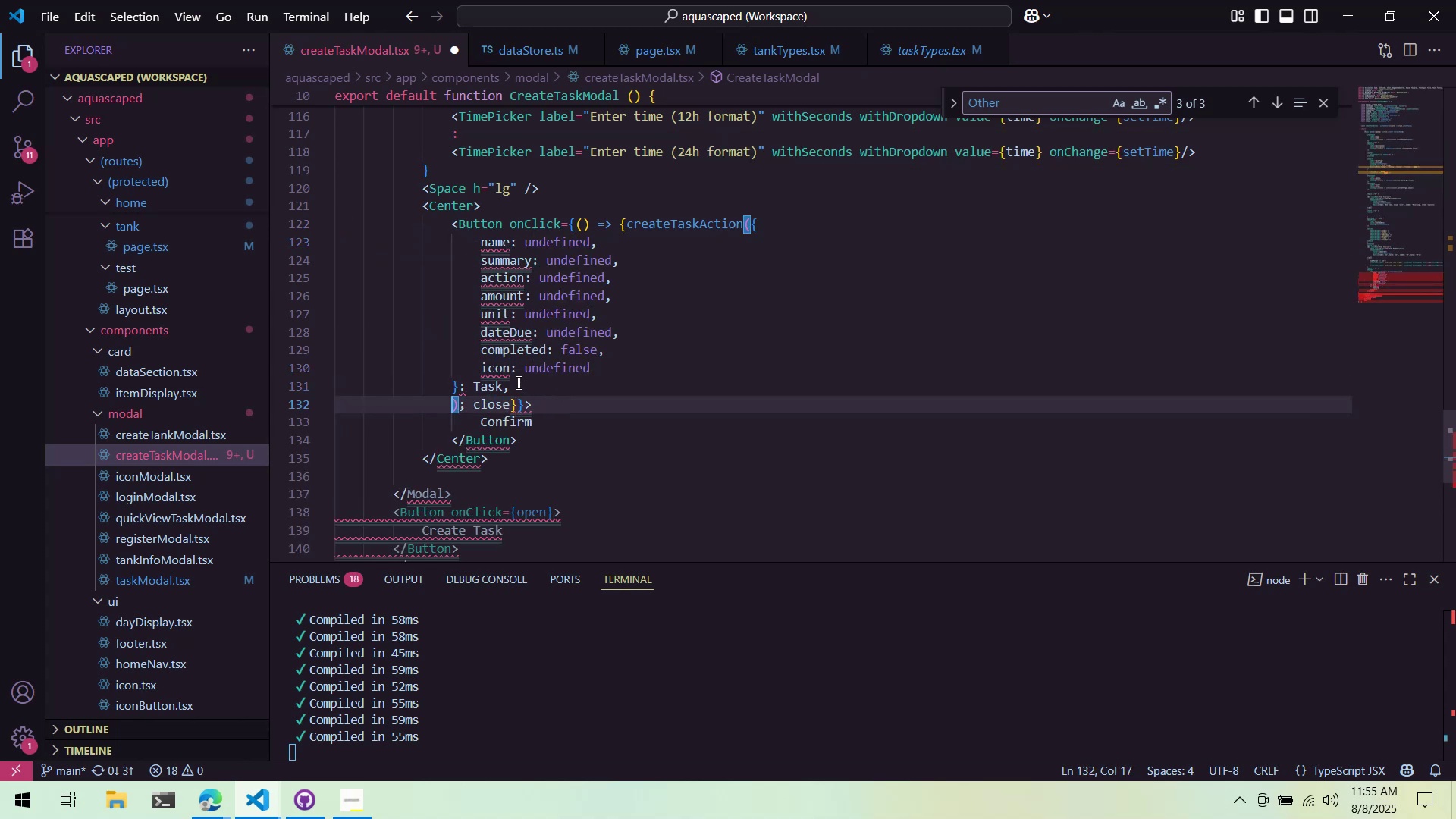 
key(Control+Z)
 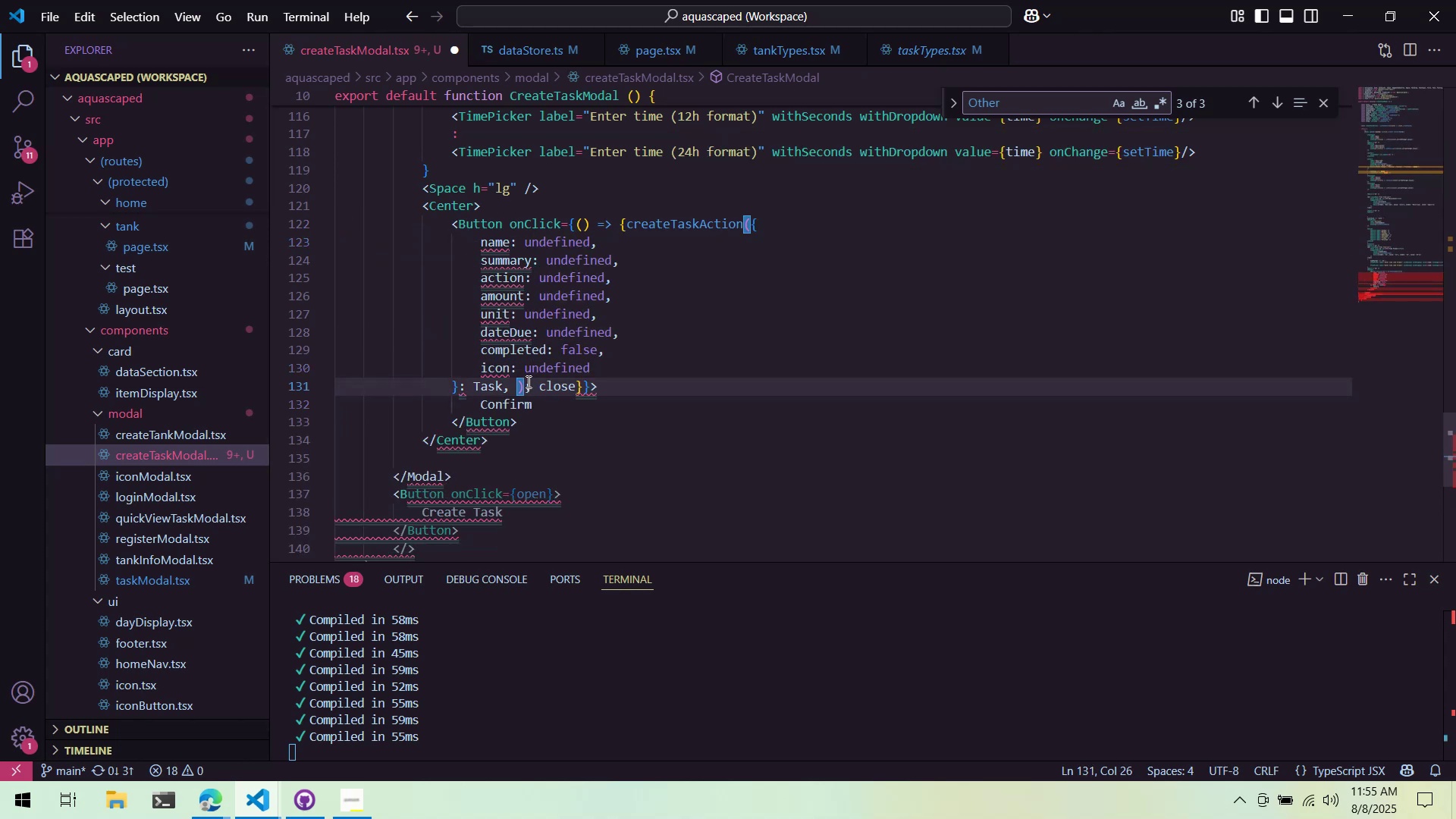 
key(Enter)
 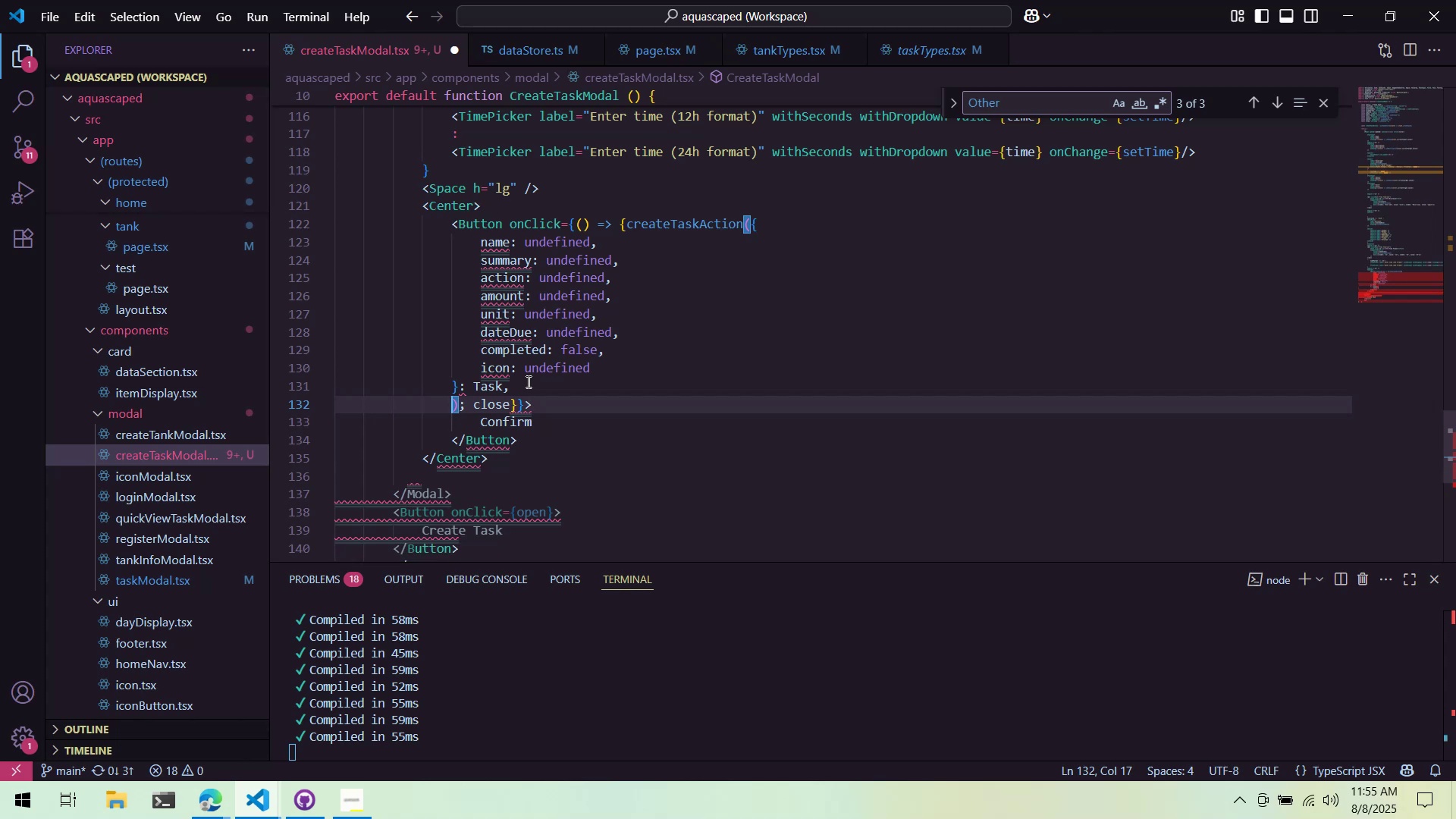 
key(Enter)
 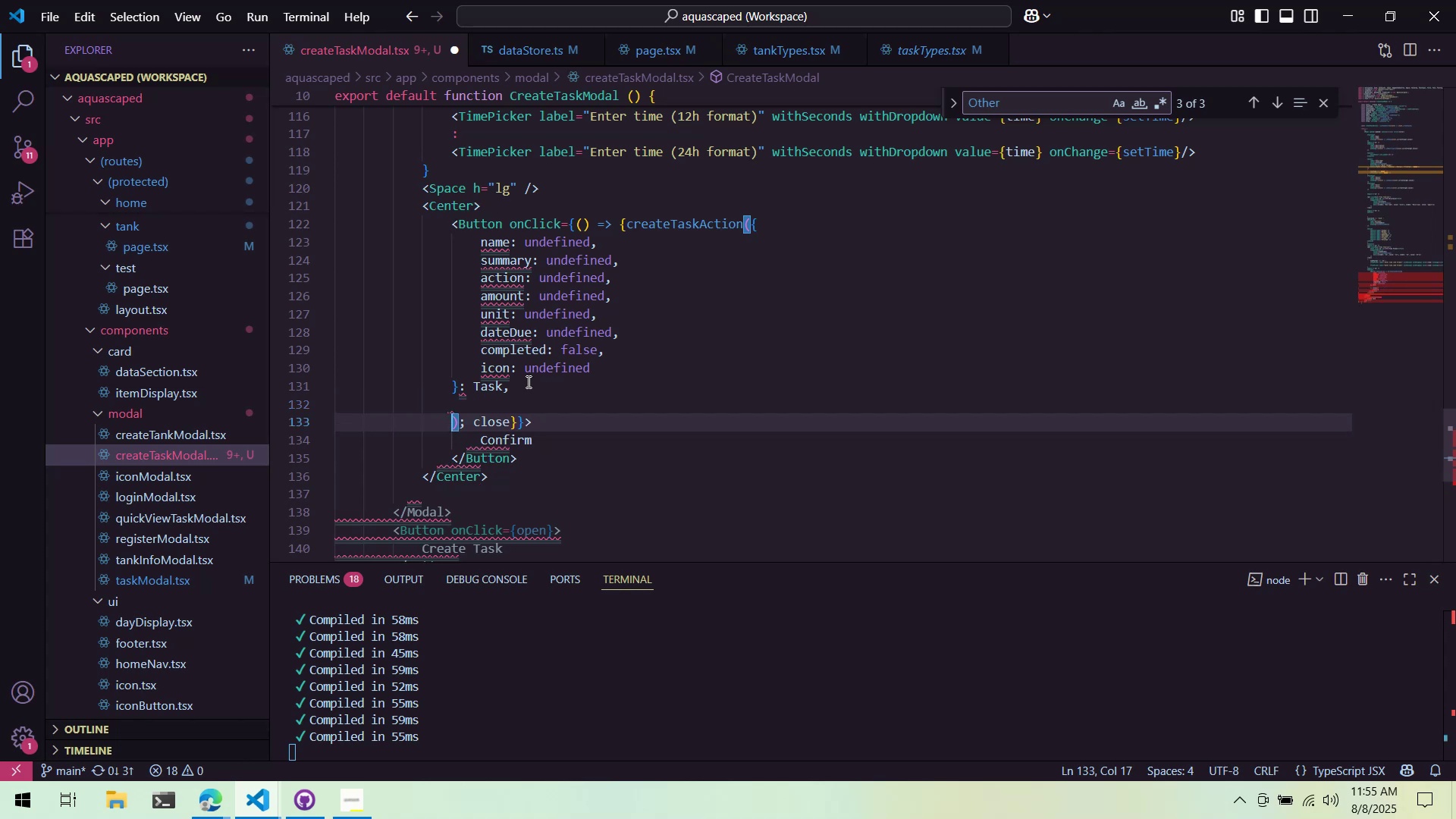 
key(Tab)
 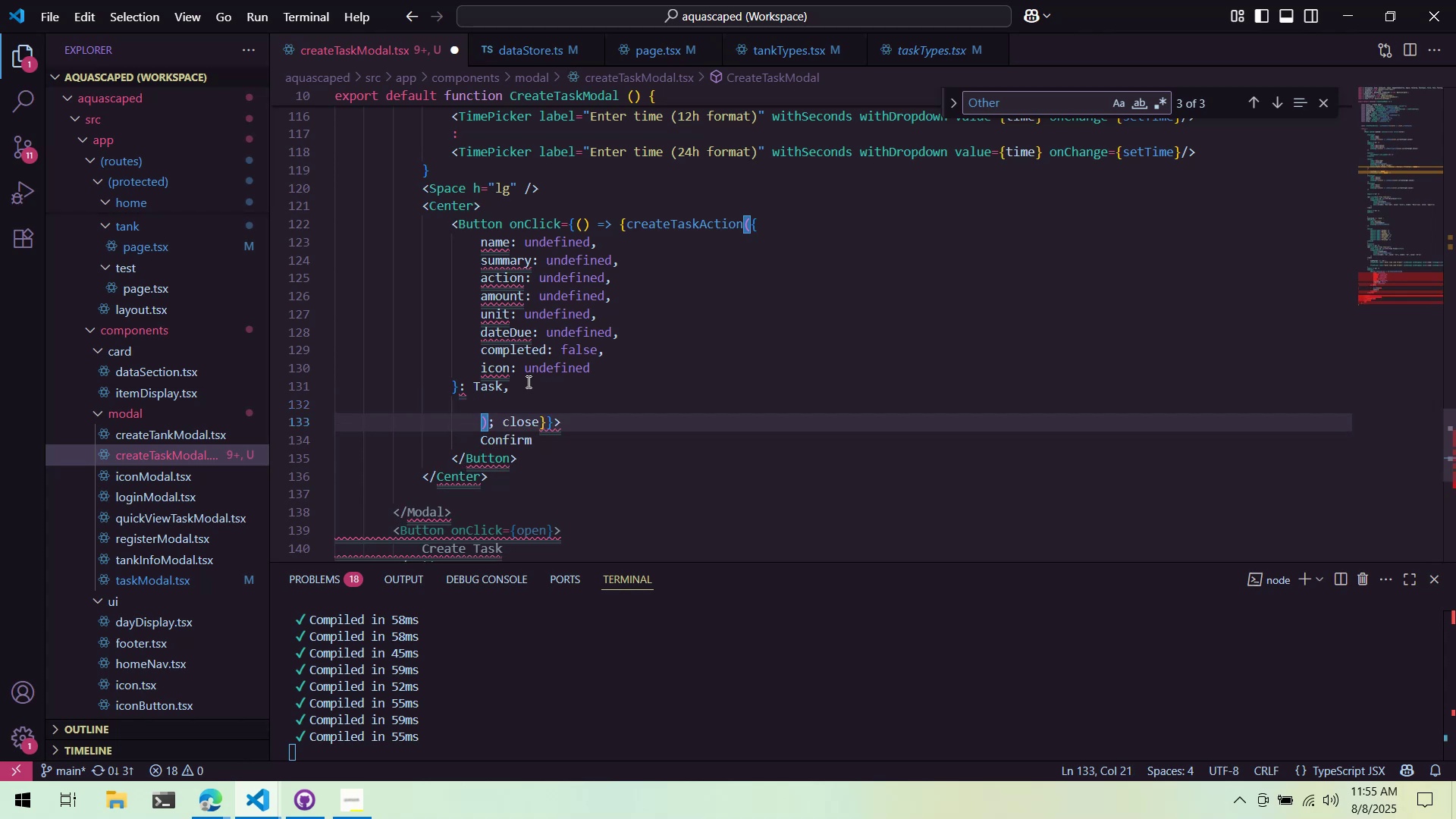 
key(ArrowUp)
 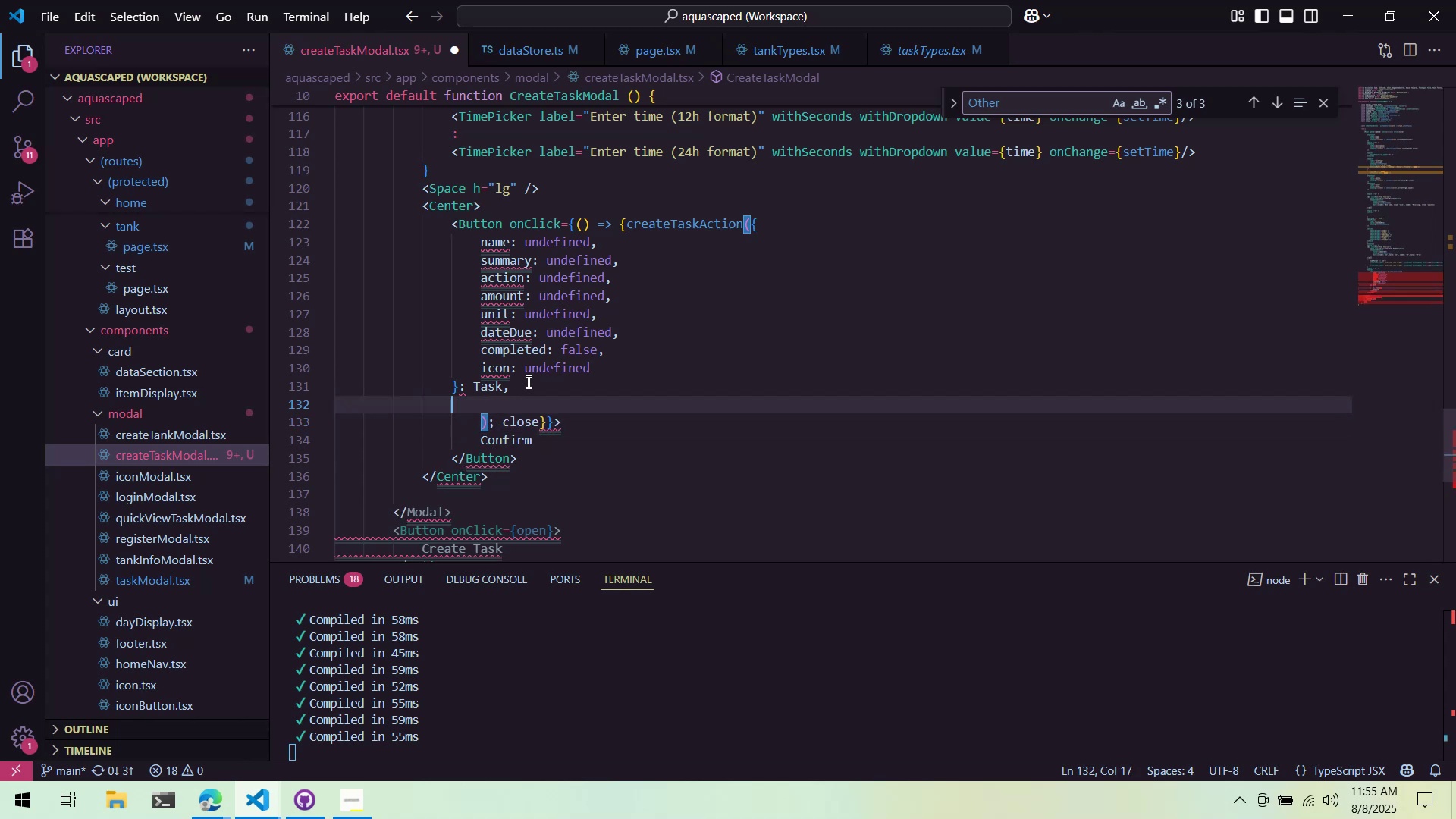 
key(Tab)
 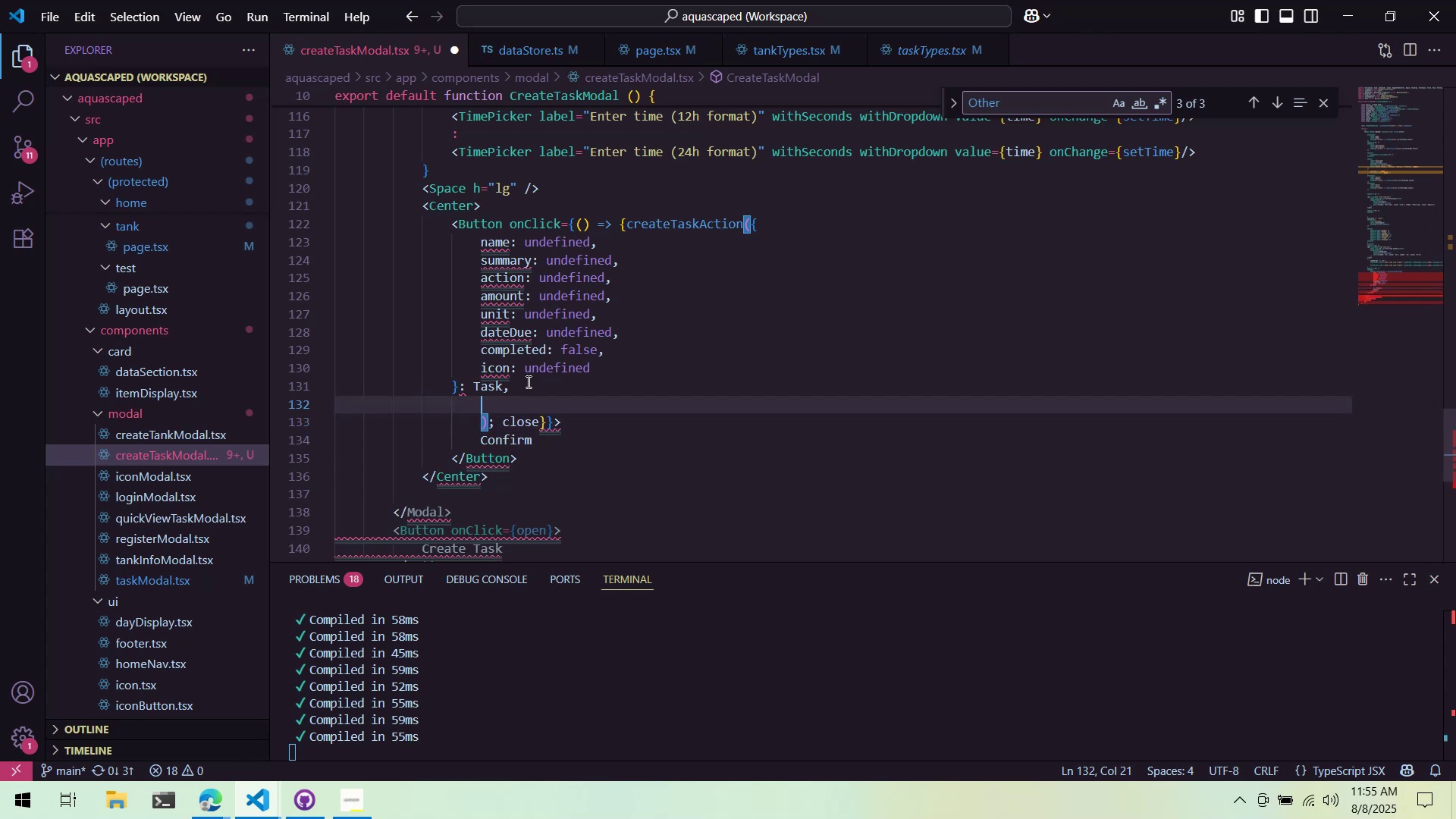 
key(Backspace)
 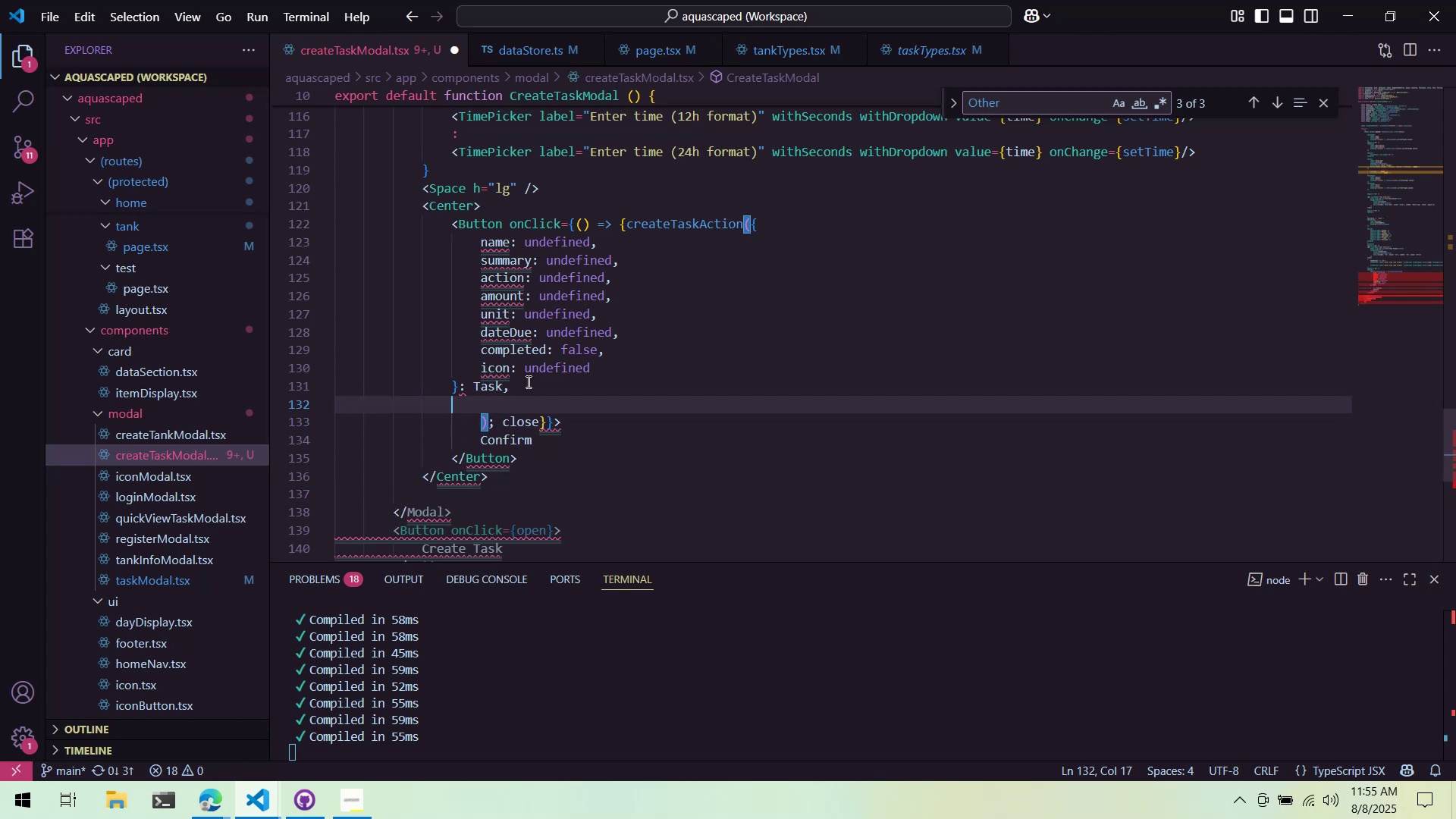 
key(Tab)
 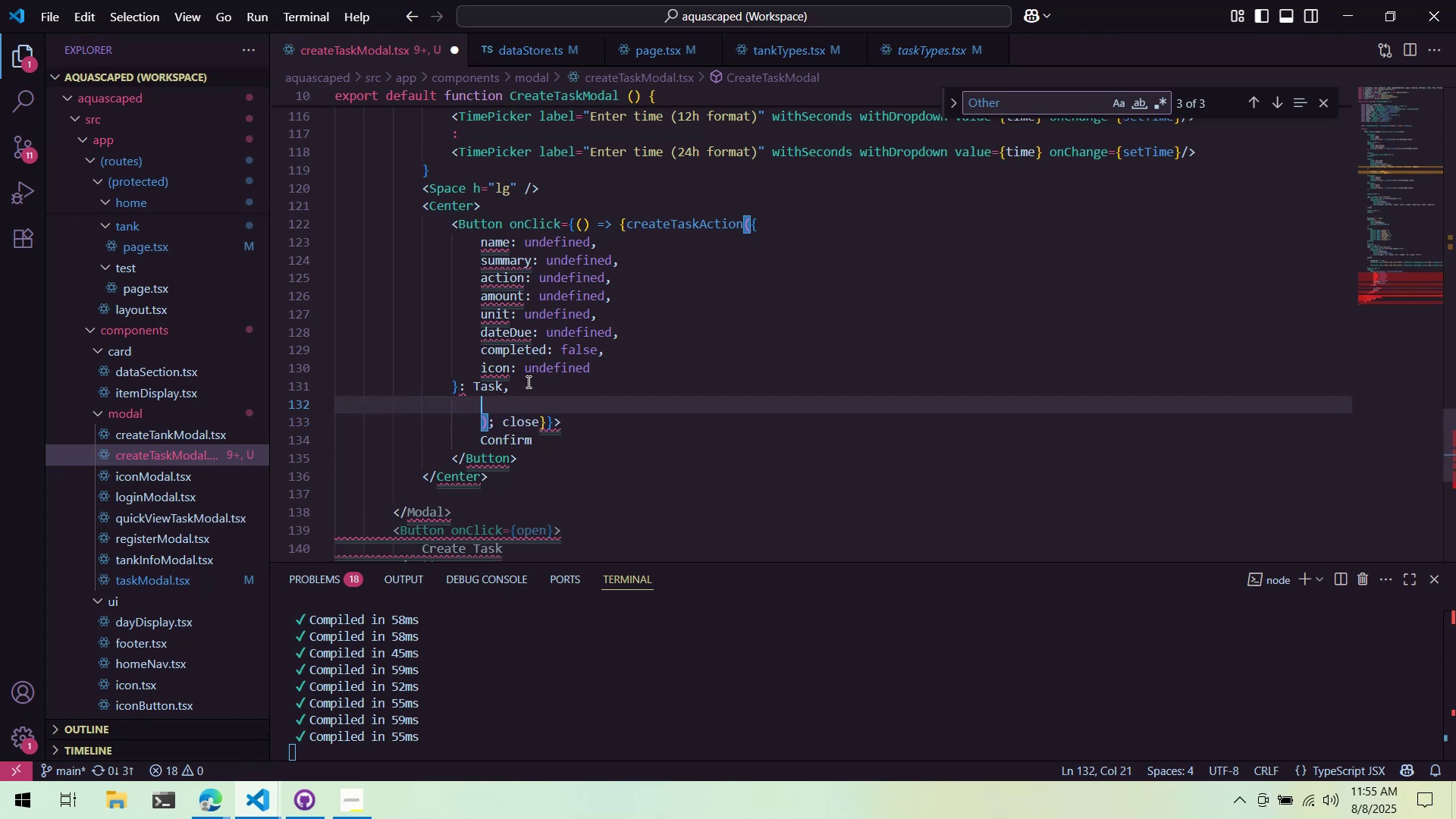 
hold_key(key=ShiftLeft, duration=0.46)
 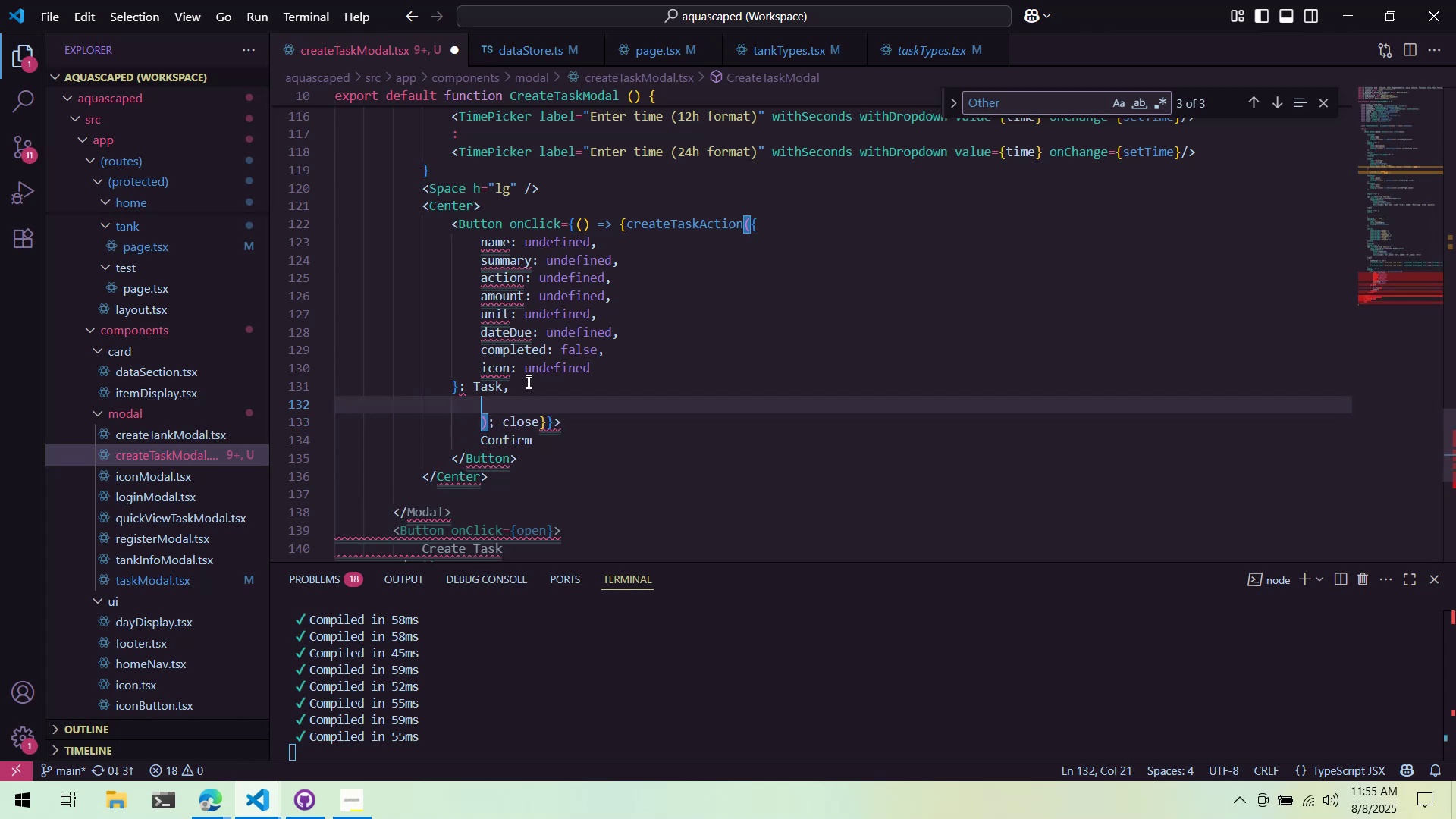 
type(TankId)
 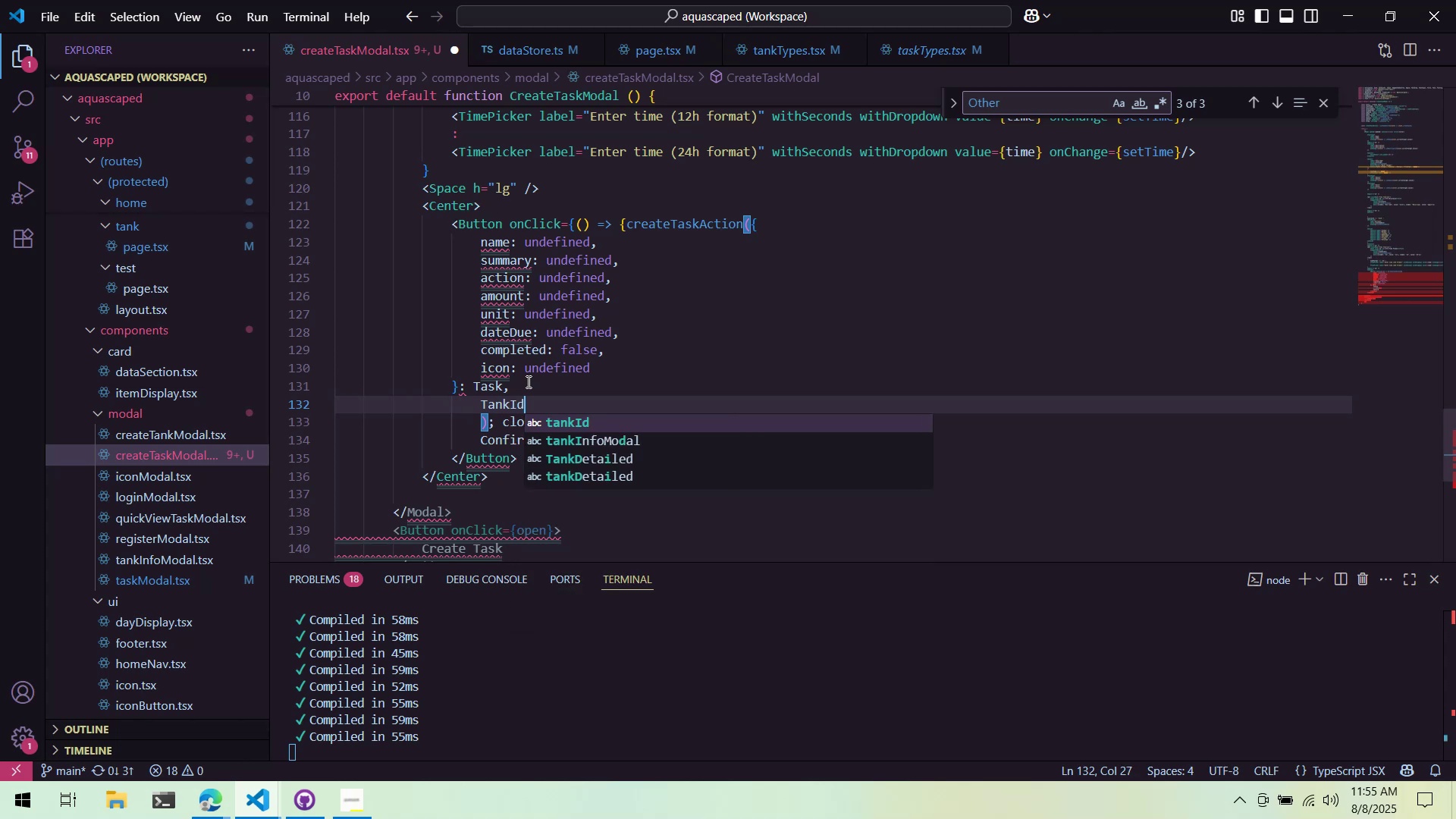 
hold_key(key=ShiftLeft, duration=0.55)
 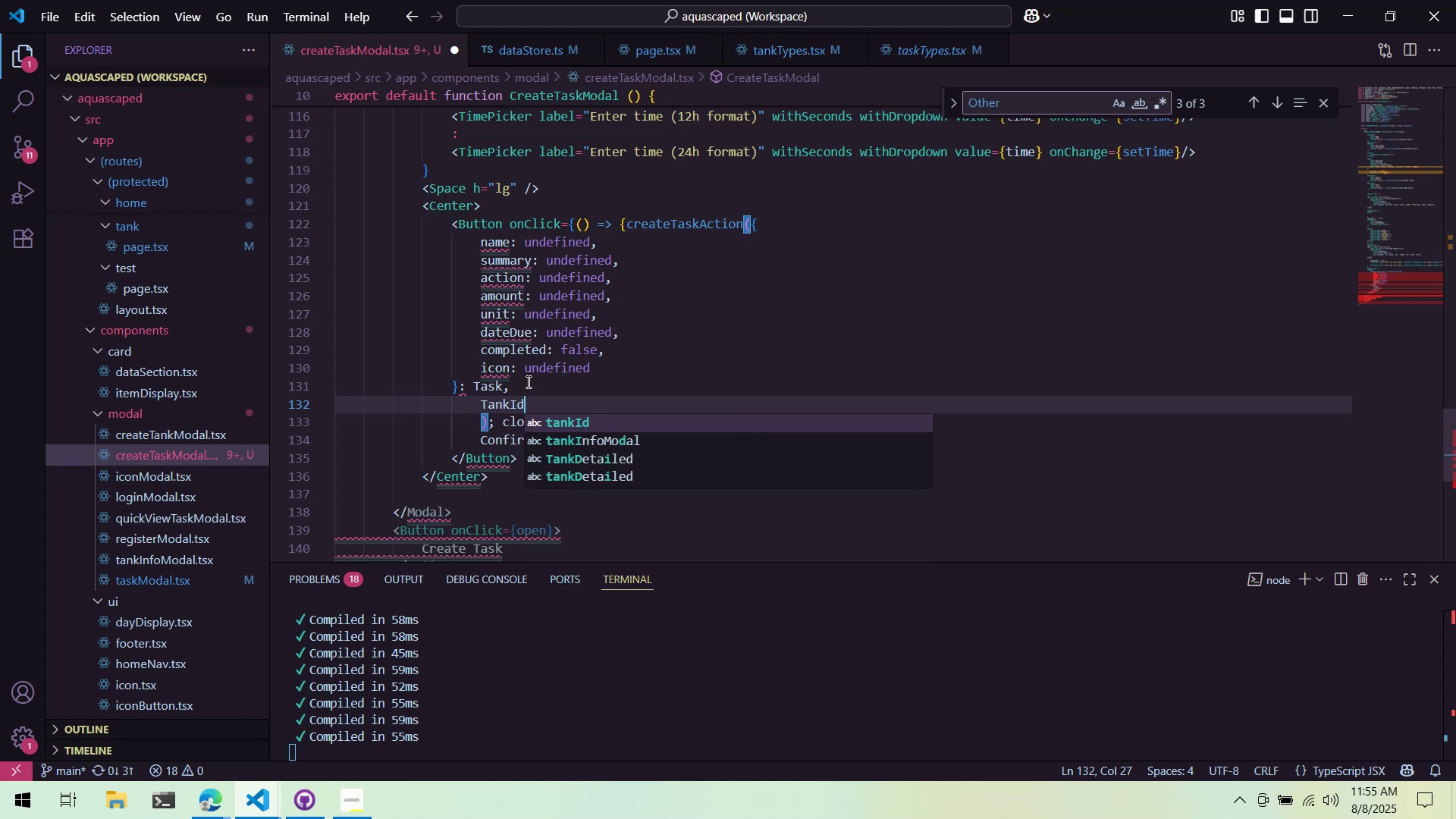 
key(Enter)
 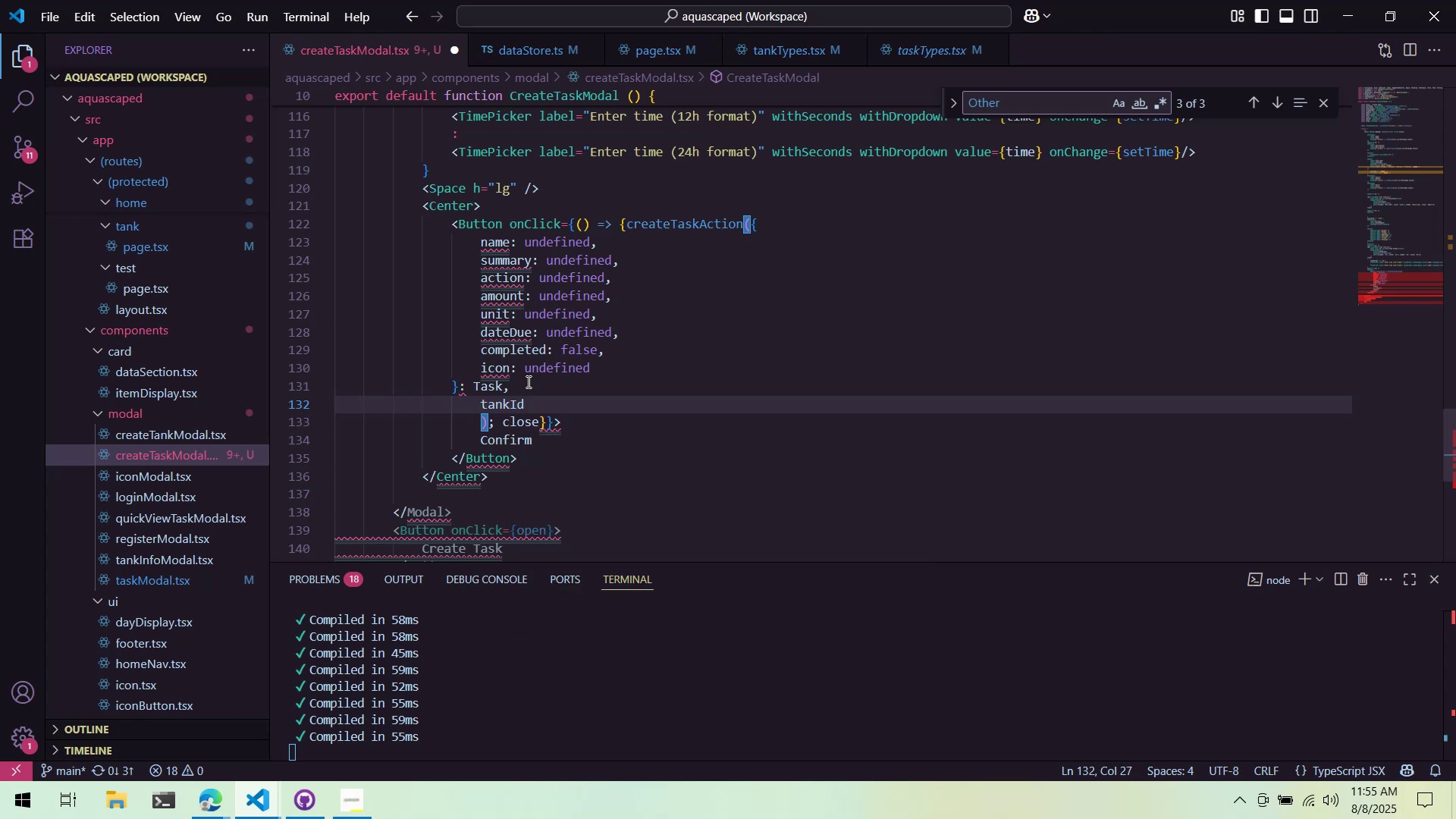 
key(Shift+Semicolon)
 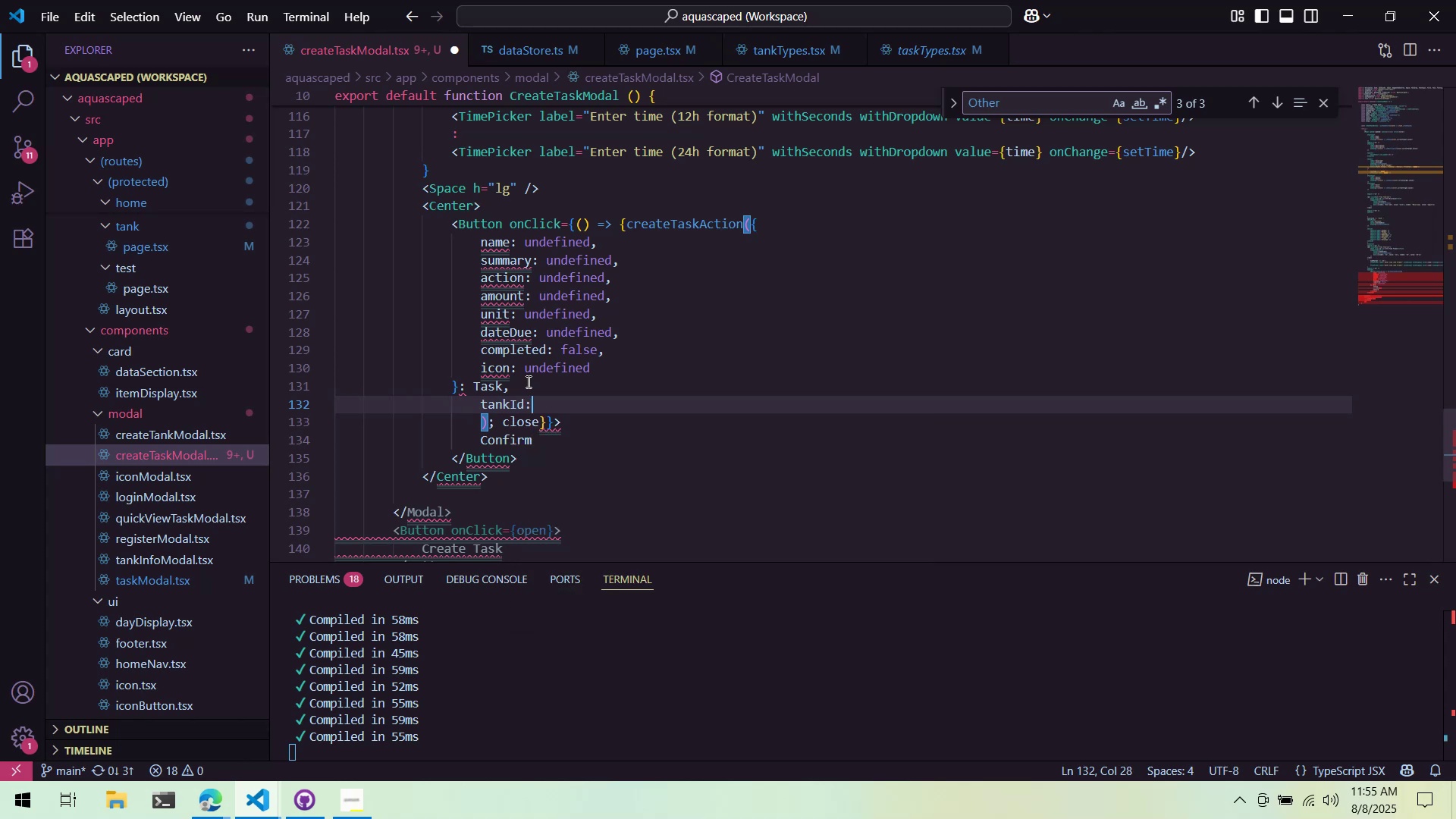 
key(Backspace)
 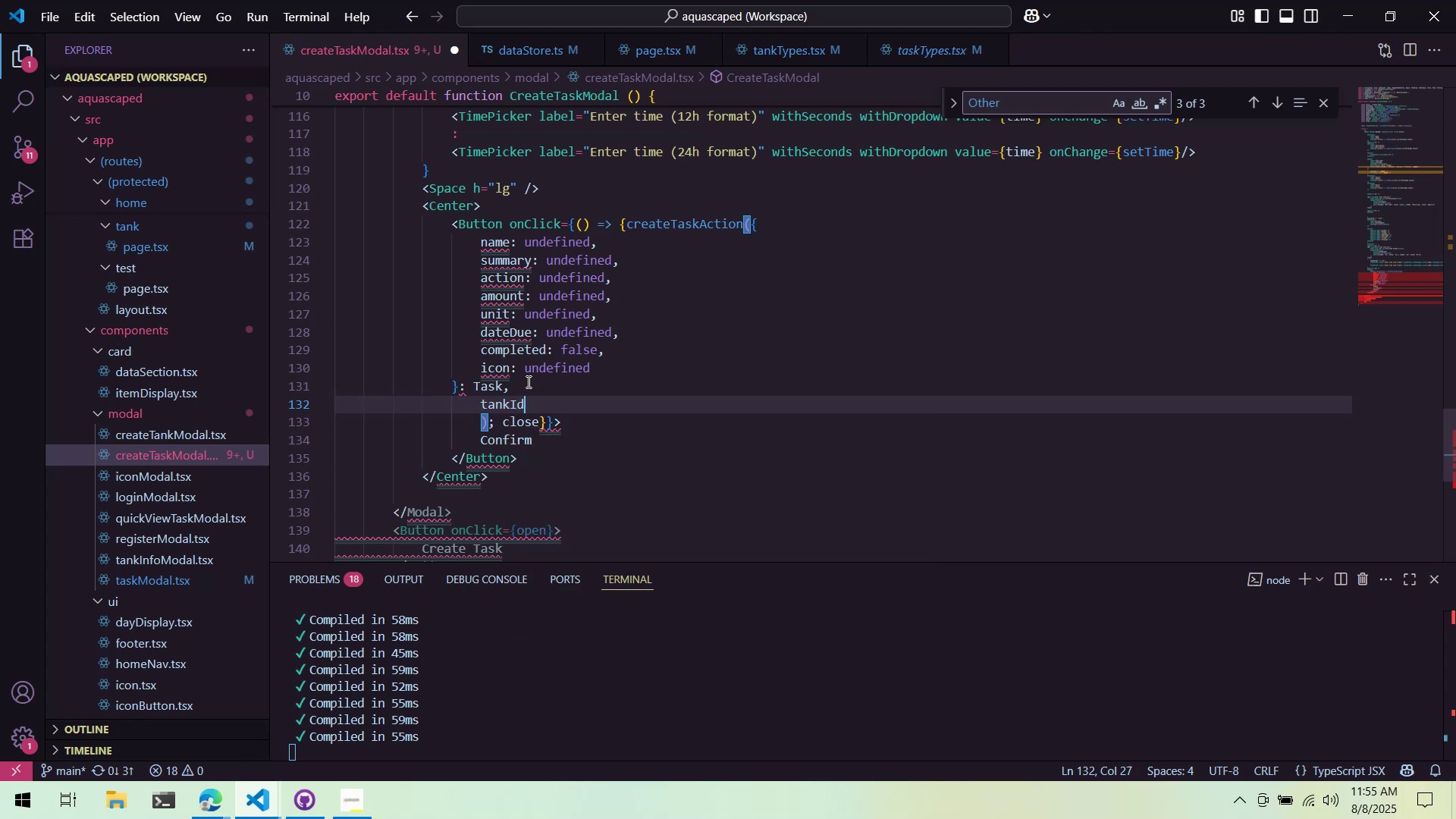 
key(Equal)
 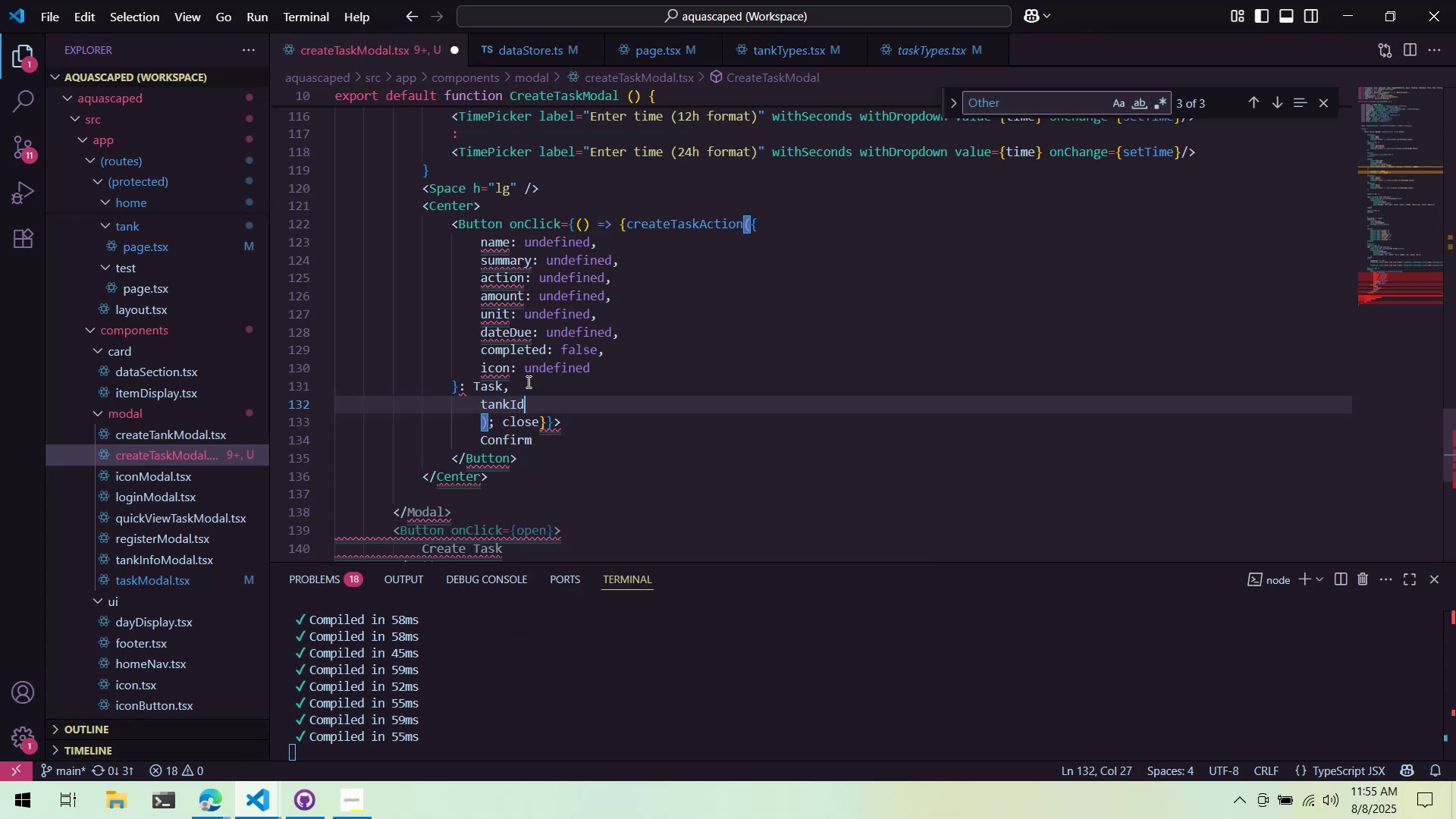 
key(Space)
 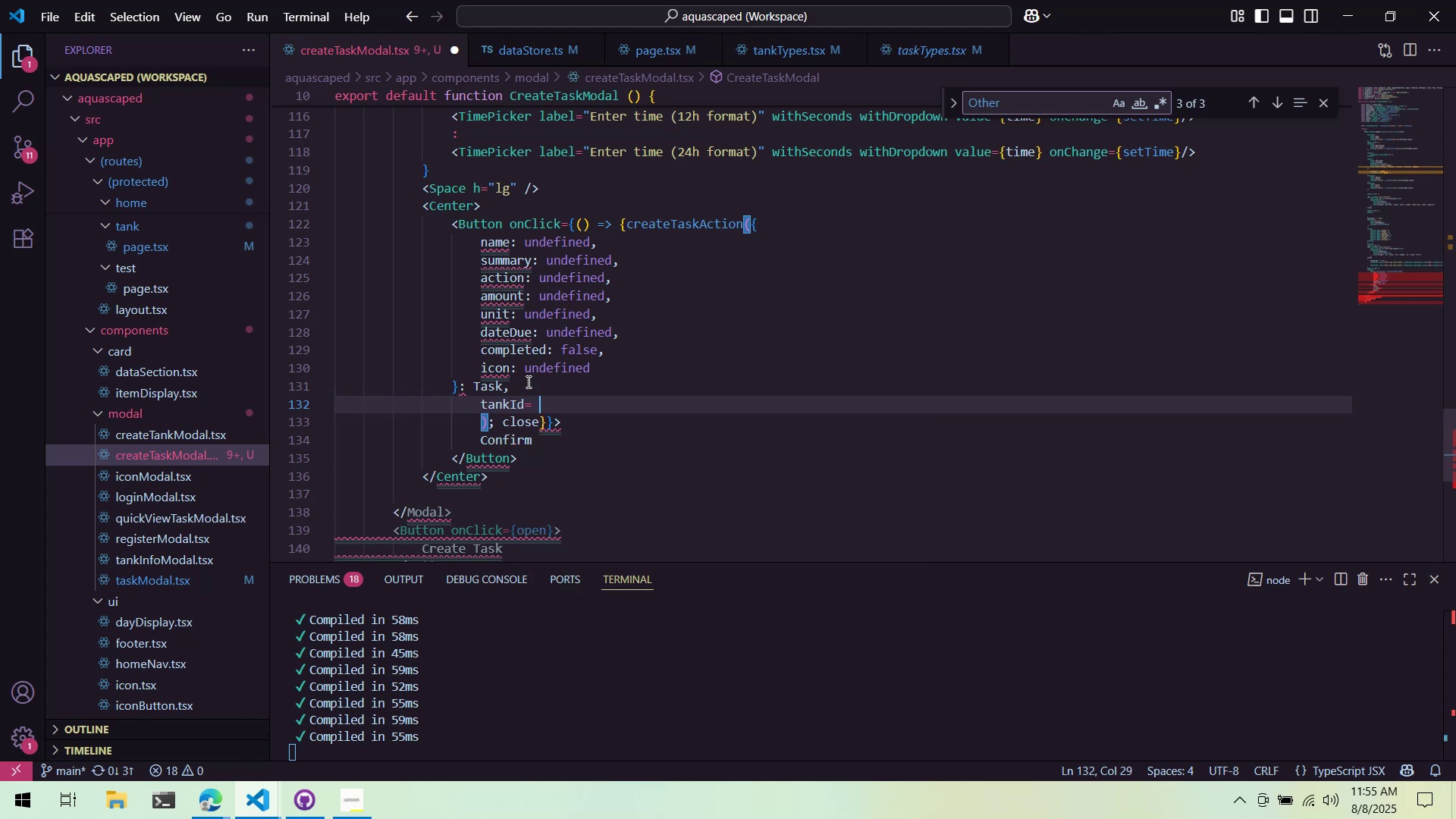 
key(Backspace)
 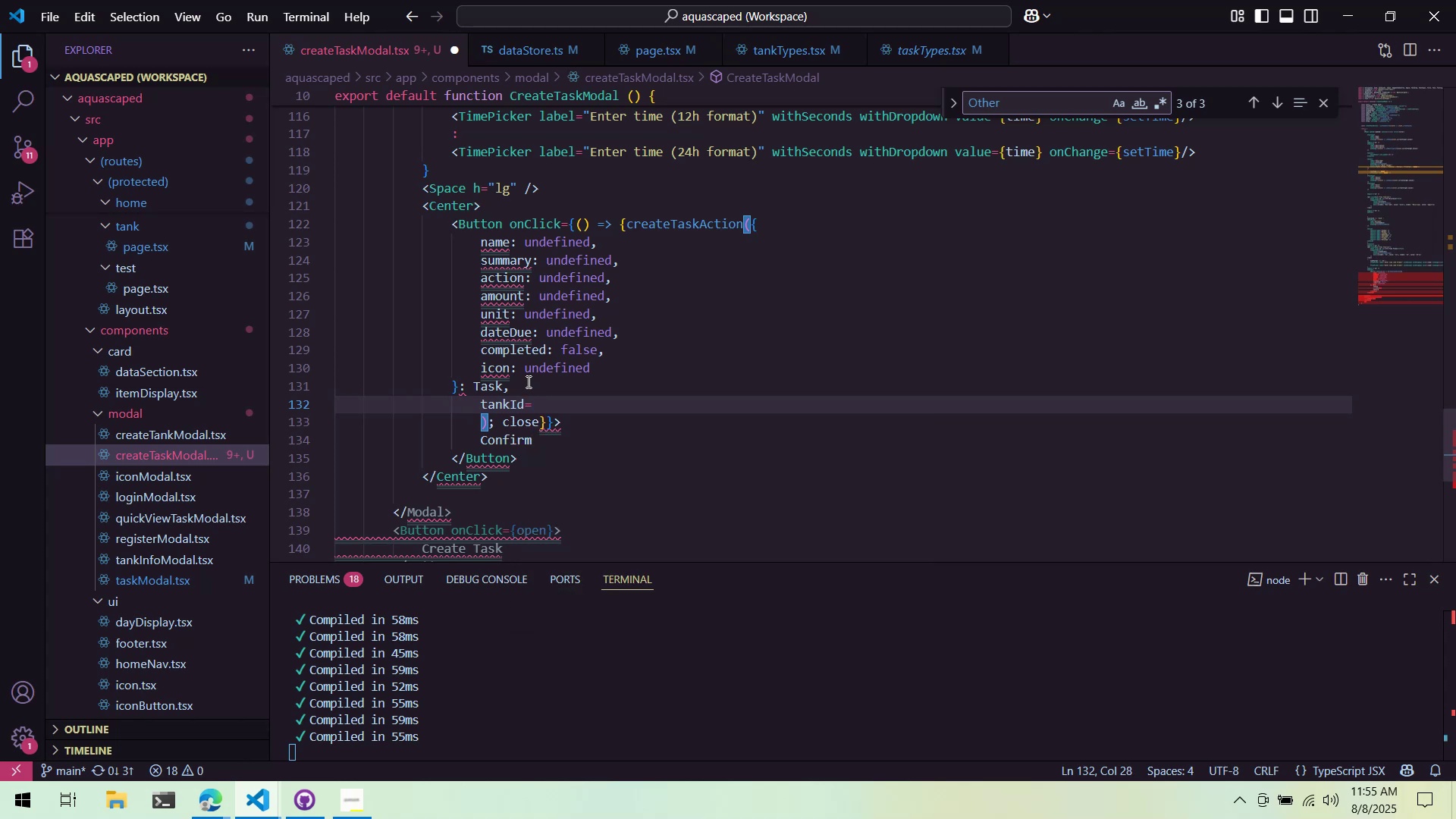 
key(Backspace)
 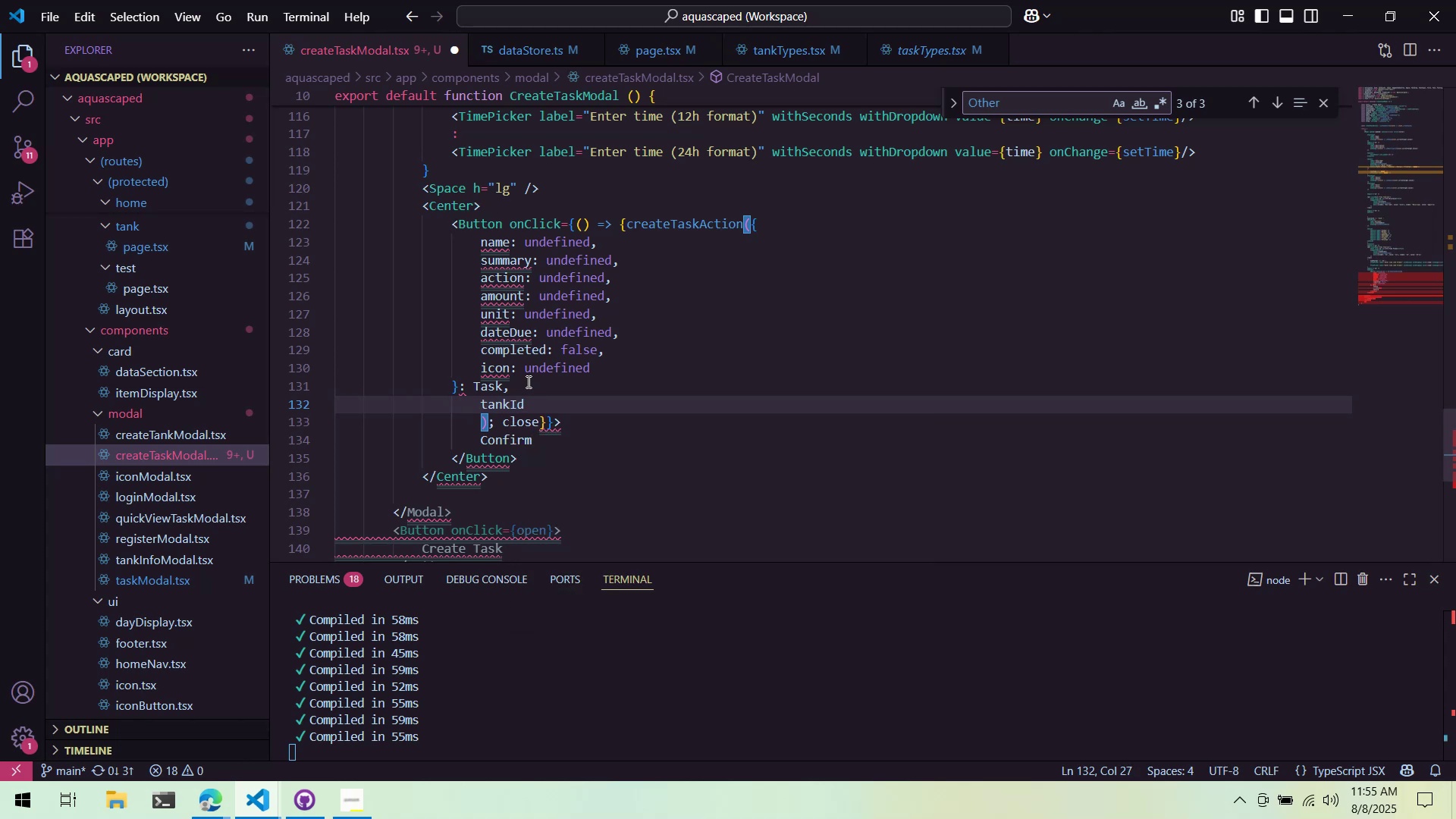 
key(Shift+Semicolon)
 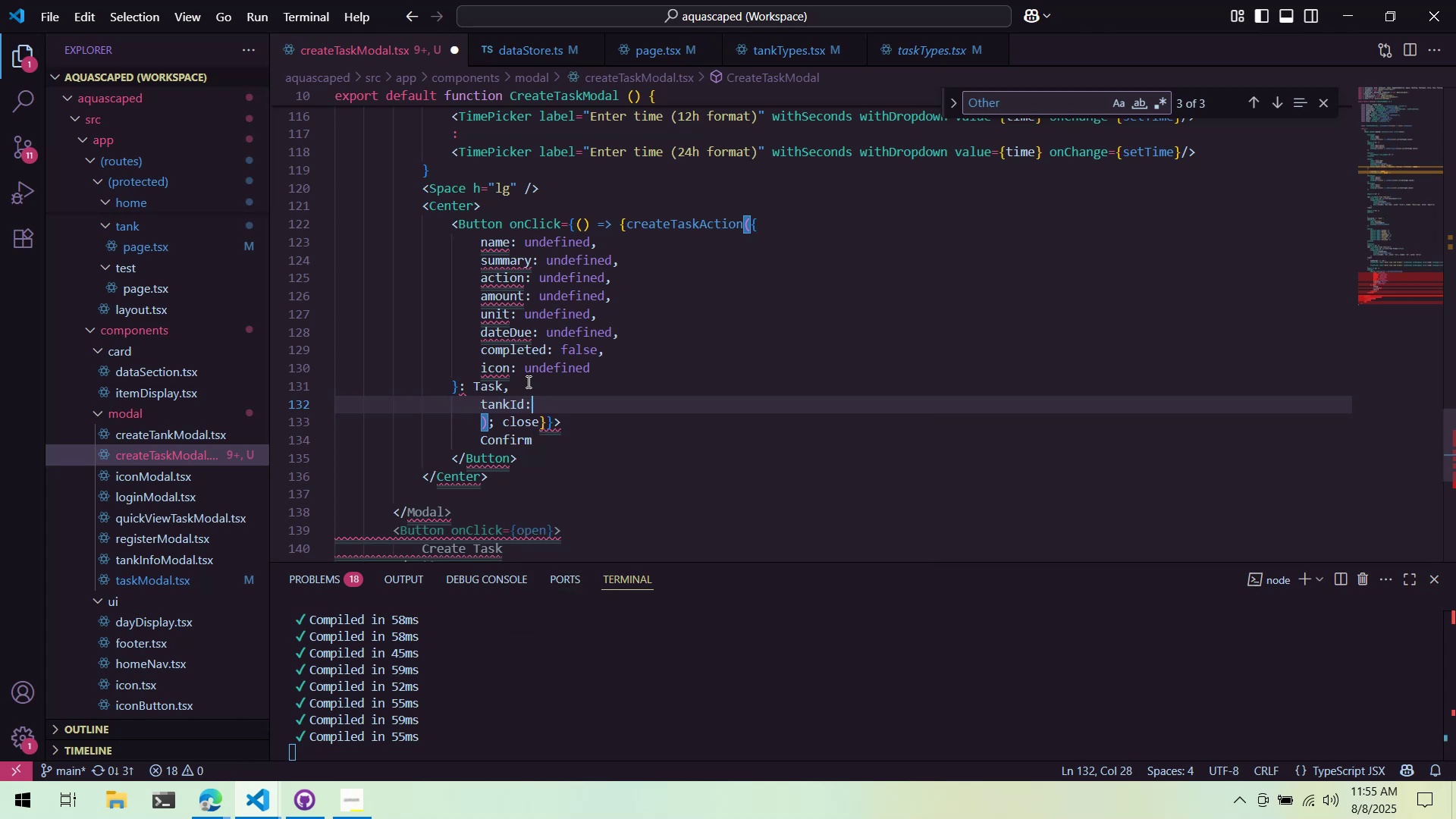 
key(Backspace)
 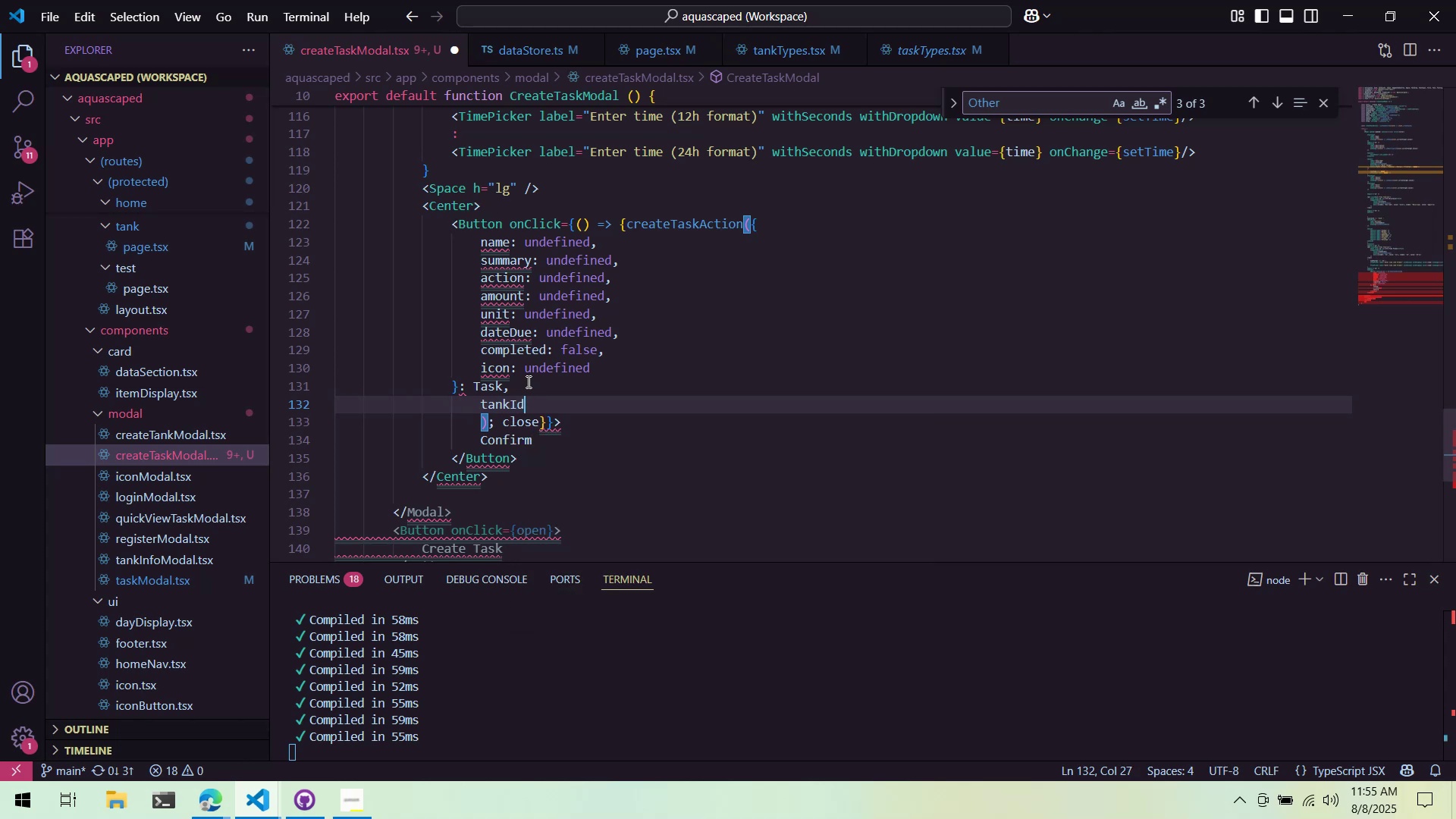 
key(Equal)
 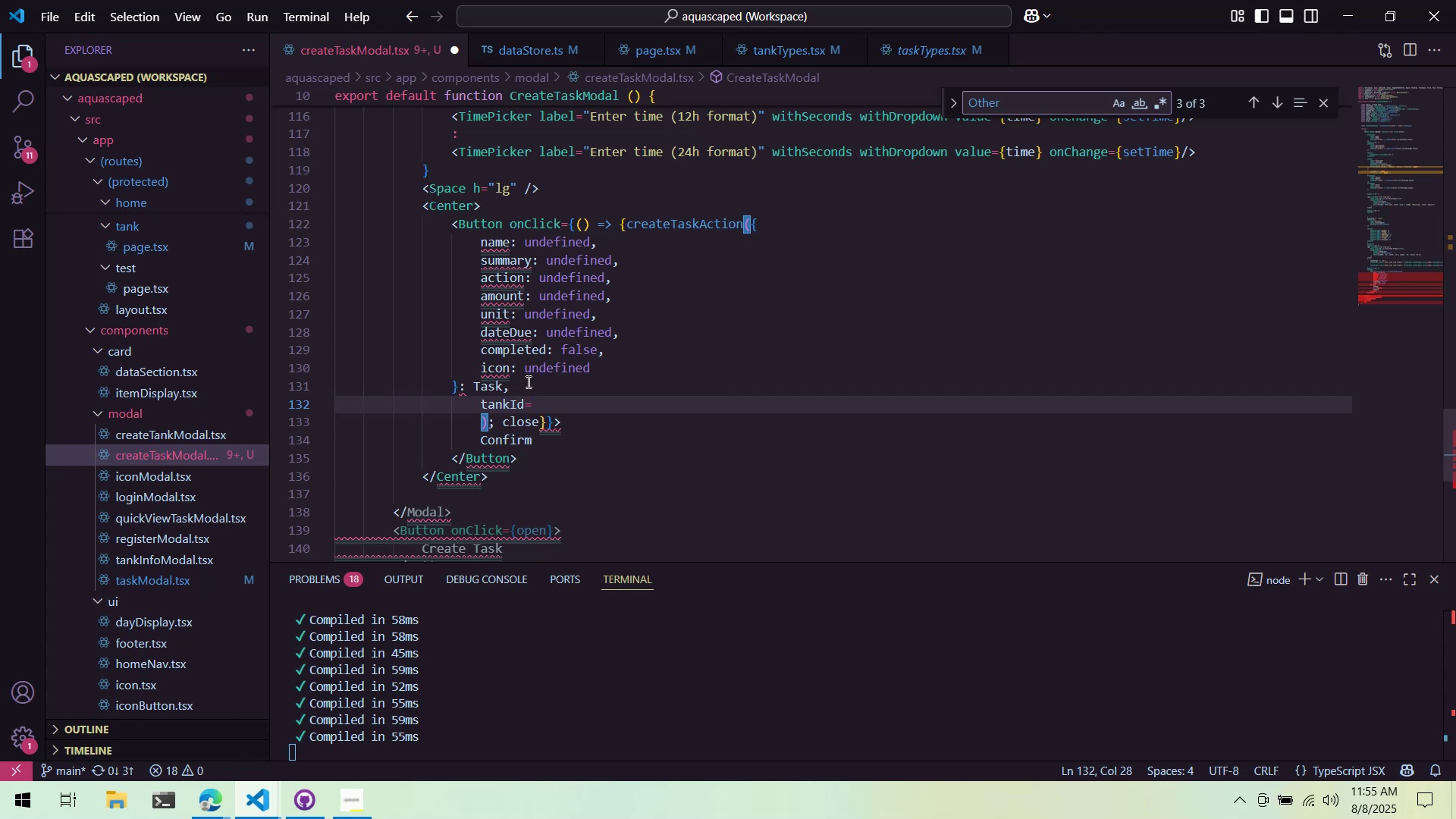 
left_click_drag(start_coordinate=[1397, 285], to_coordinate=[1363, 289])
 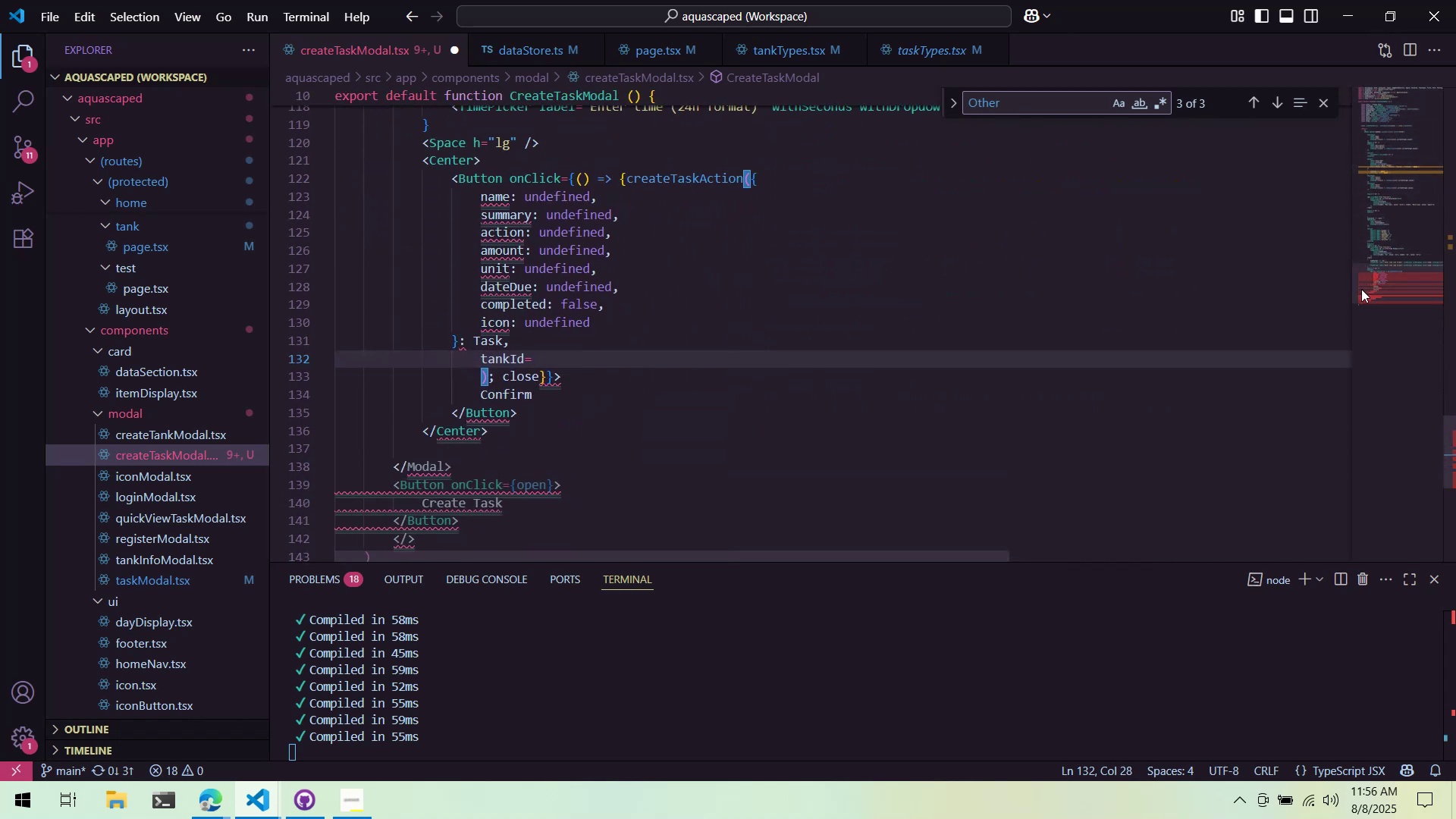 
key(Shift+Quote)
 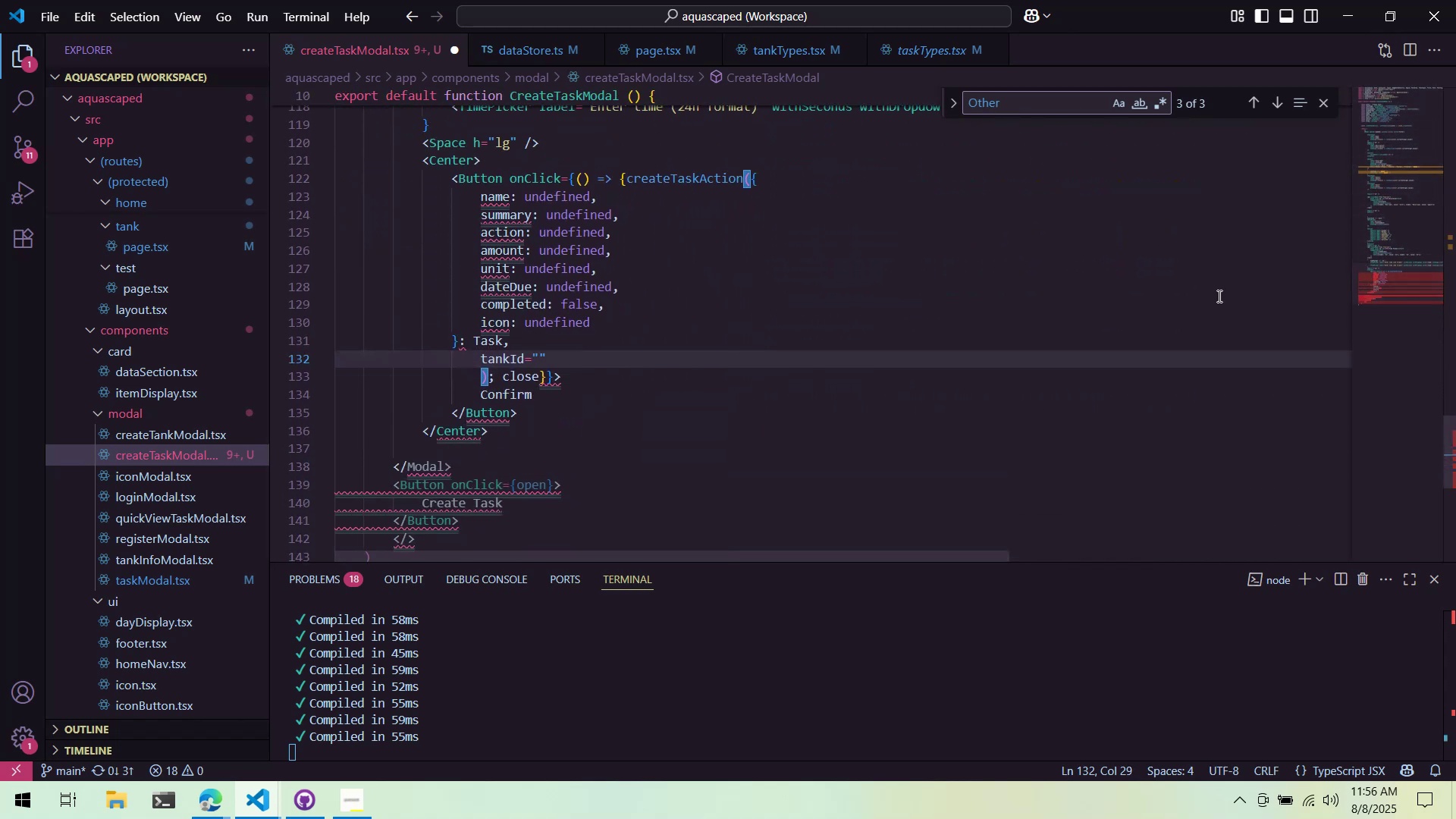 
left_click([681, 344])
 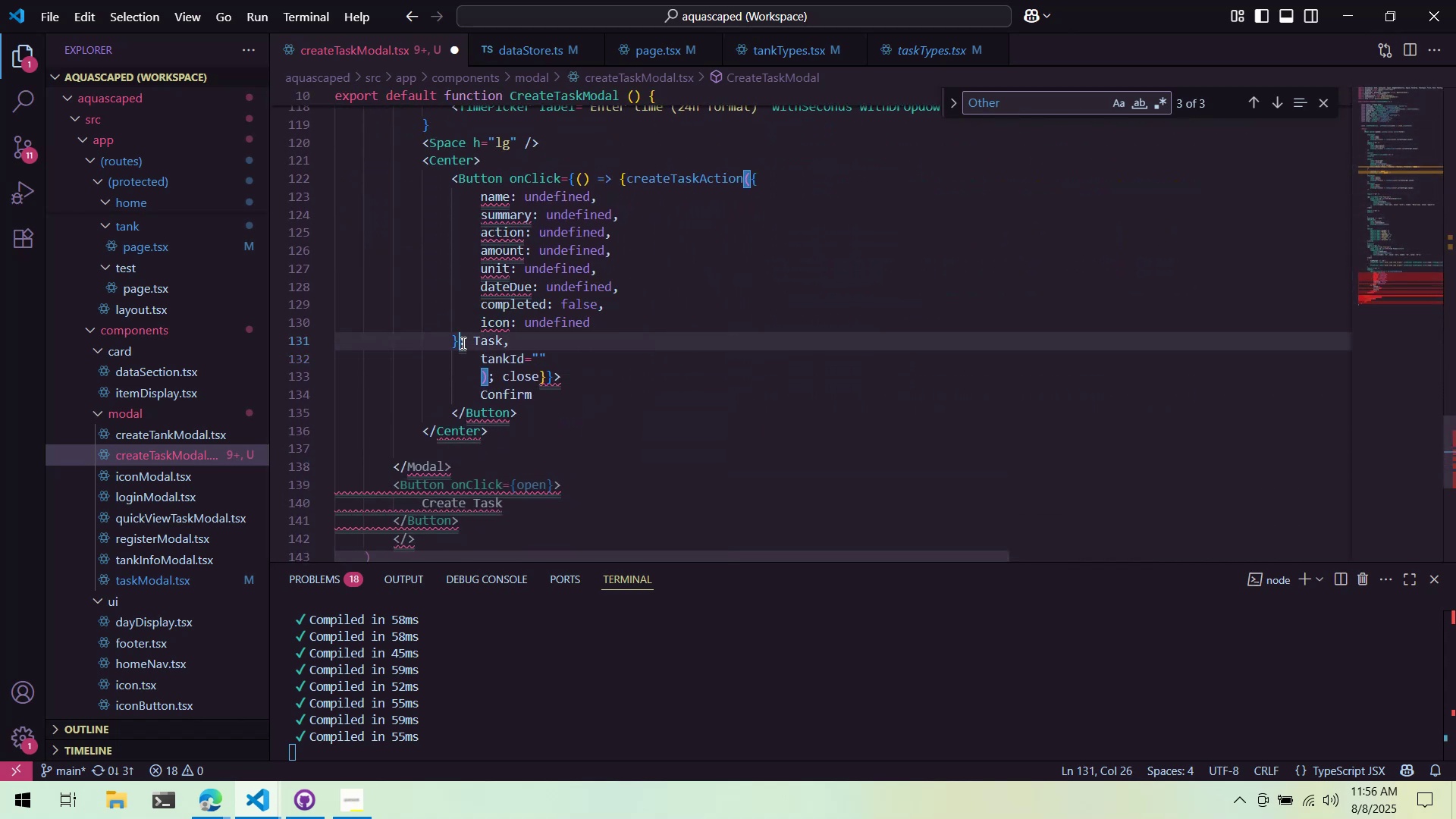 
double_click([469, 347])
 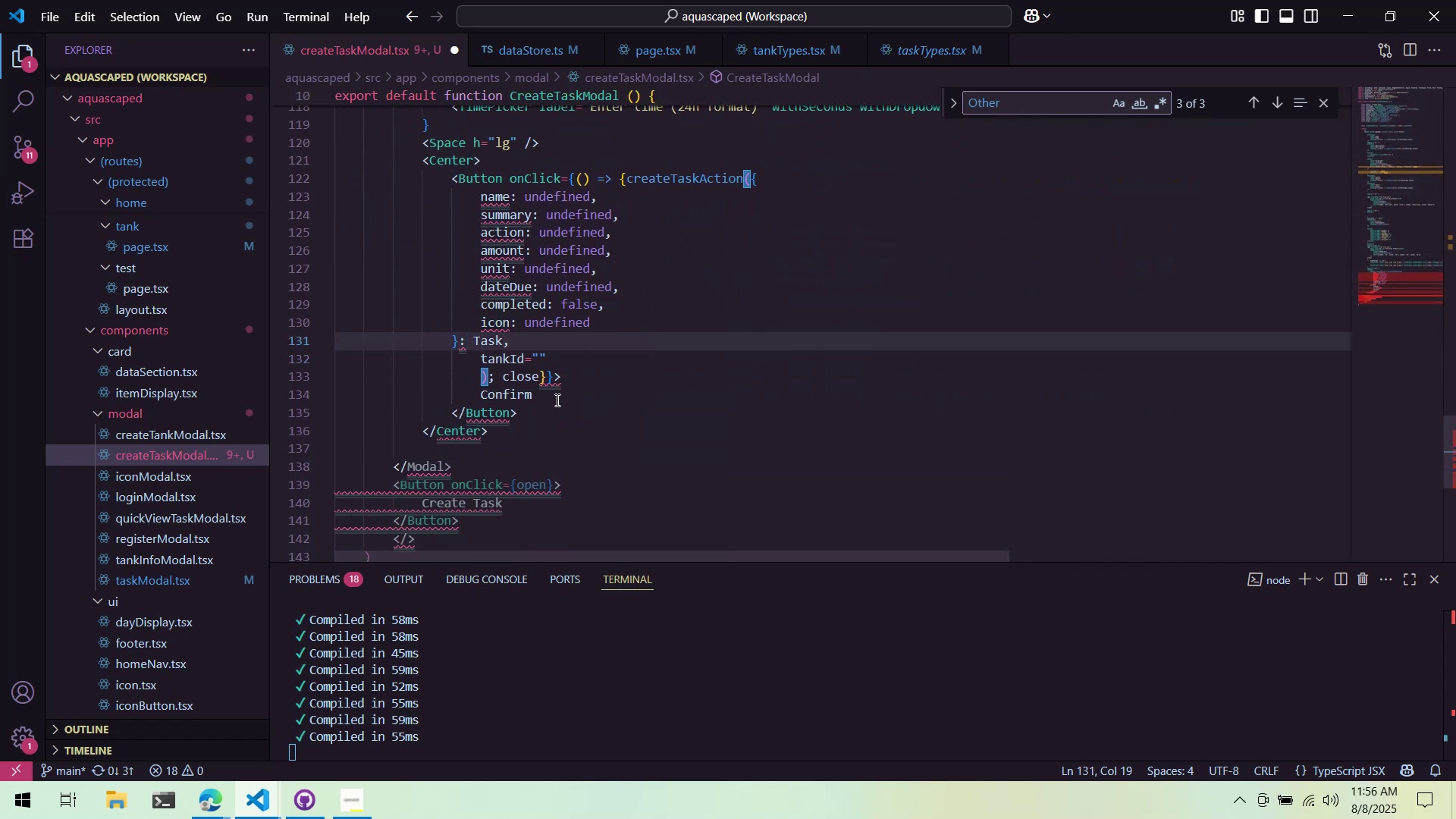 
key(Backspace)
 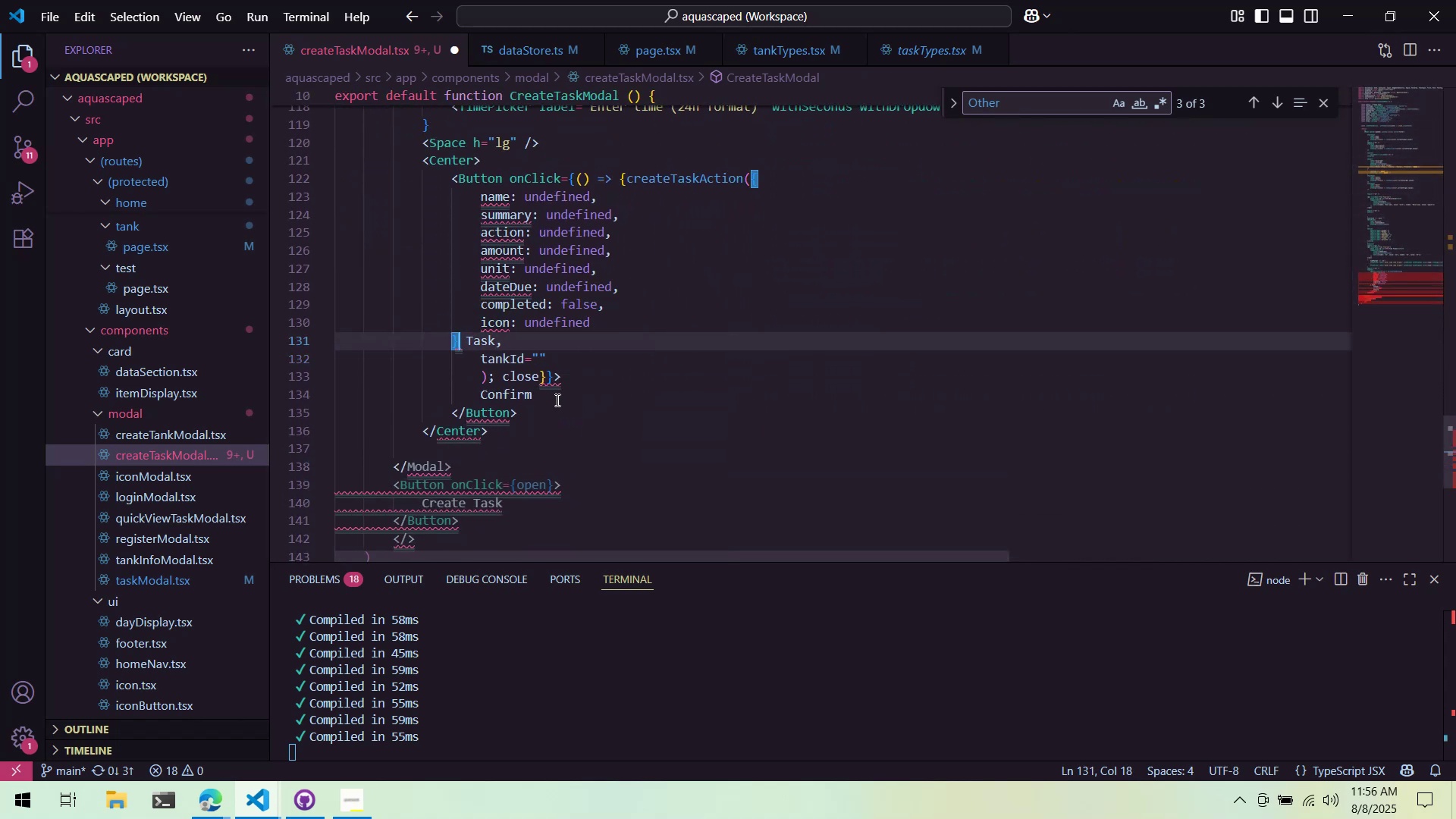 
key(Equal)
 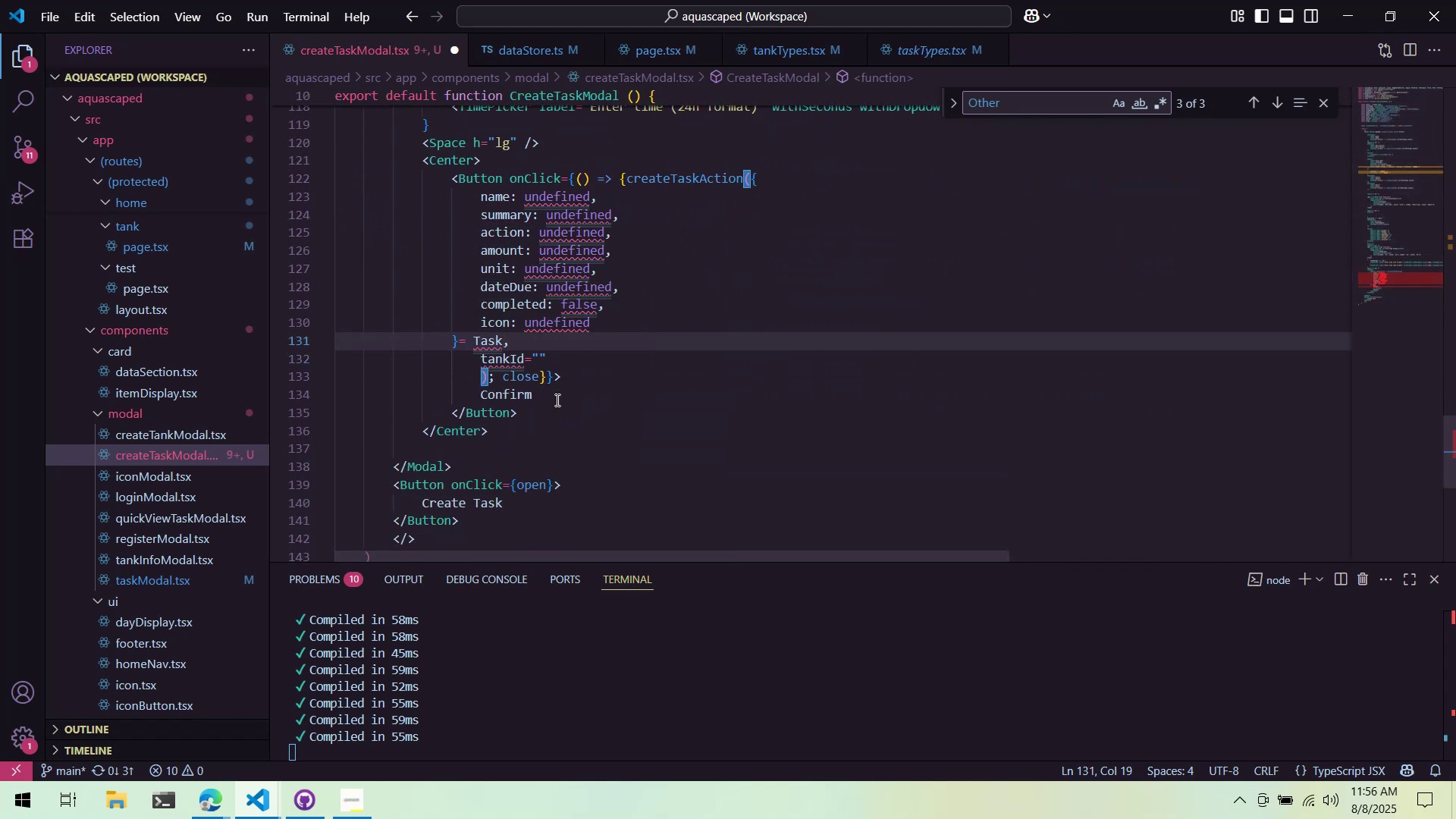 
key(Backspace)
 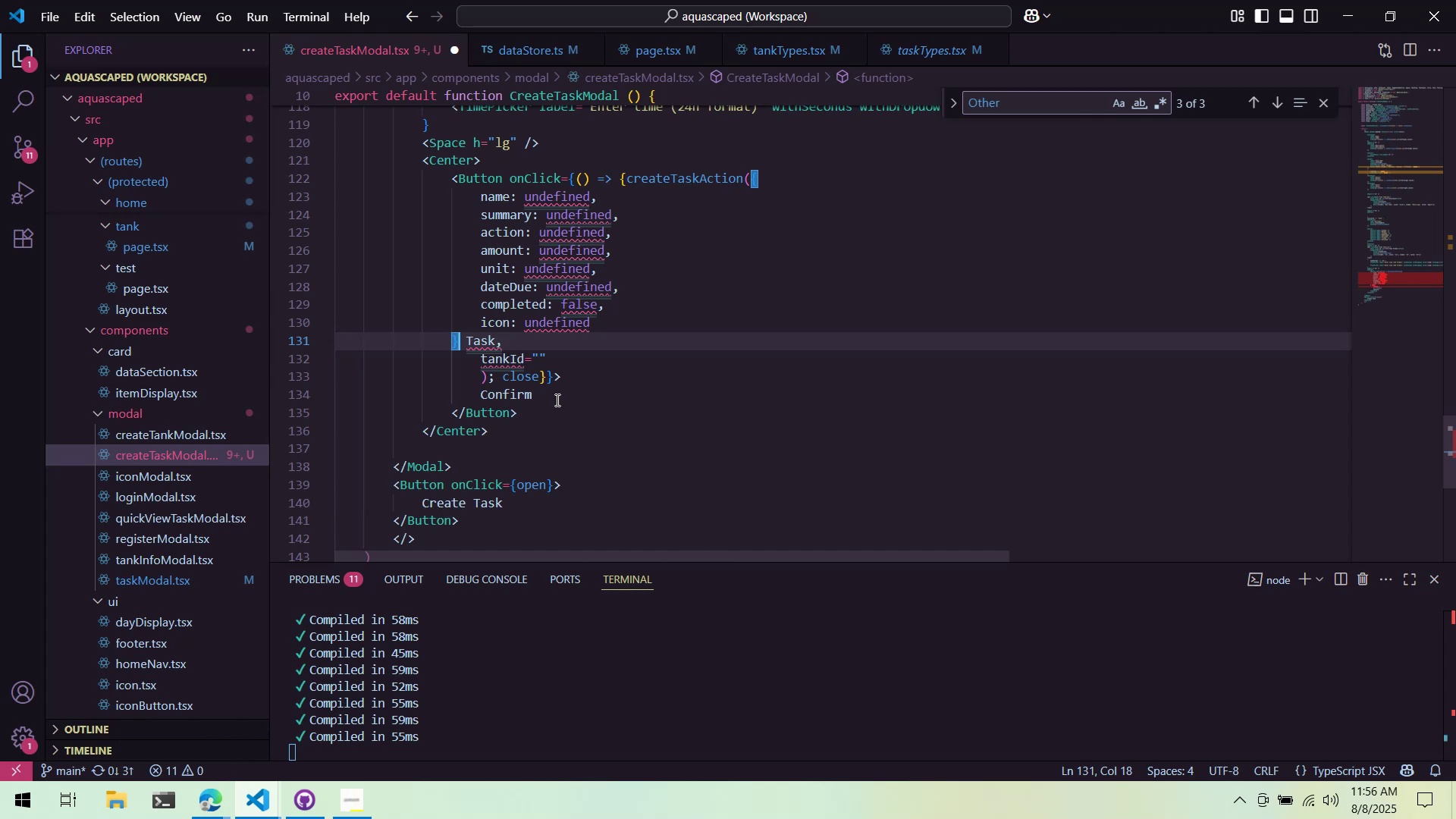 
key(Control+ArrowRight)
 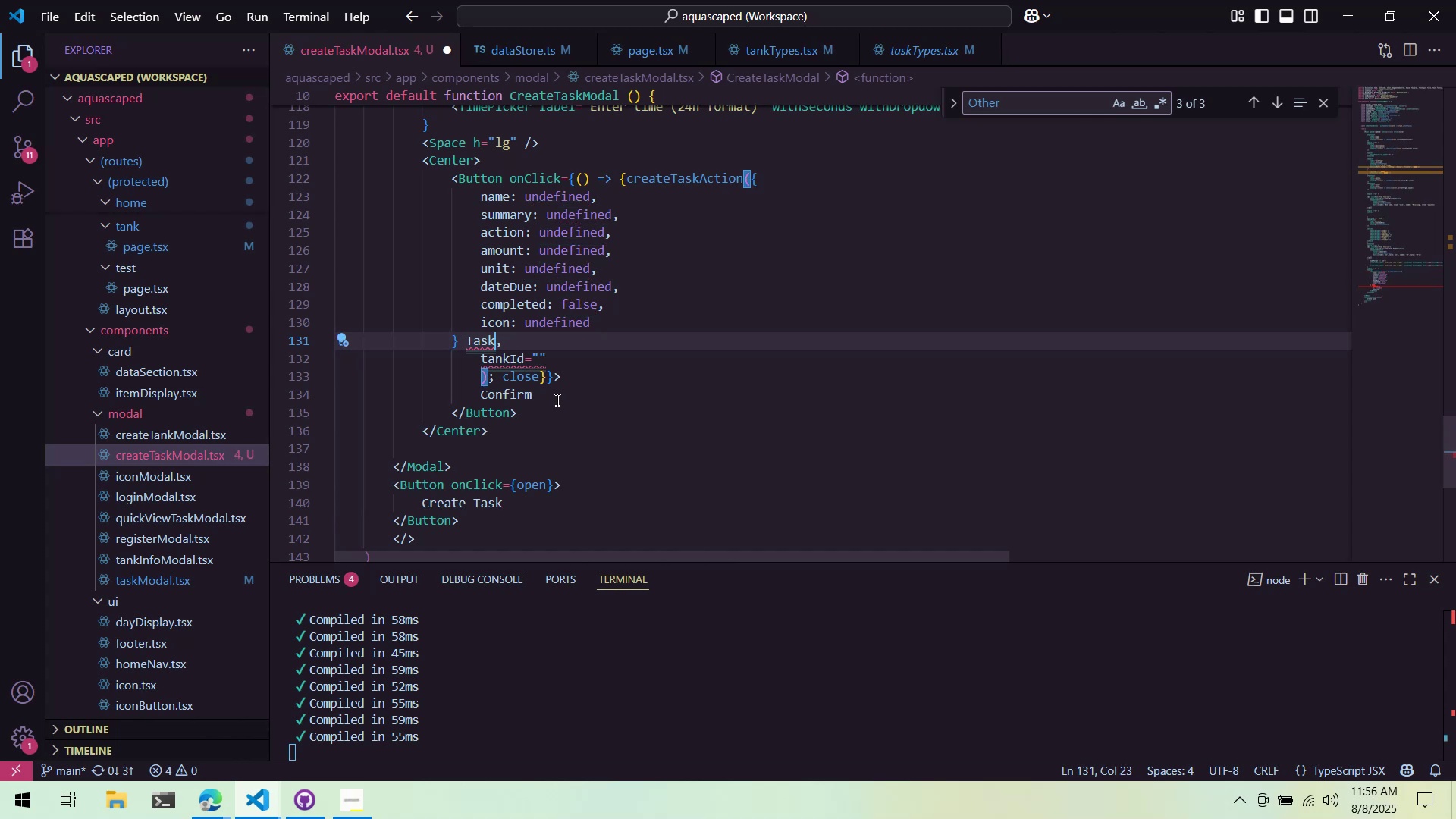 
key(Control+Backspace)
 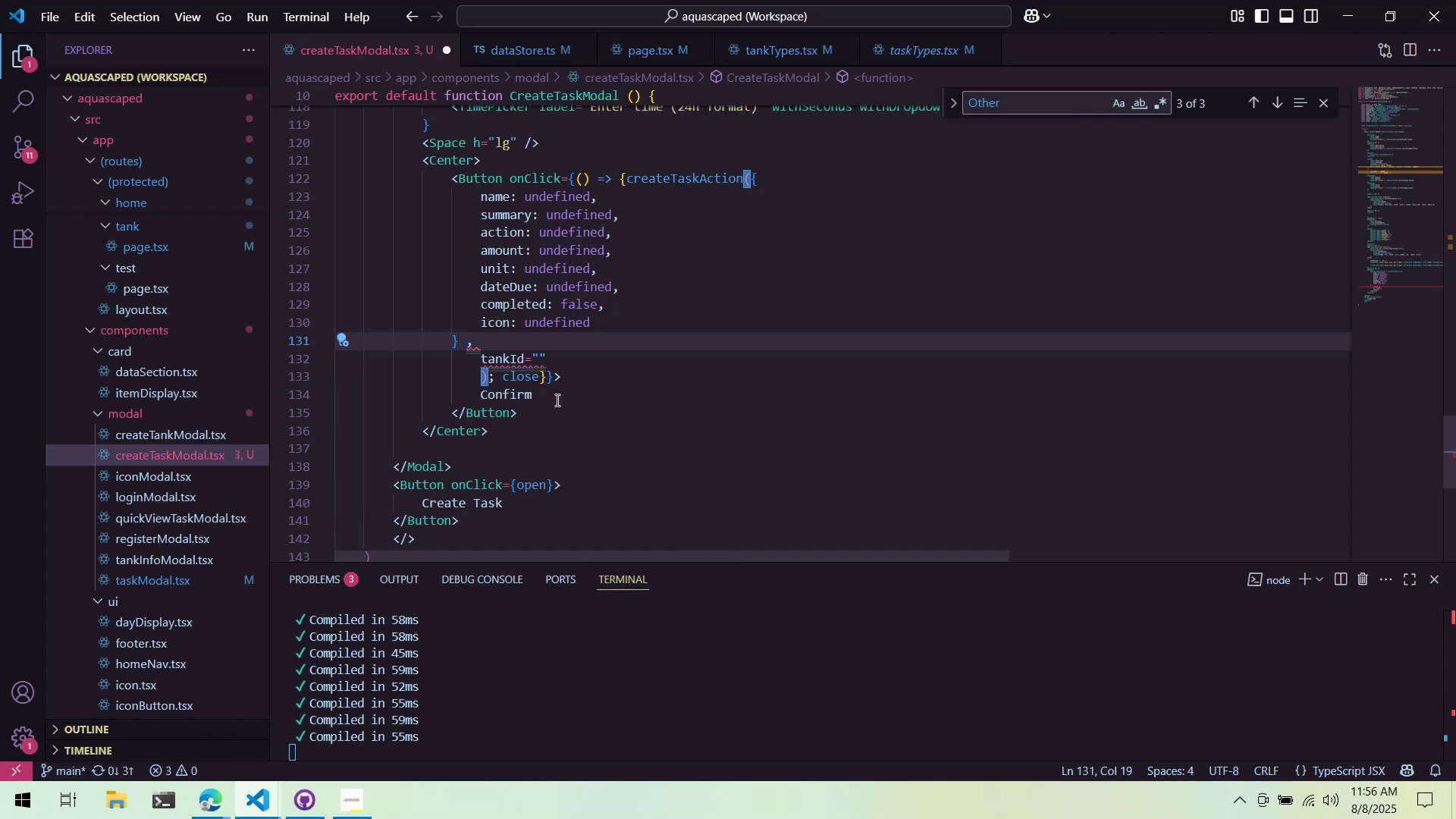 
key(Backspace)
 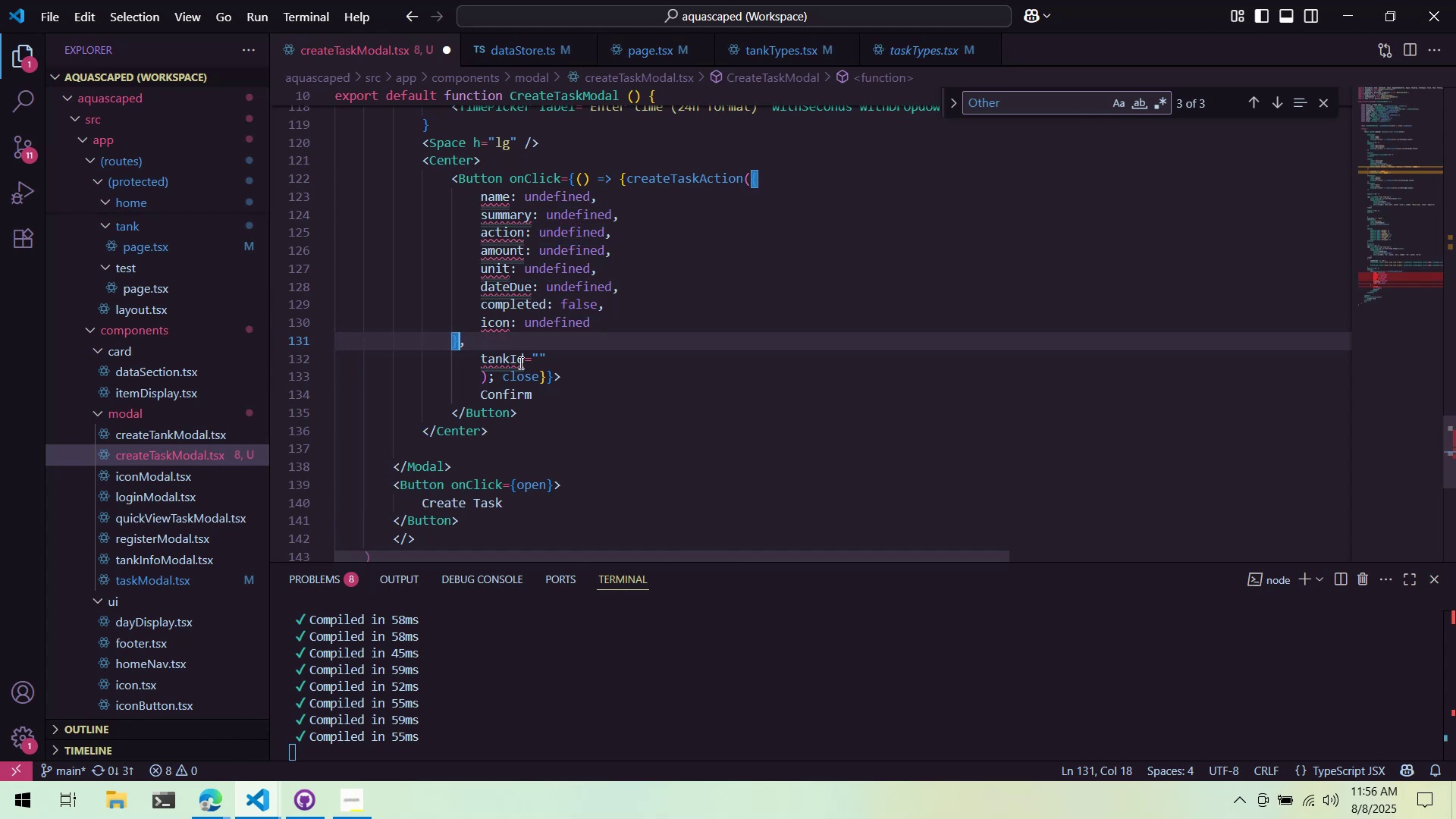 
left_click_drag(start_coordinate=[532, 357], to_coordinate=[479, 358])
 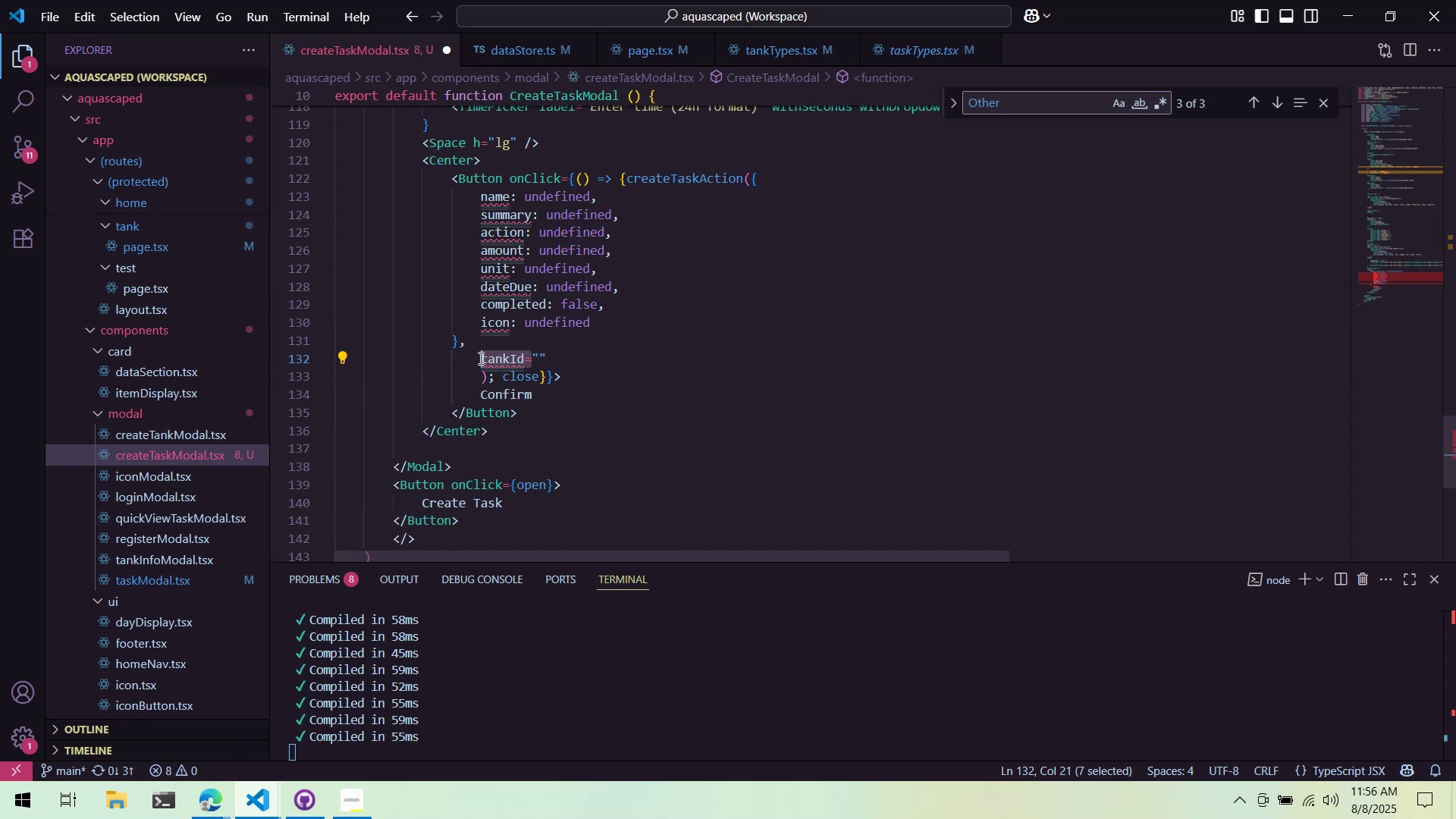 
key(Control+ControlLeft)
 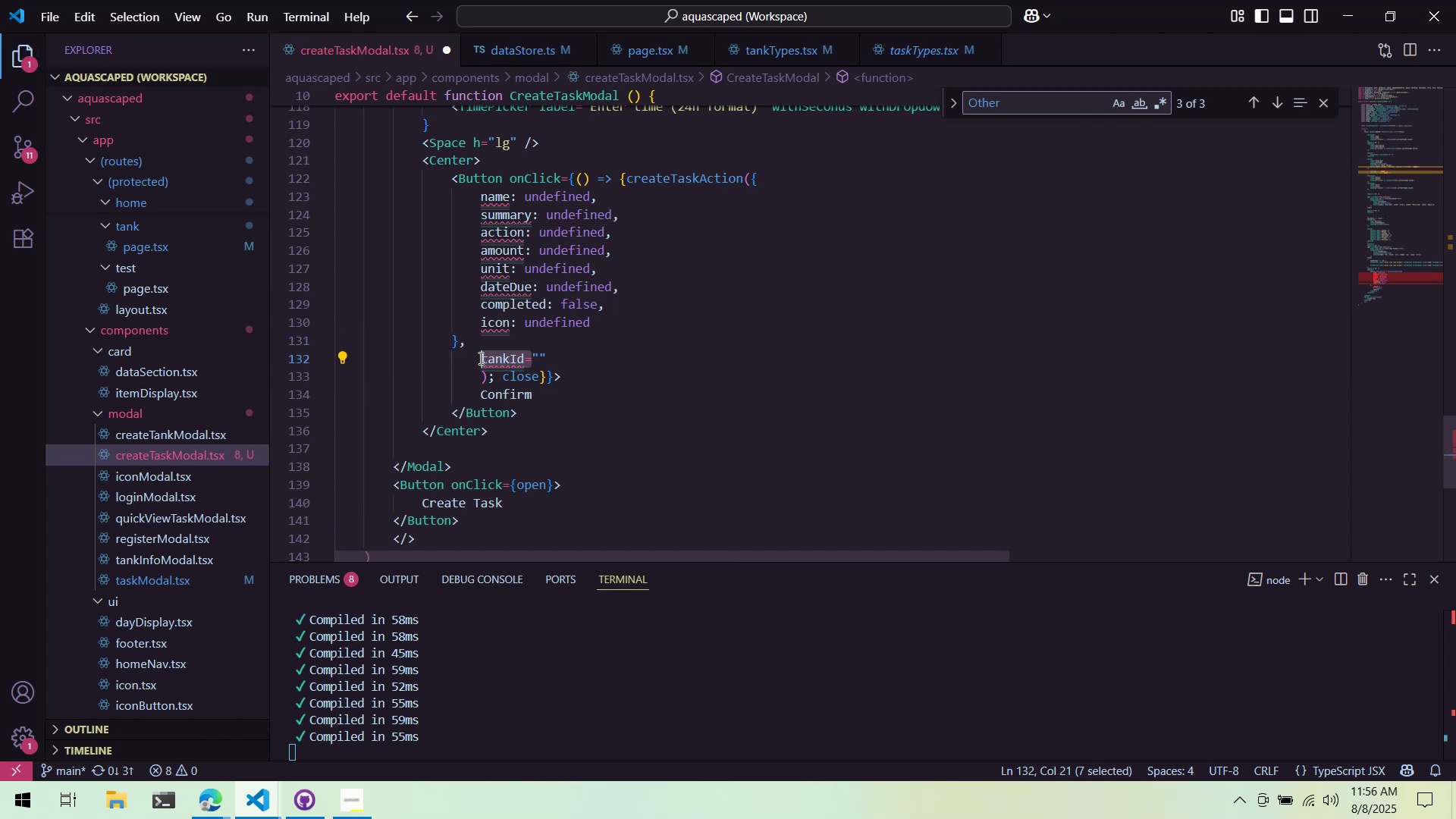 
key(Control+X)
 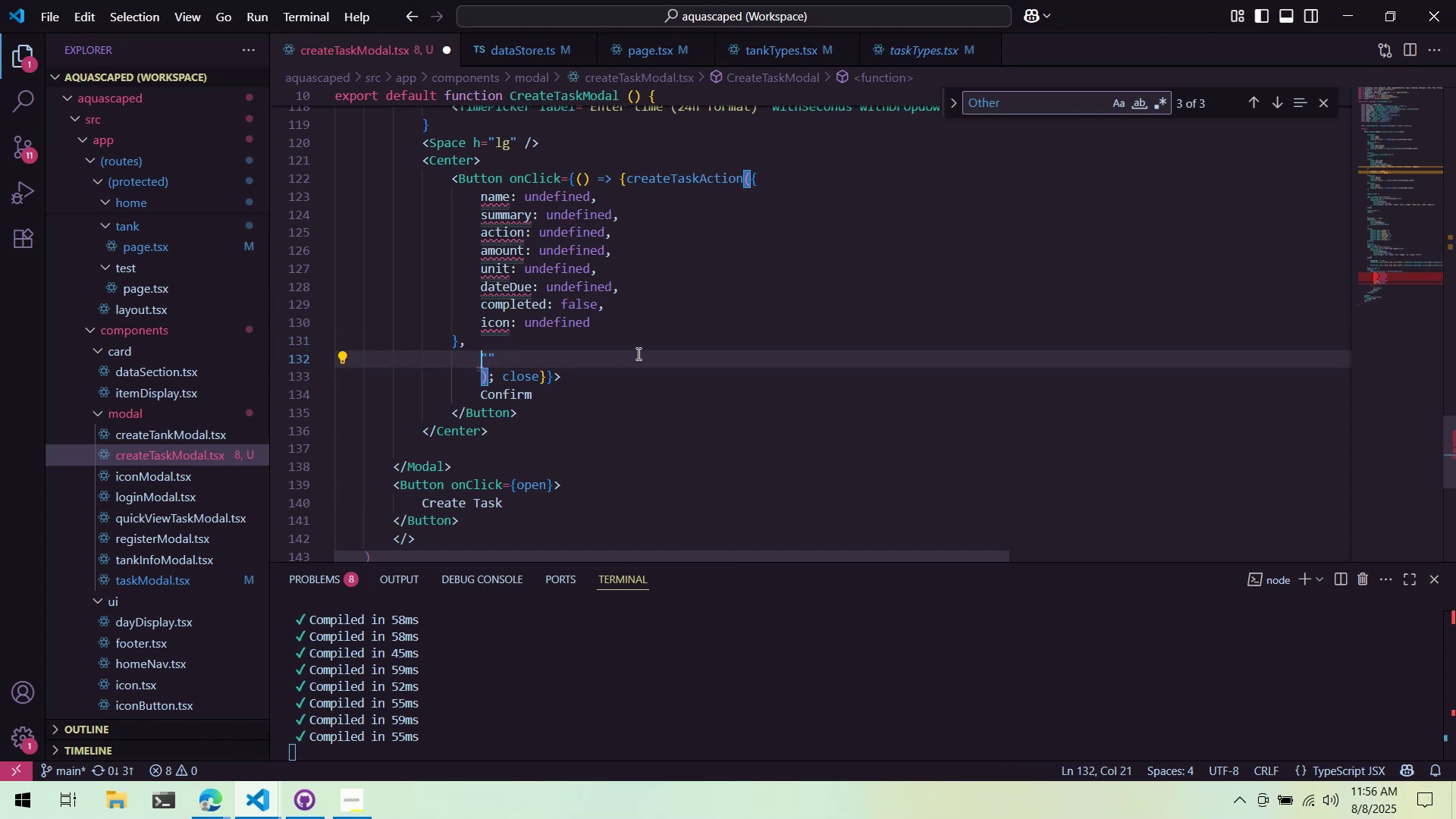 
left_click([637, 353])
 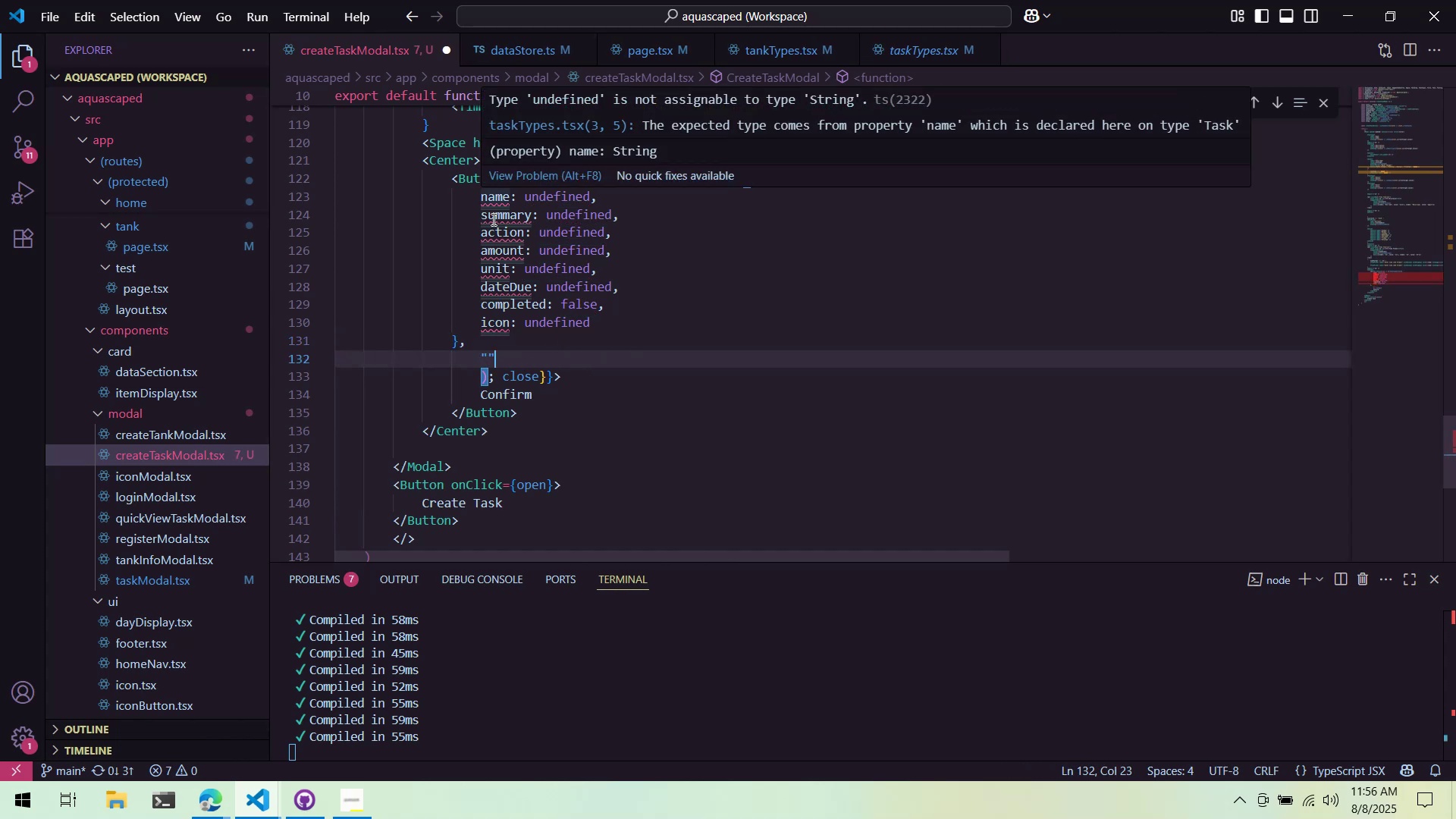 
left_click([570, 287])
 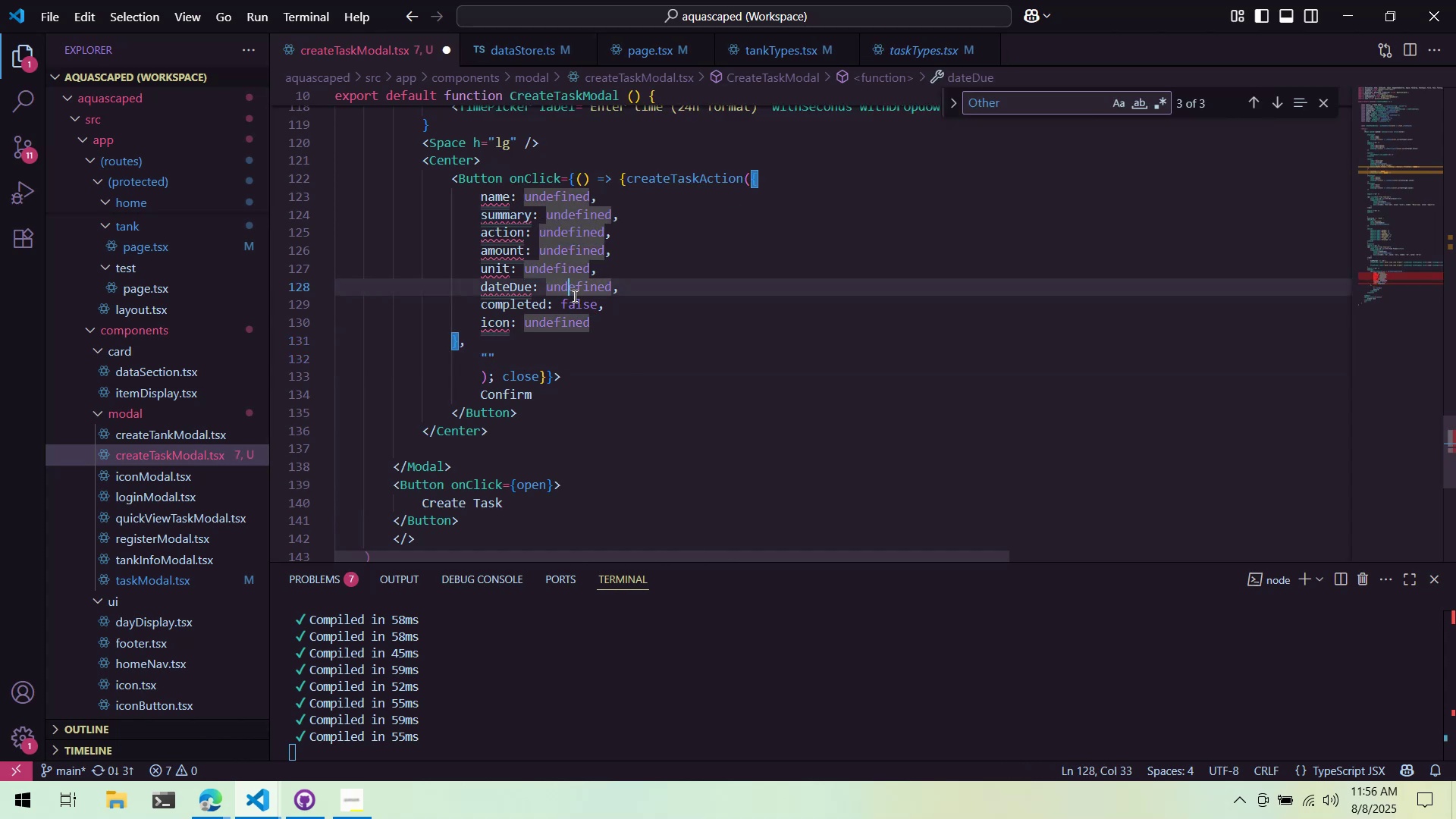 
scroll: coordinate [590, 332], scroll_direction: up, amount: 2.0
 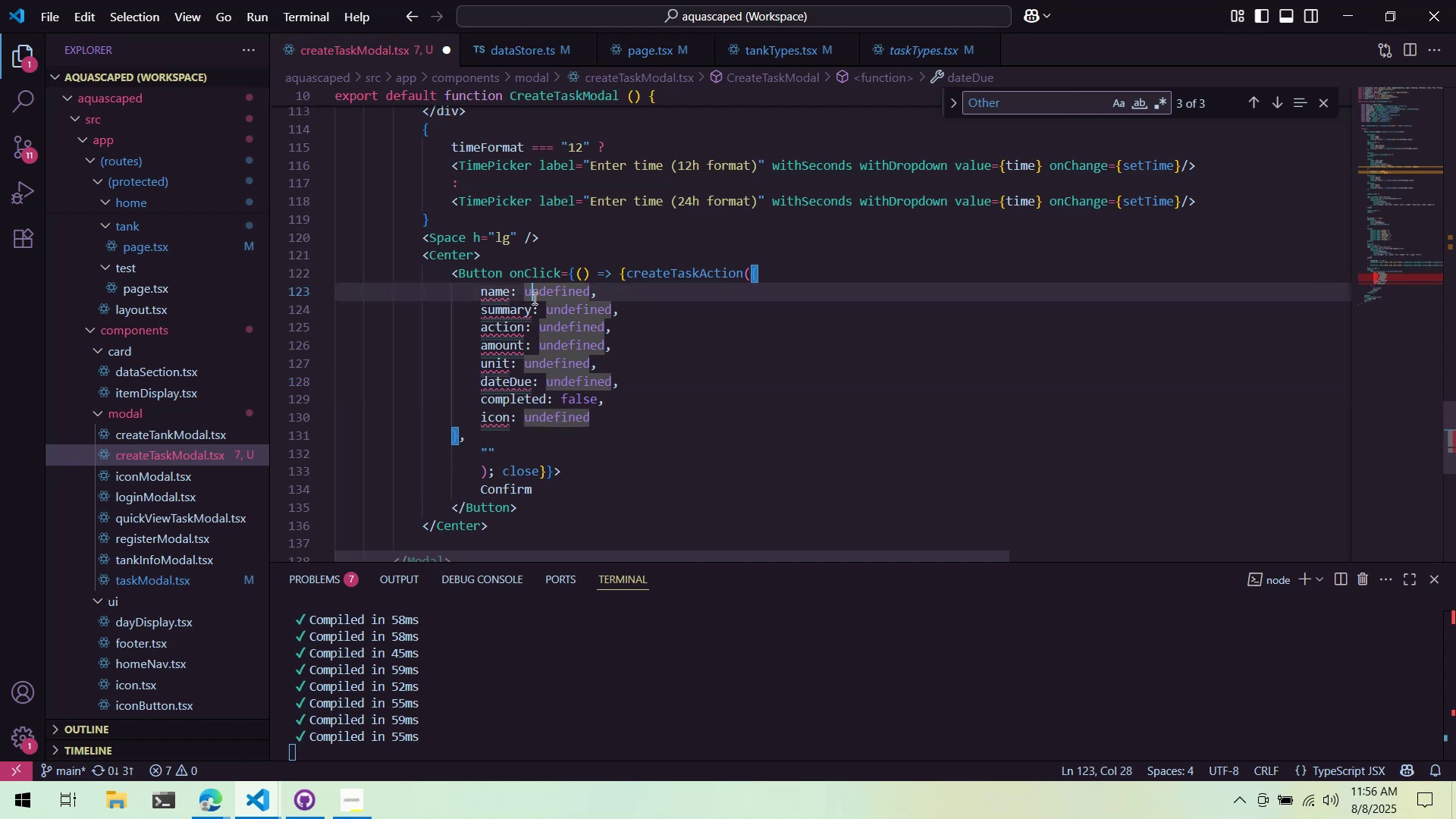 
double_click([533, 298])
 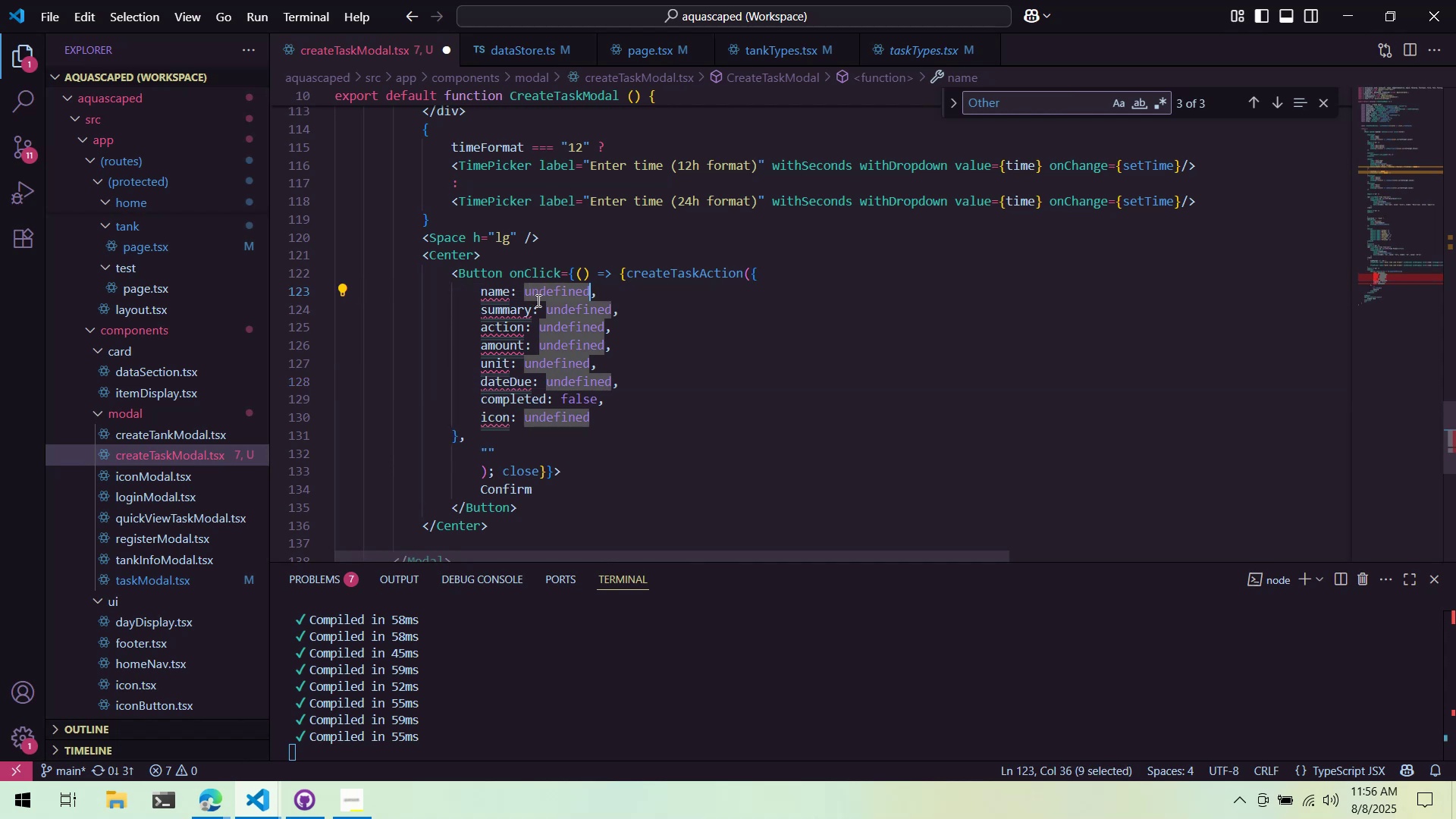 
type(name)
 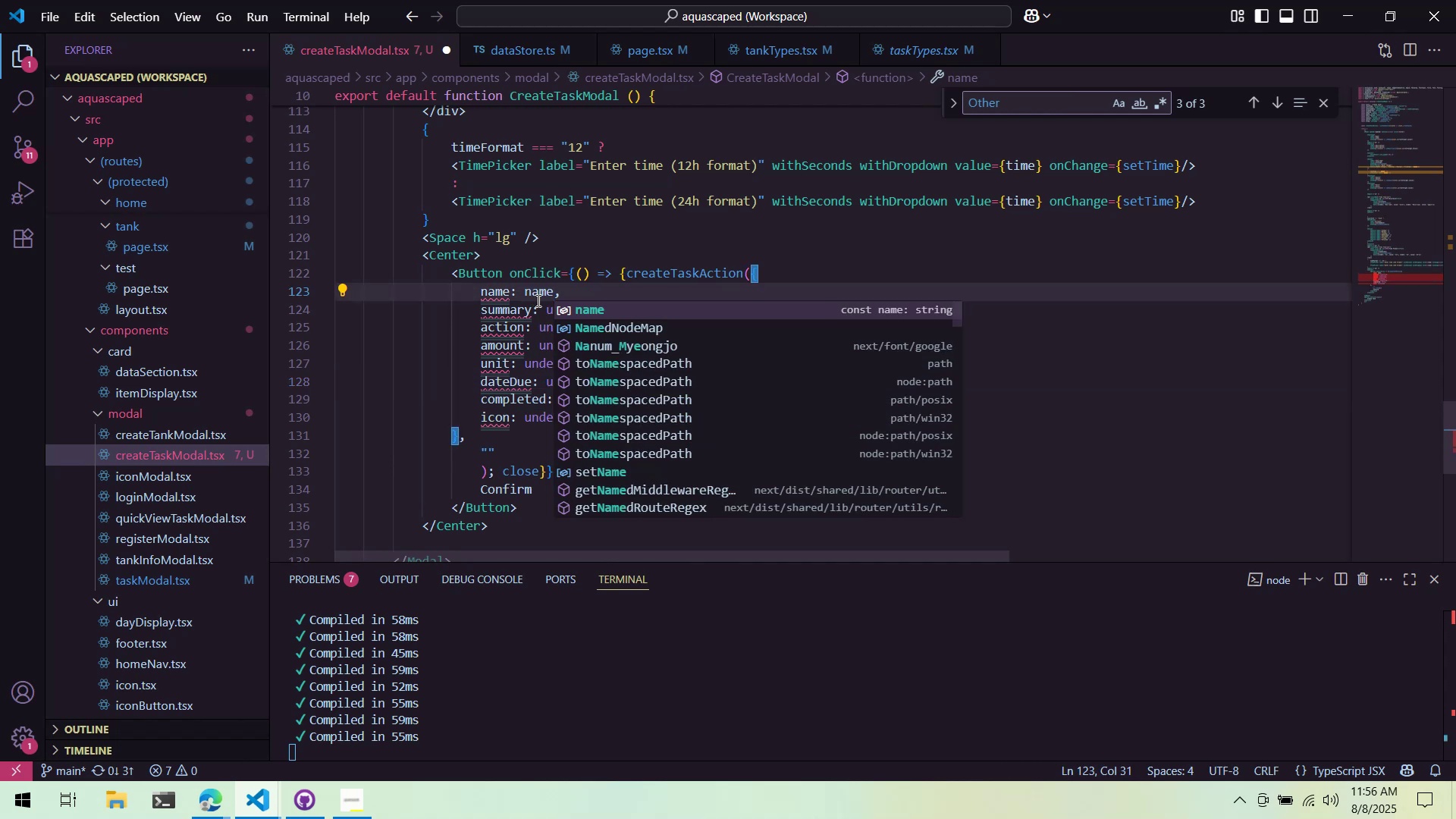 
double_click([537, 300])
 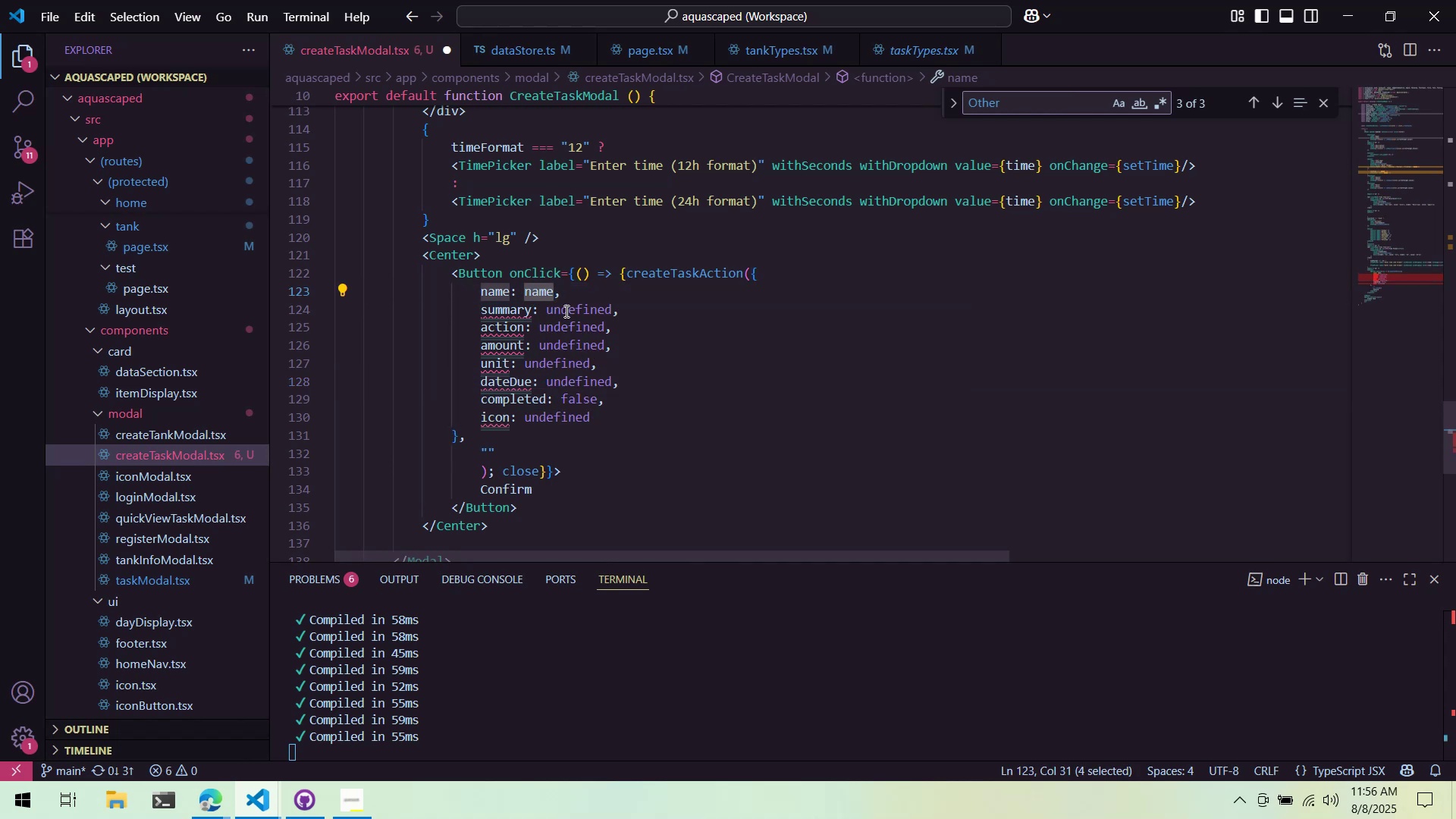 
double_click([565, 311])
 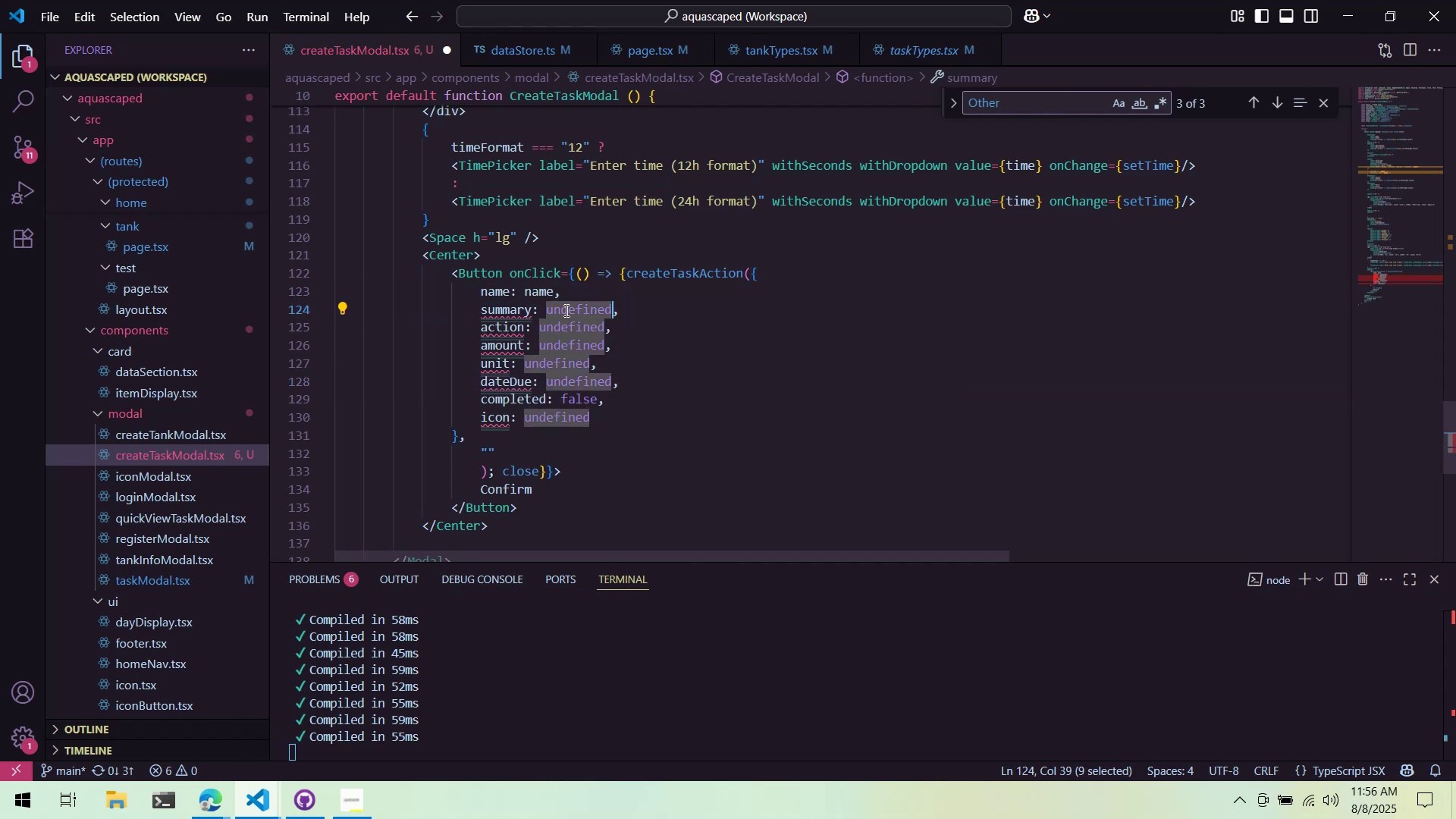 
type(summary)
 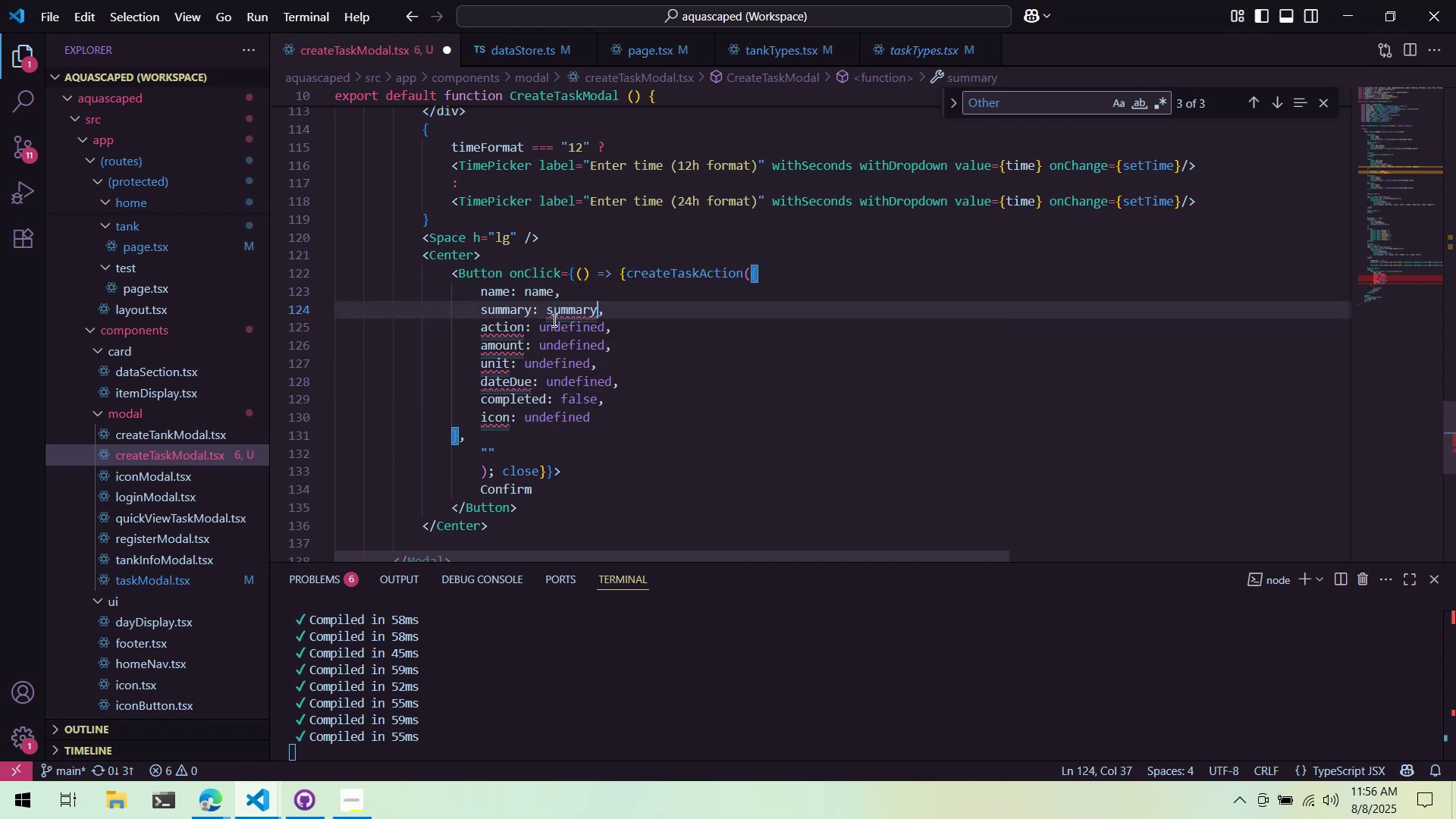 
double_click([562, 310])
 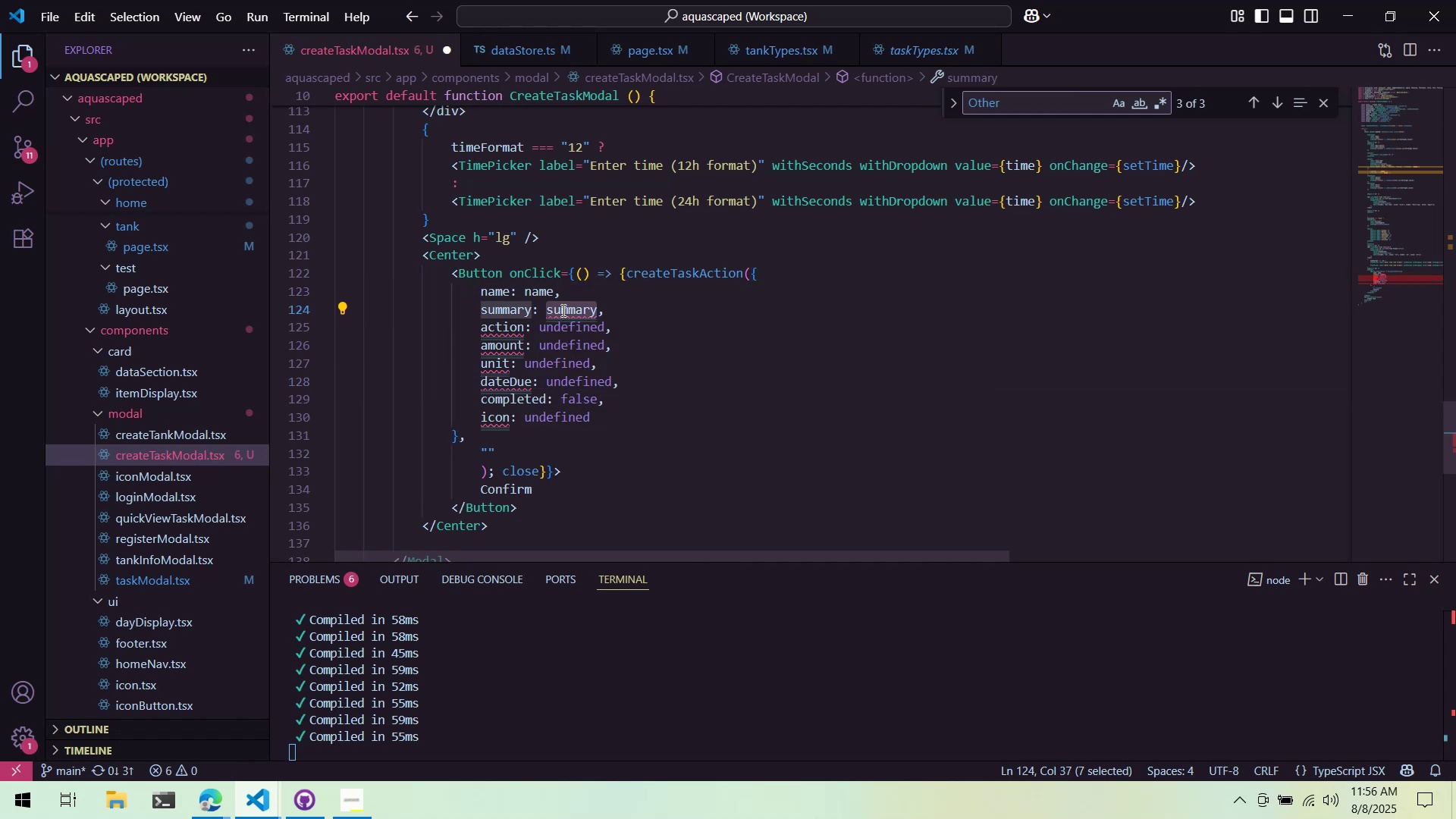 
type(summ)
 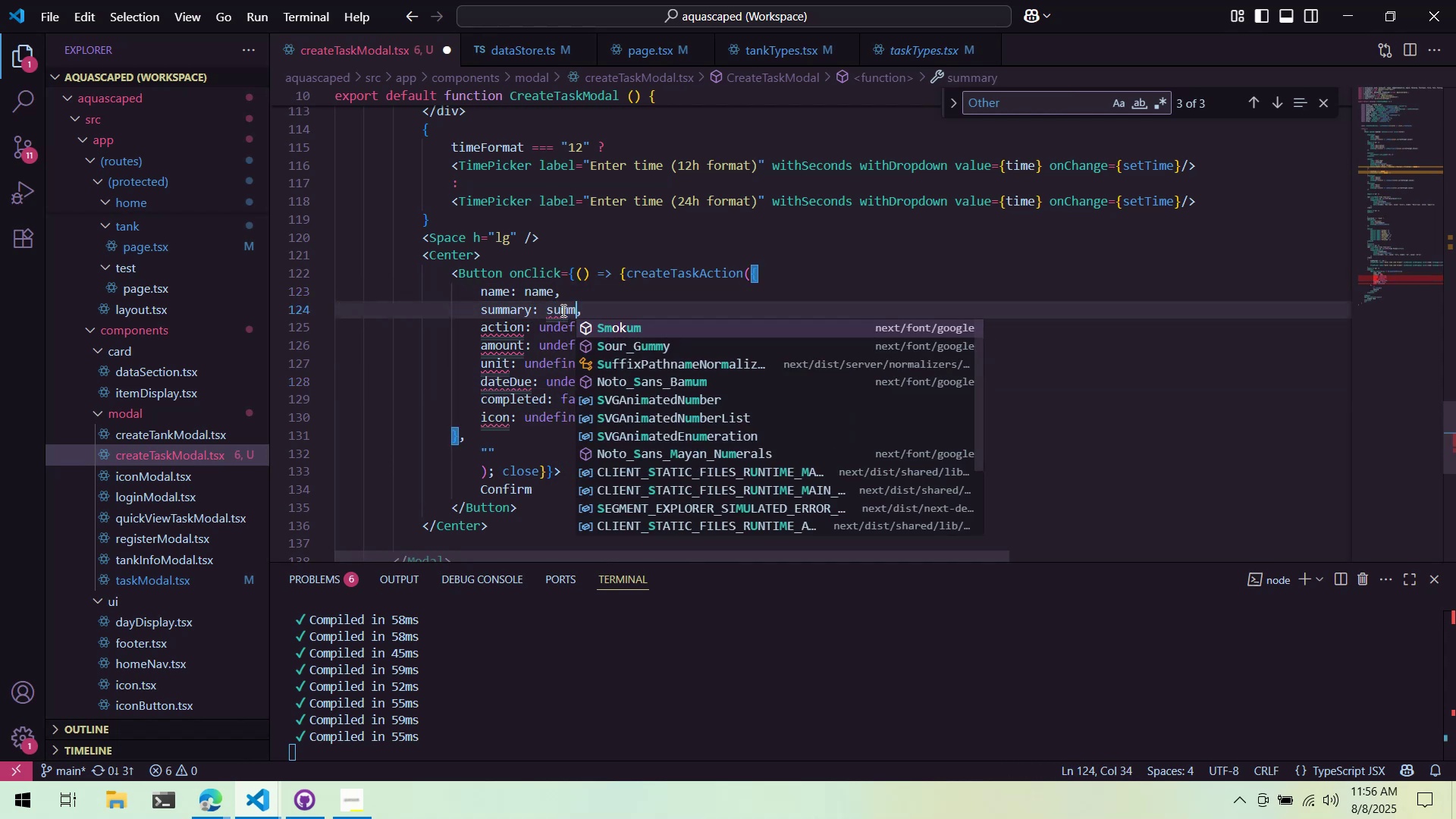 
key(Control+ControlLeft)
 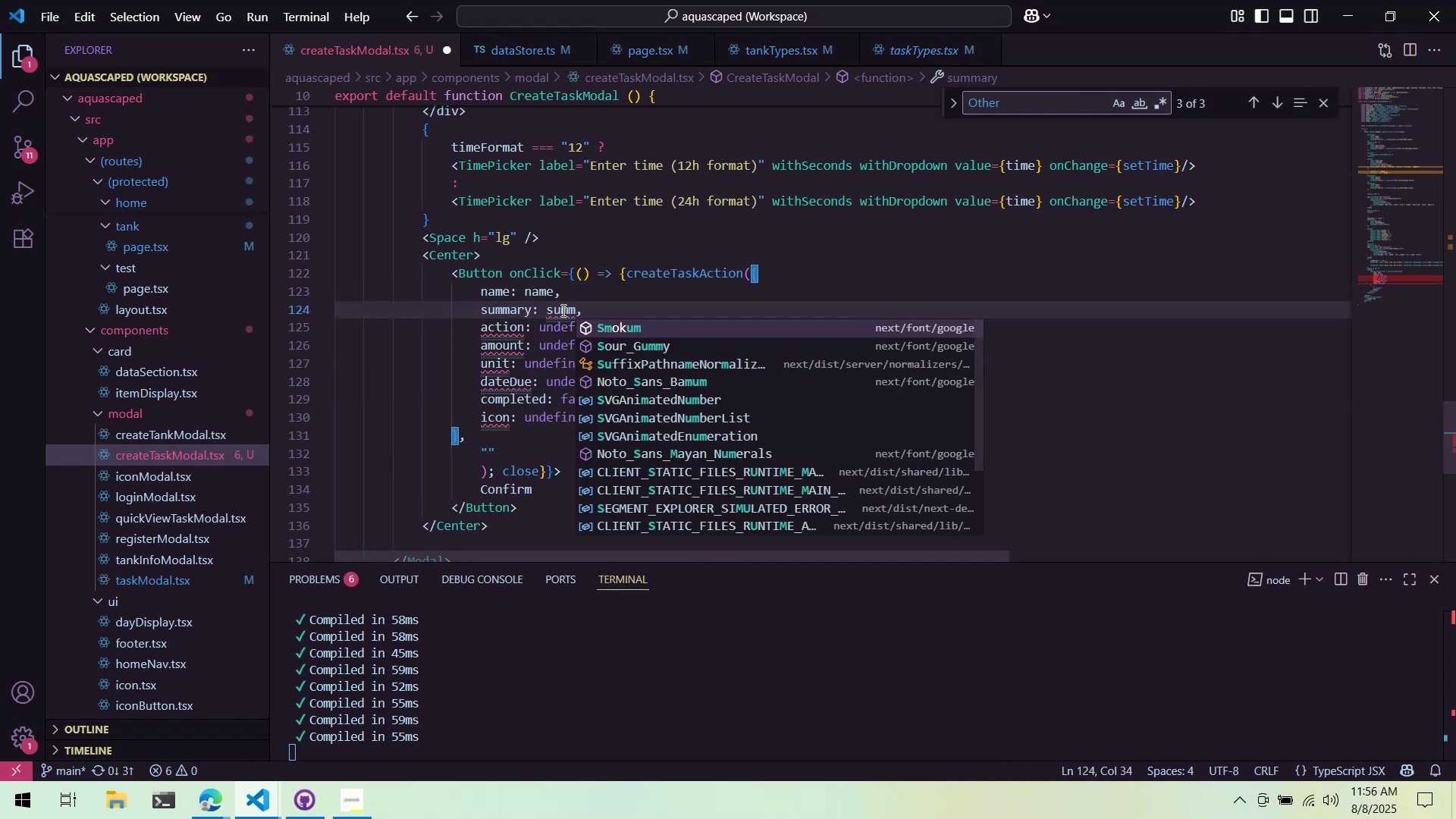 
key(Control+Backspace)
 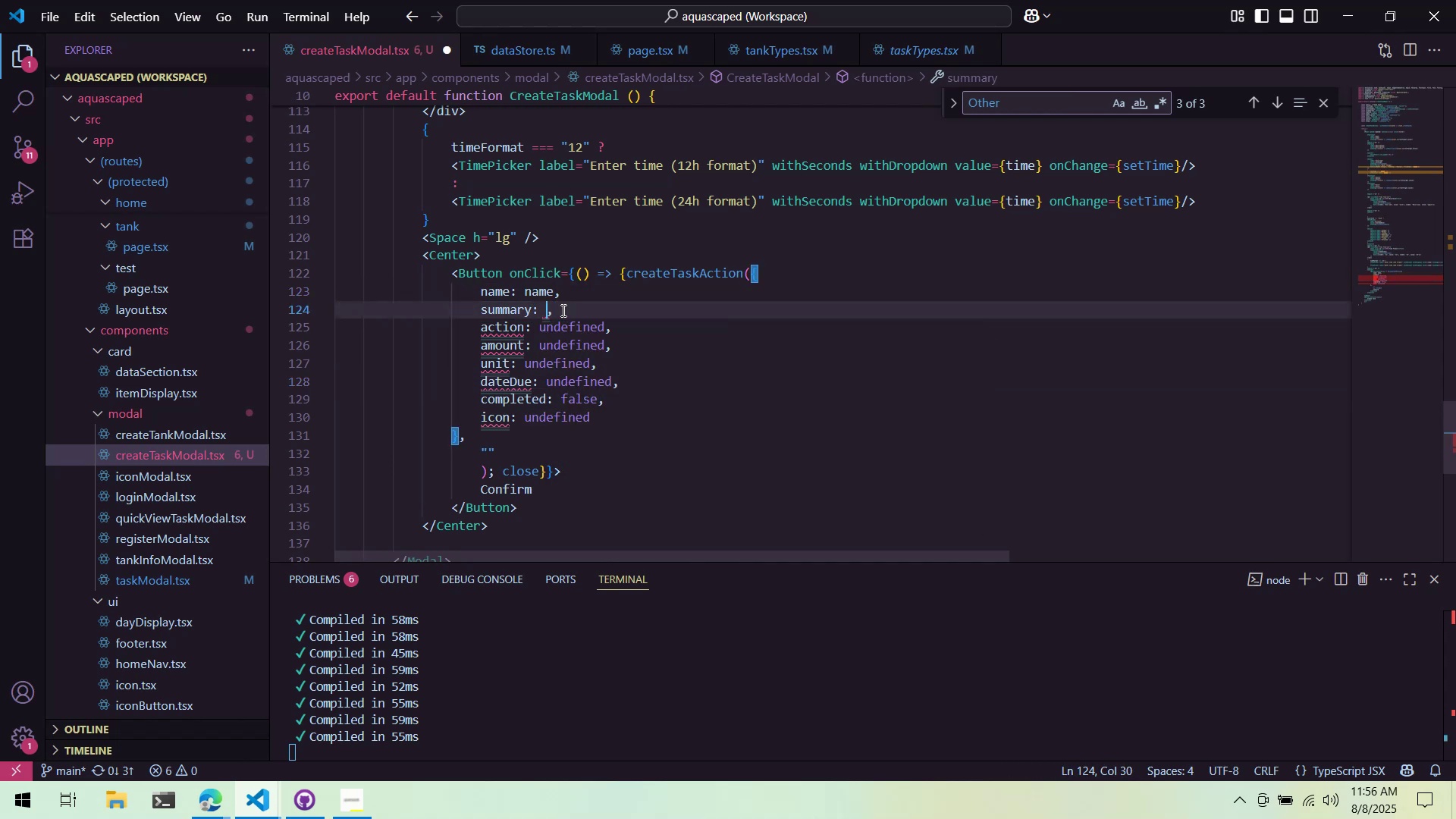 
type(desc)
 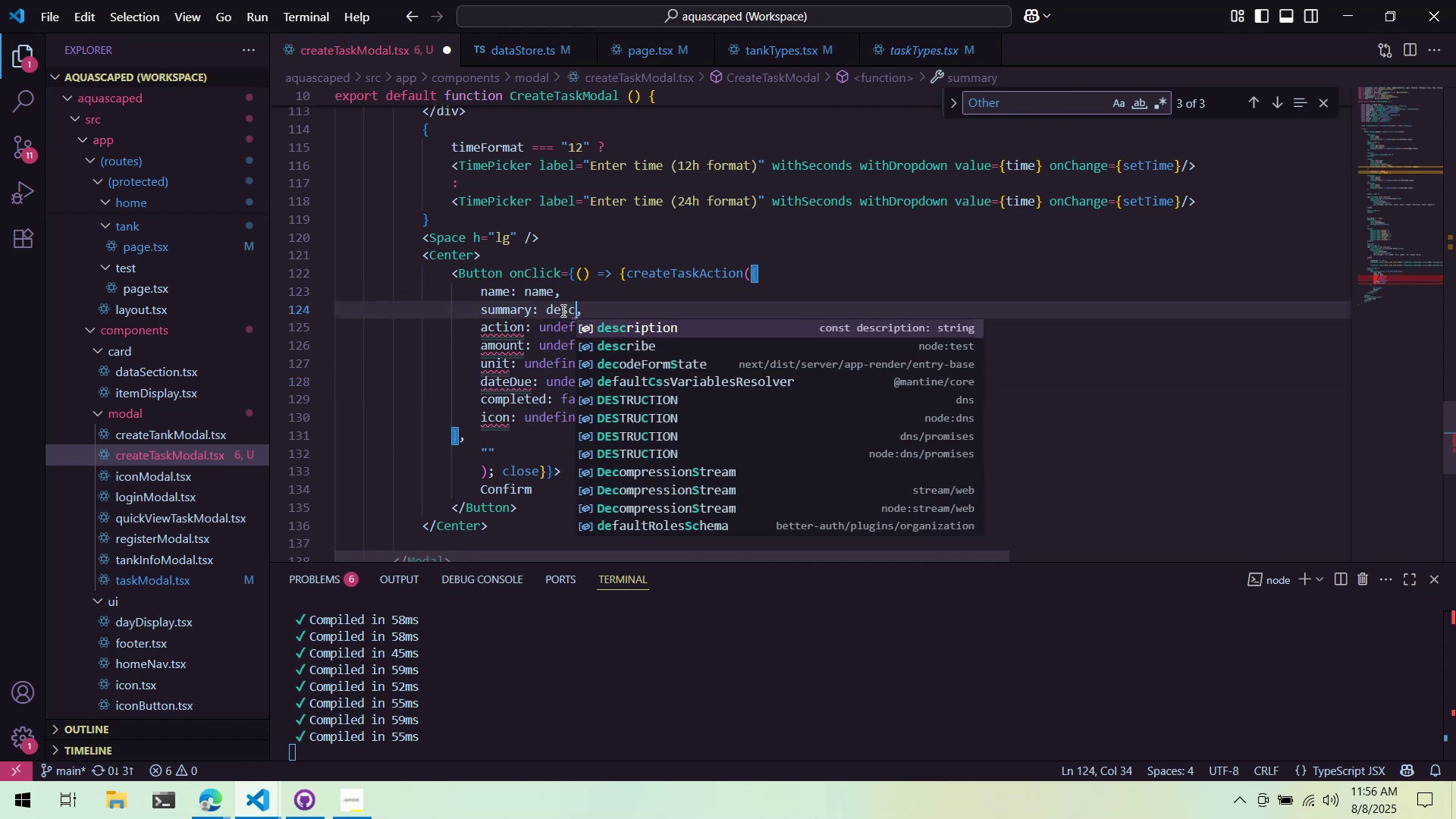 
key(Enter)
 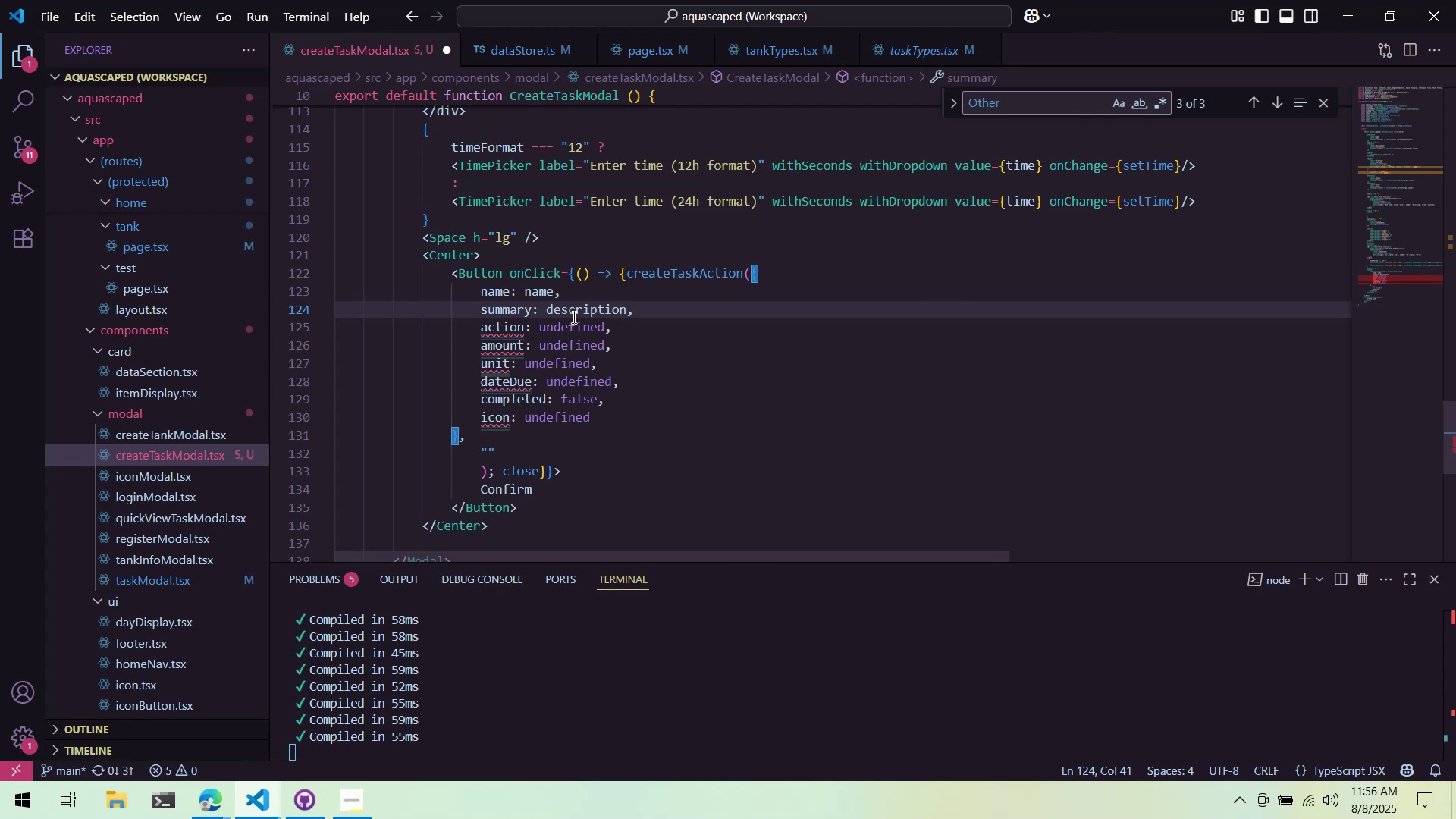 
double_click([573, 318])
 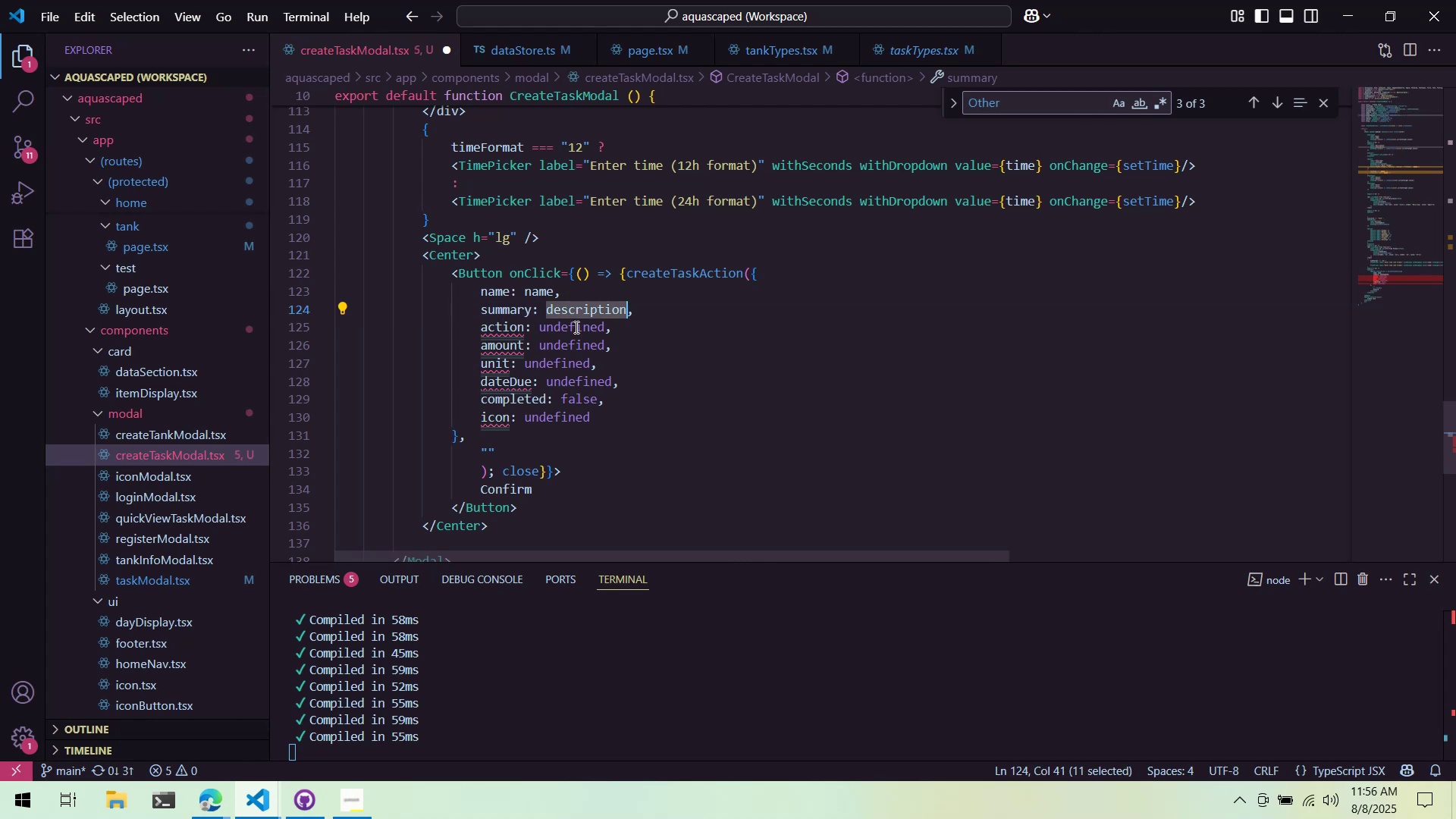 
triple_click([575, 327])
 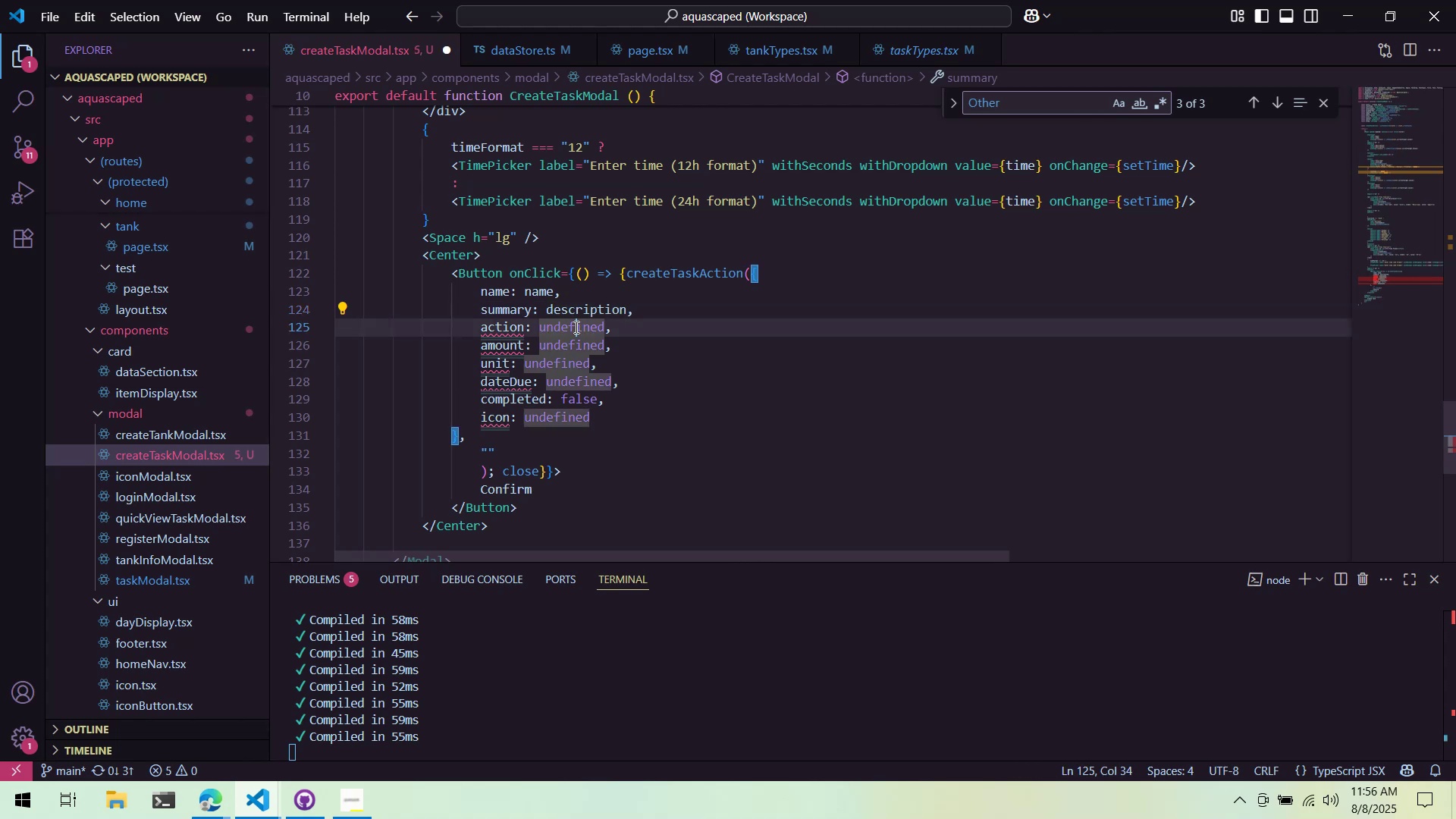 
triple_click([575, 327])
 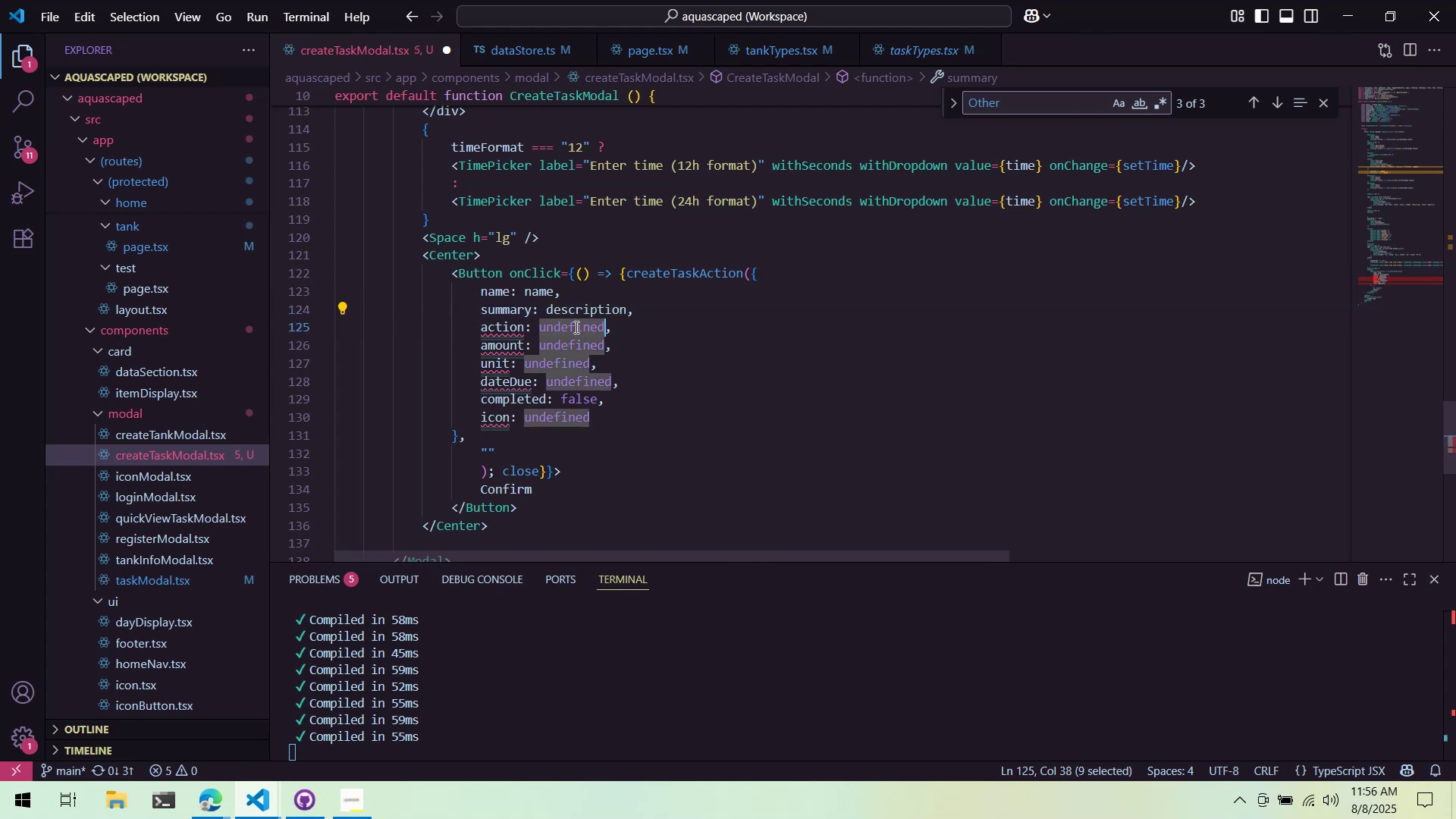 
type(action)
 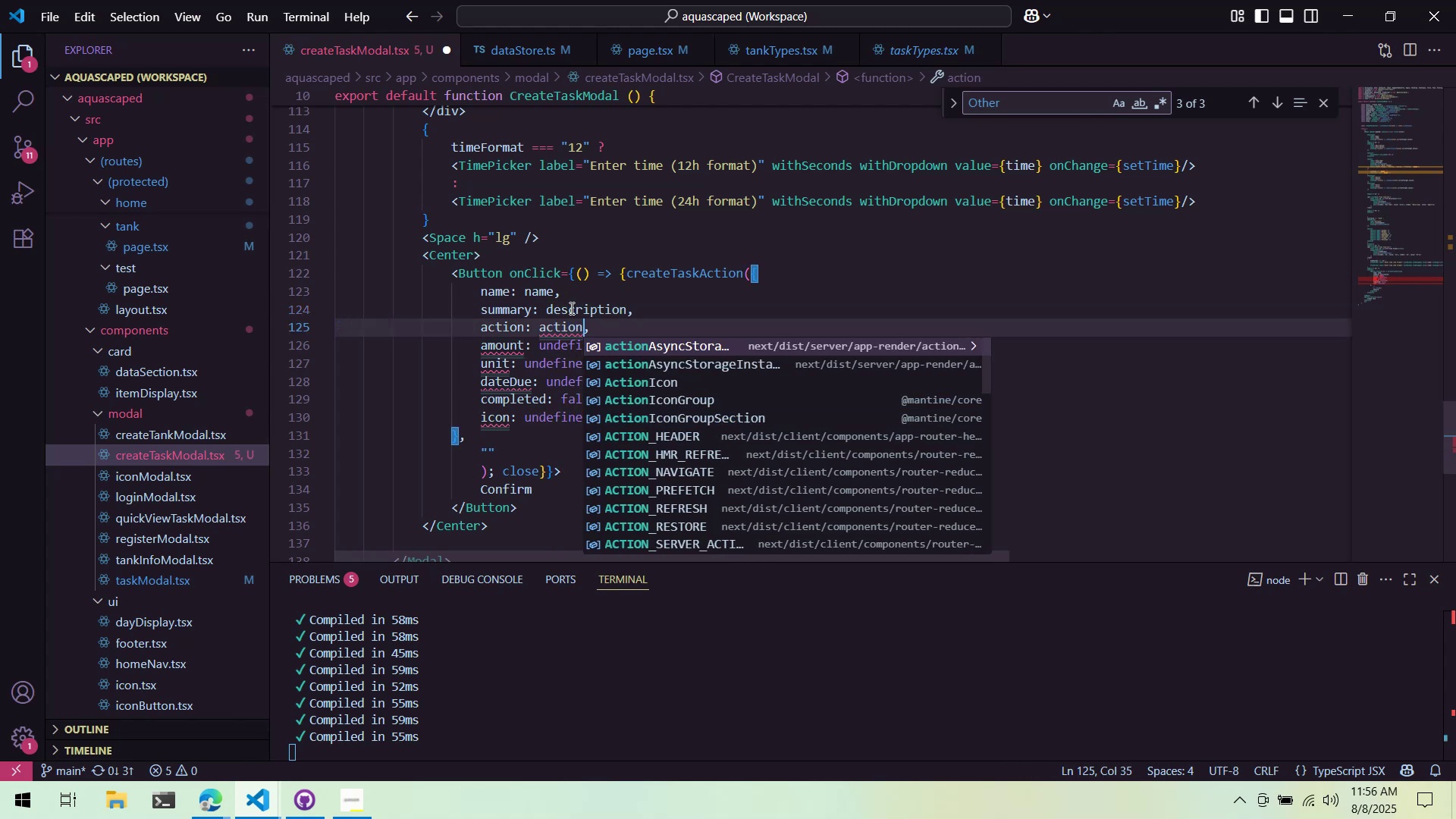 
left_click([571, 347])
 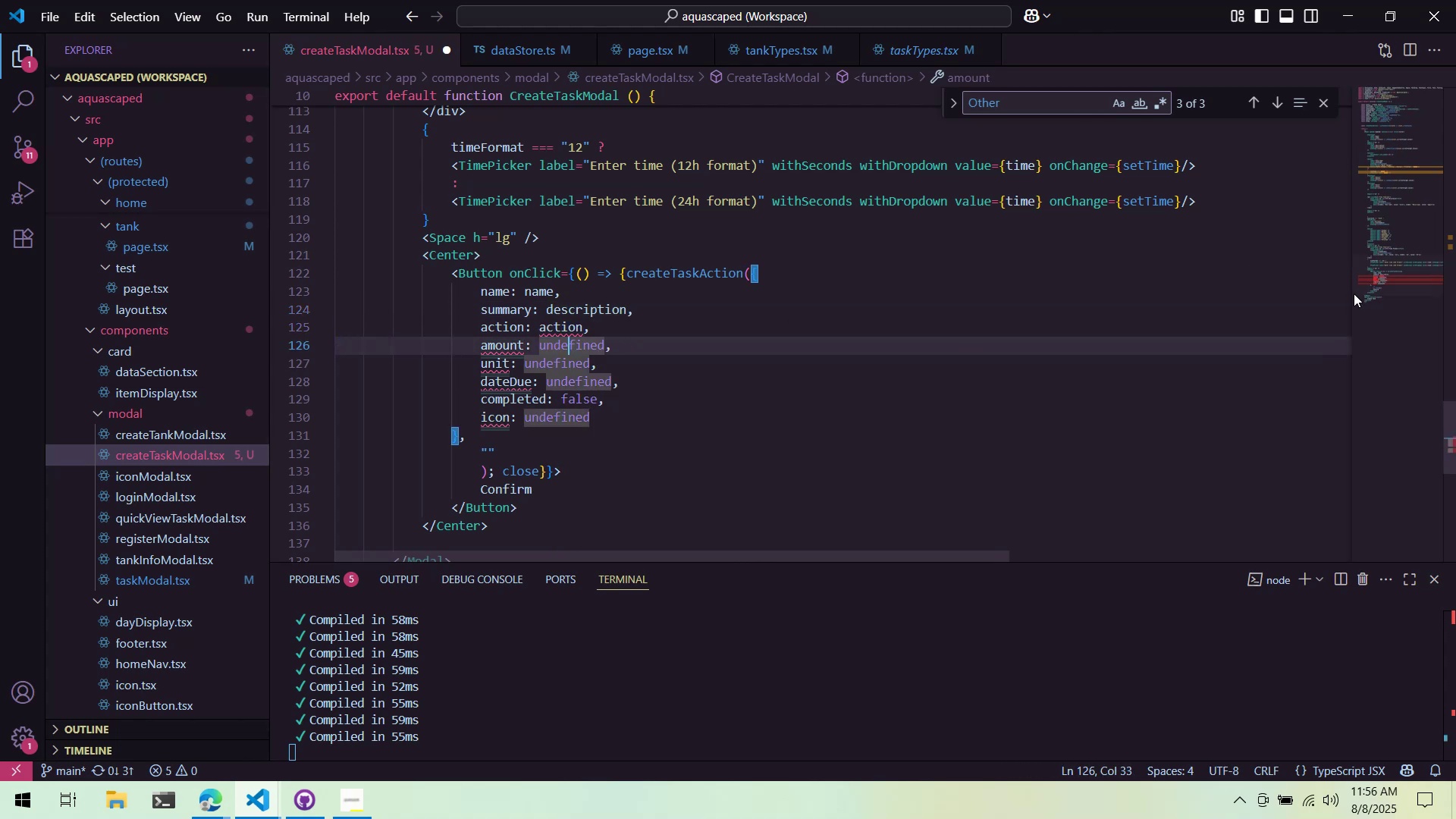 
left_click_drag(start_coordinate=[1382, 281], to_coordinate=[1429, 281])
 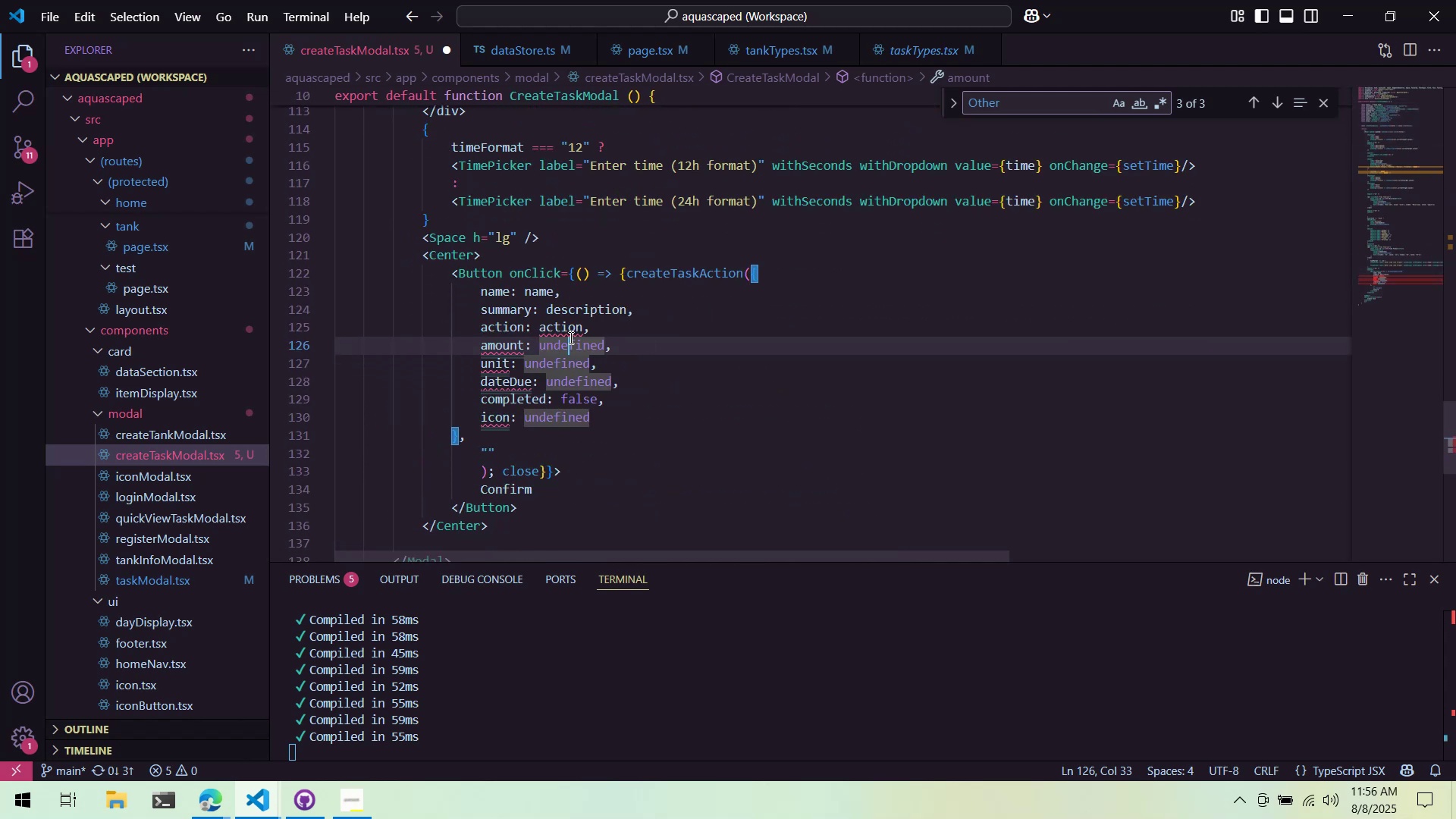 
double_click([570, 337])
 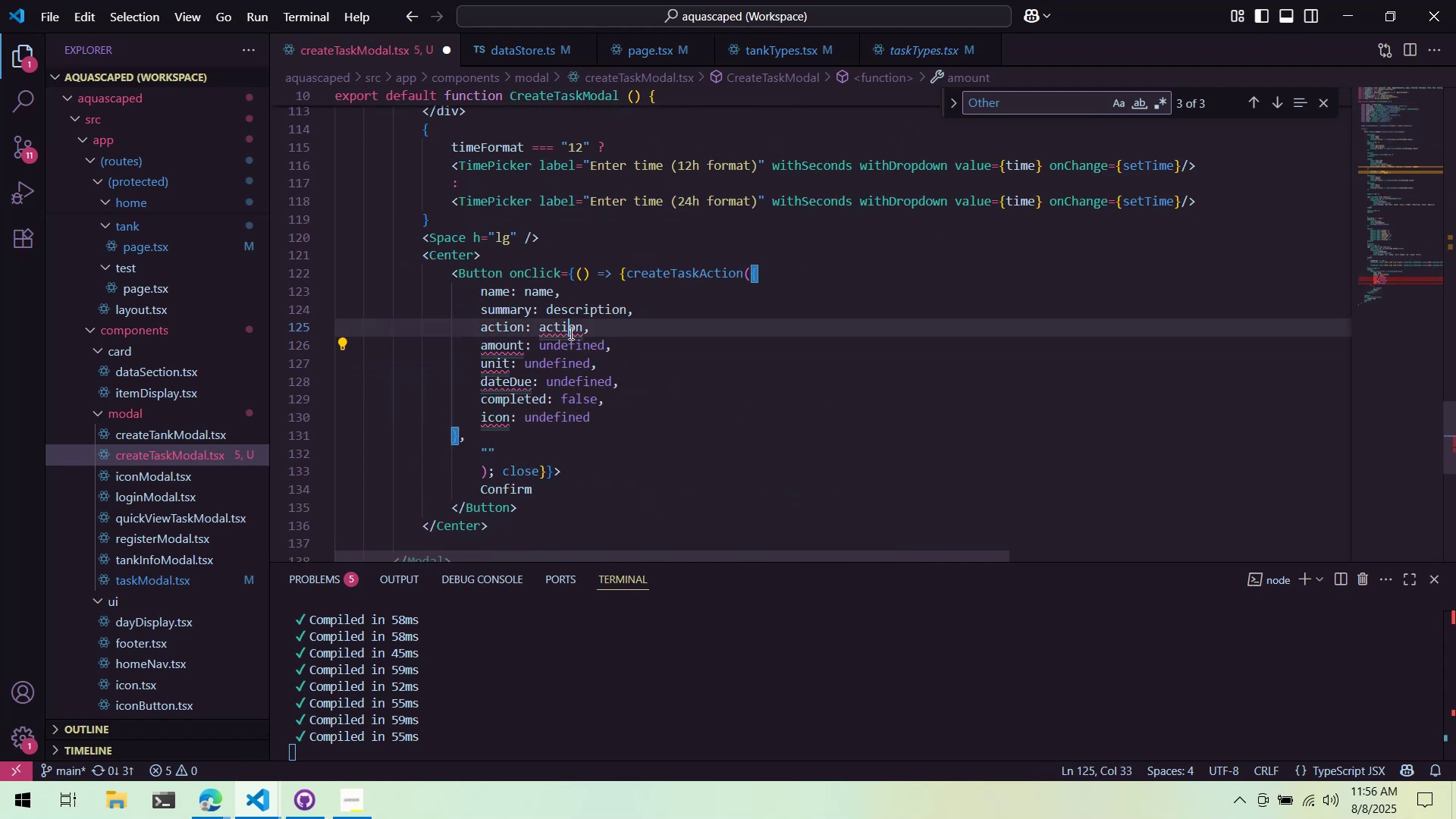 
triple_click([569, 333])
 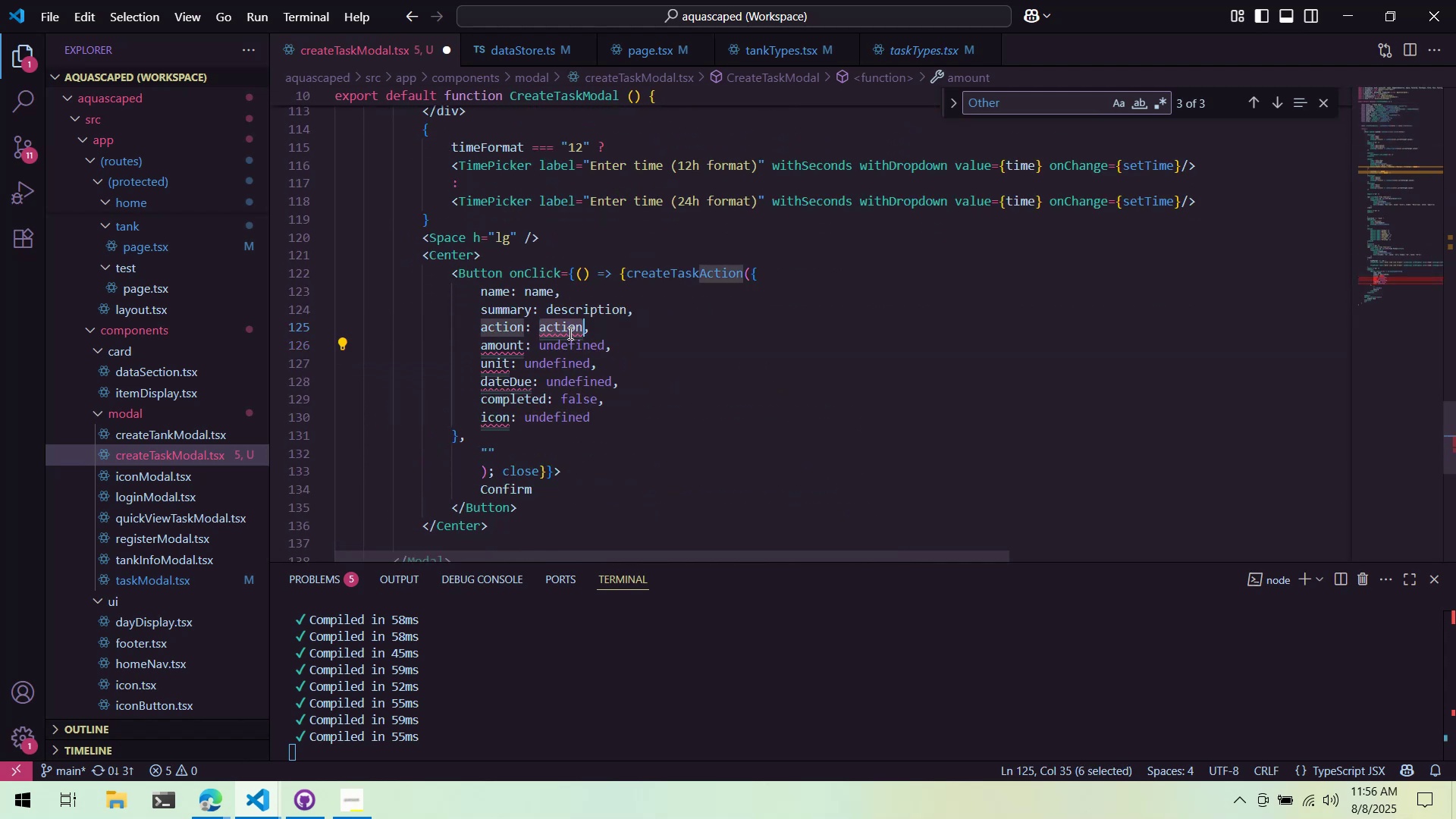 
type(task)
 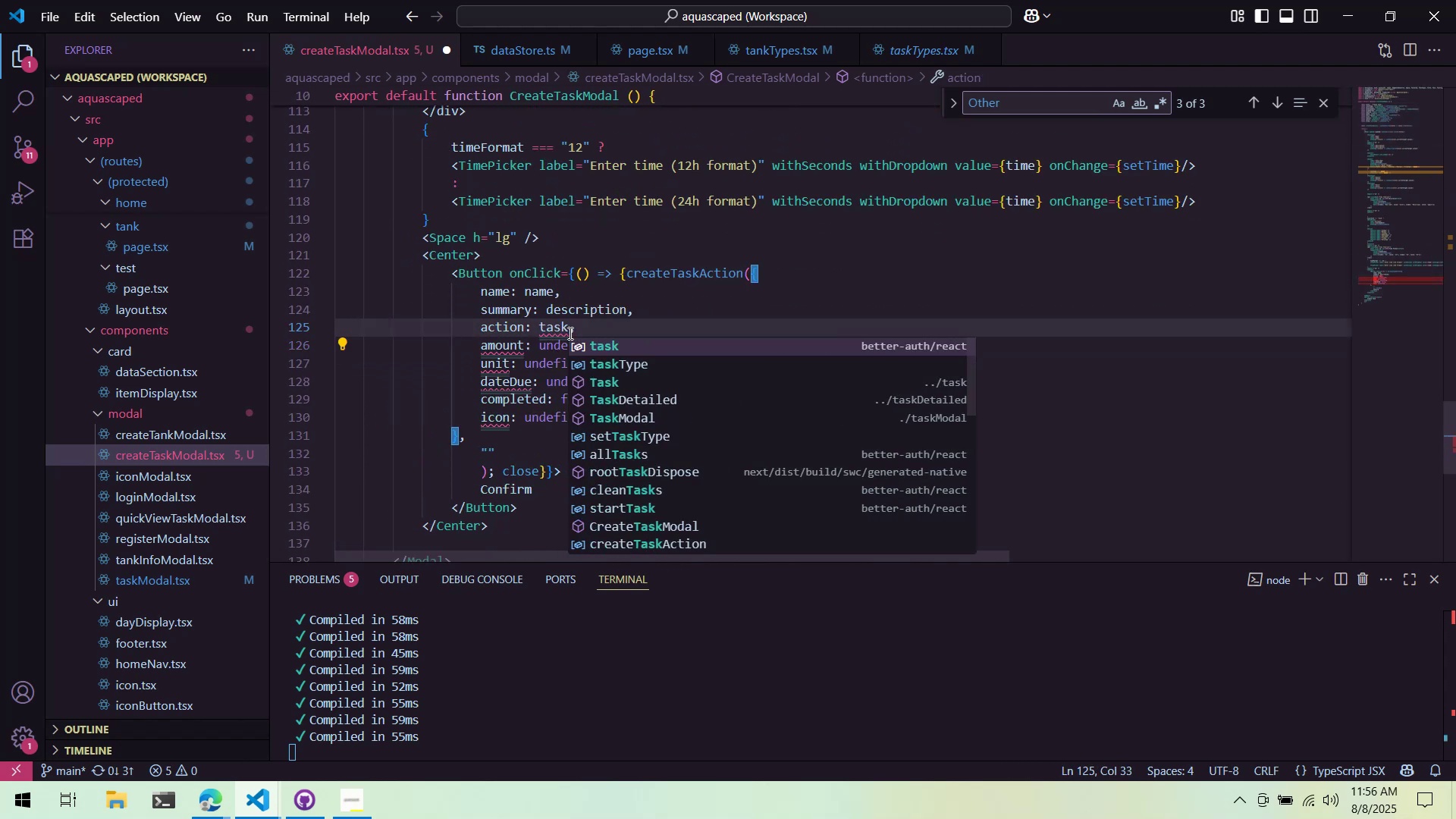 
key(ArrowDown)
 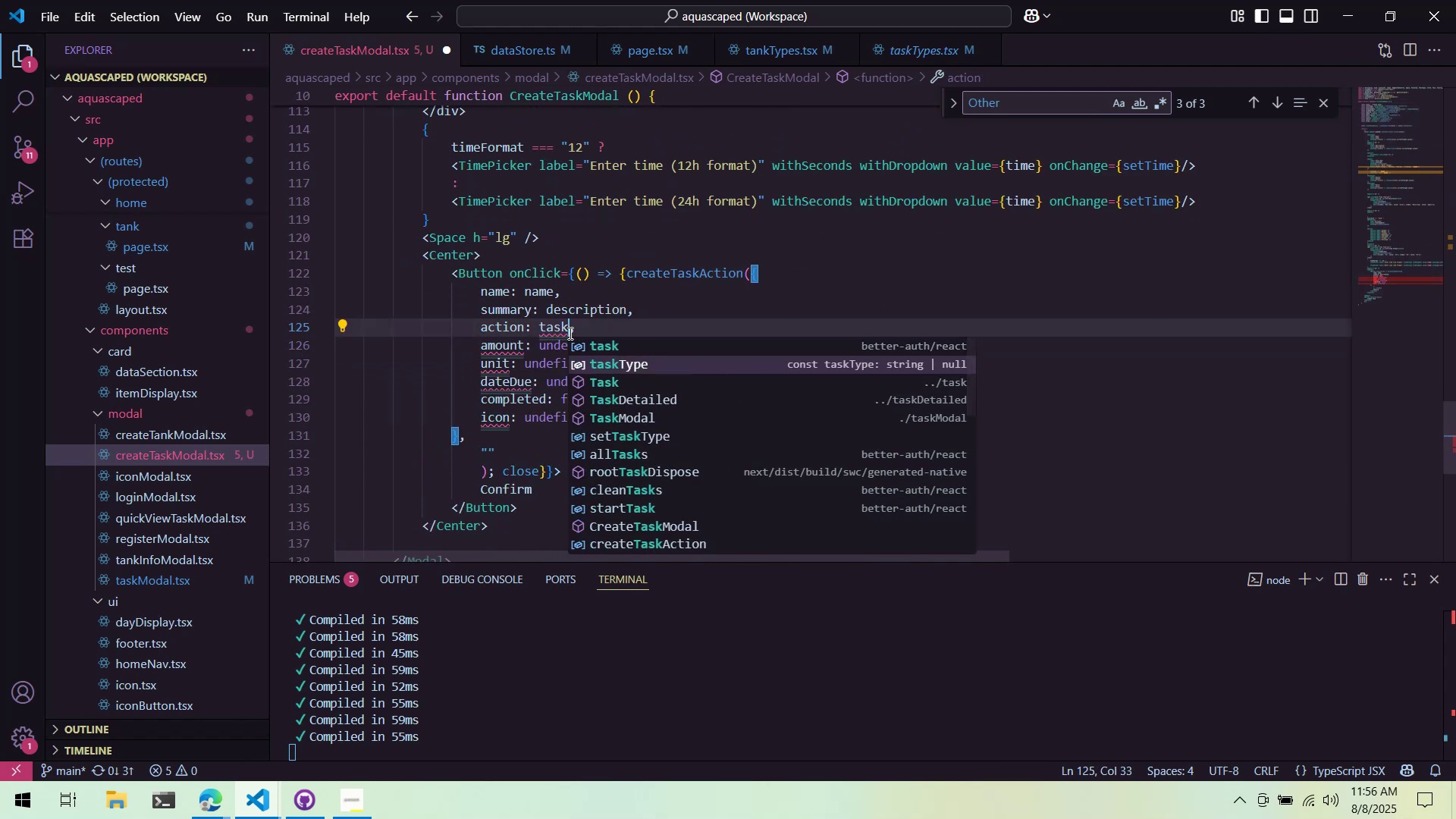 
key(Enter)
 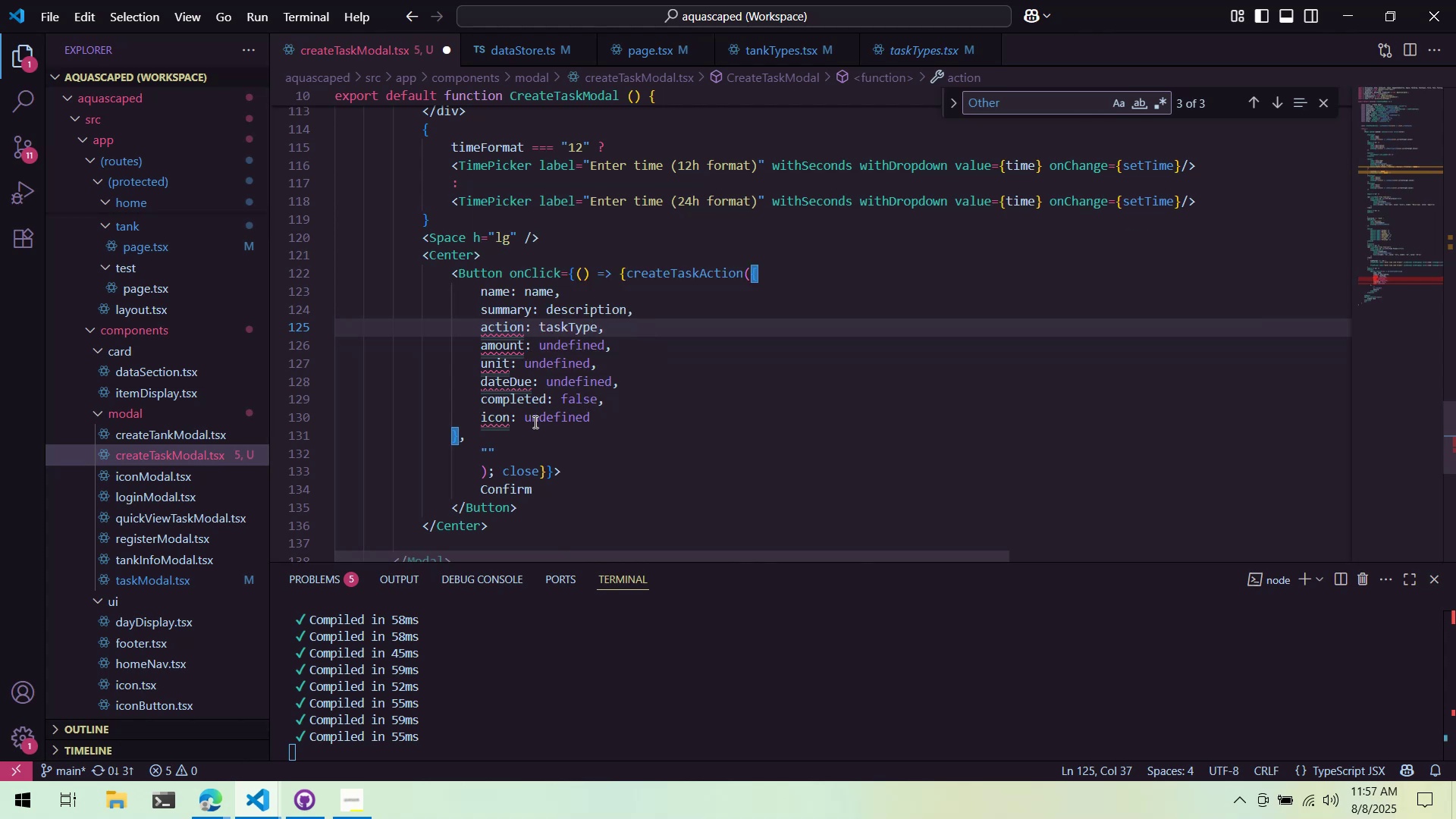 
wait(13.59)
 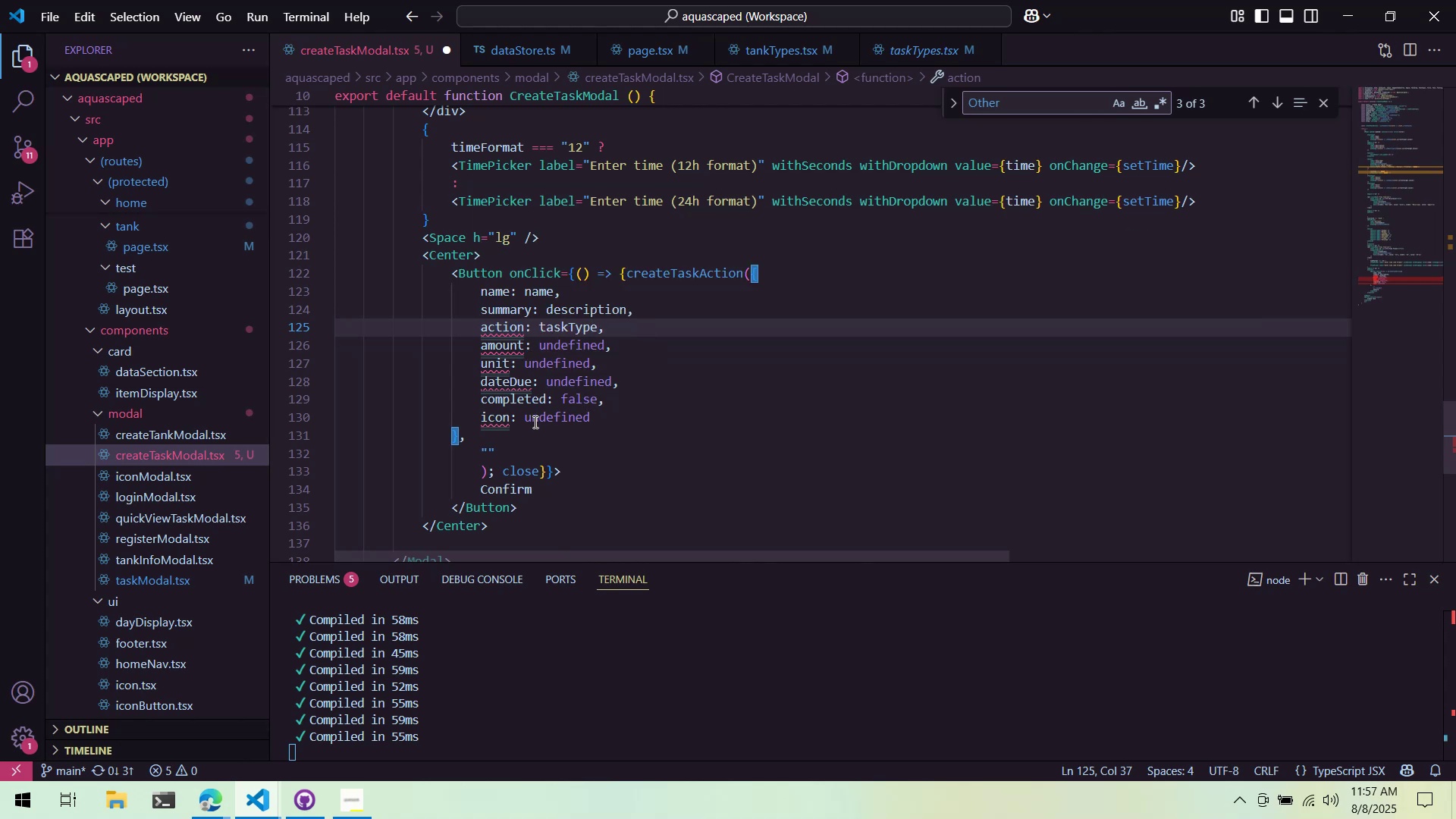 
double_click([567, 330])
 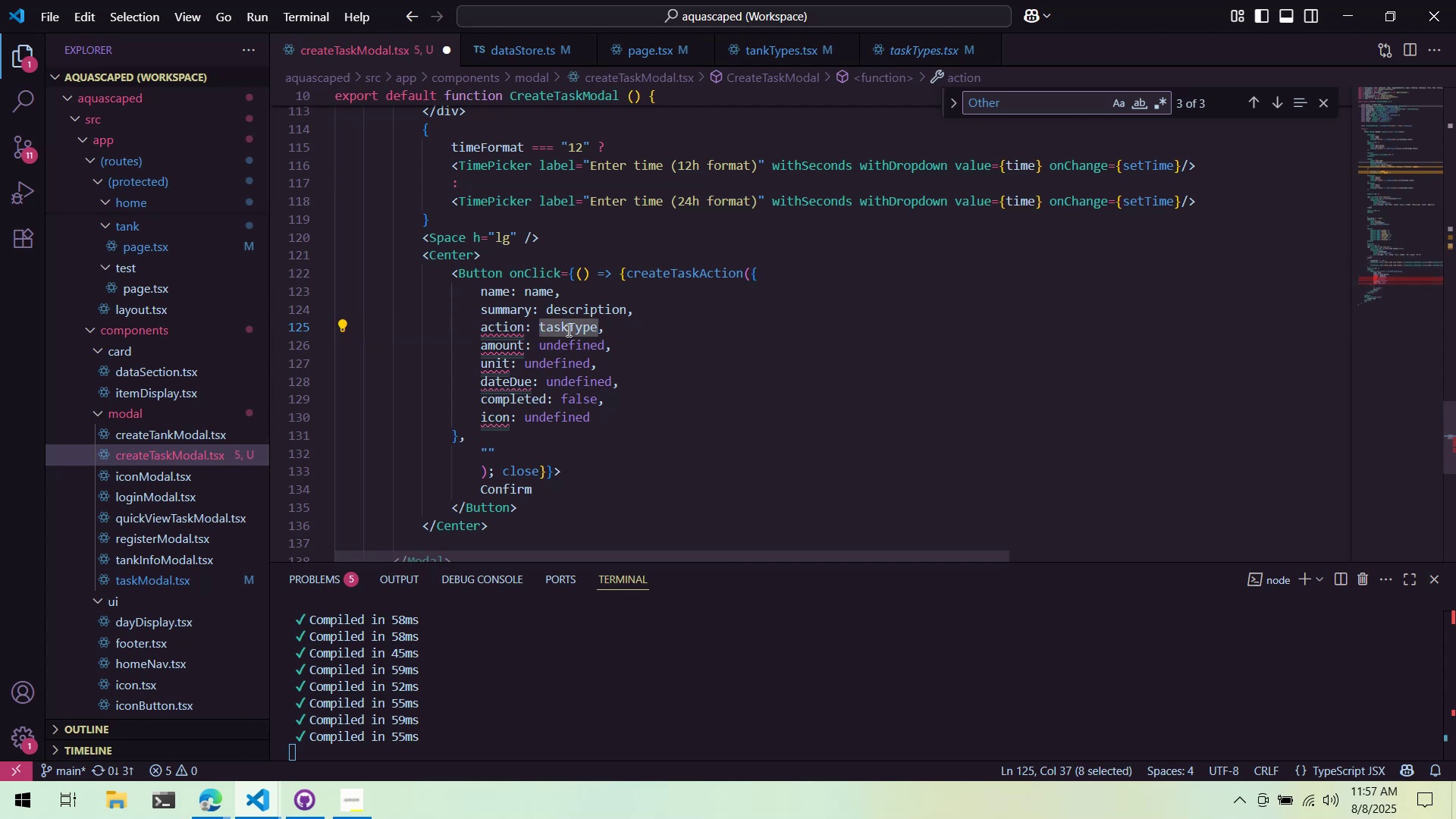 
type(")
key(Backspace)
type(Test Action)
 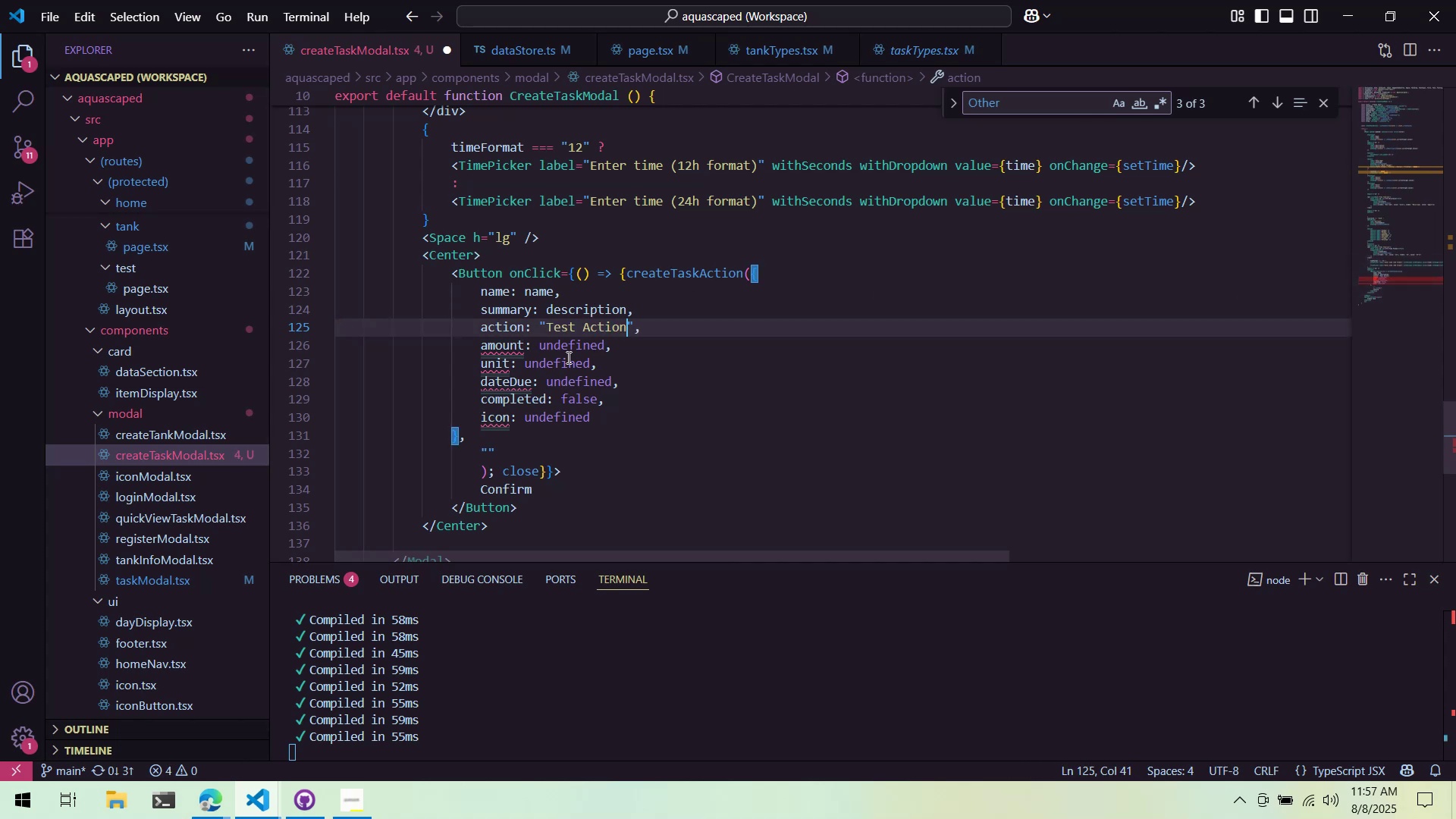 
double_click([570, 350])
 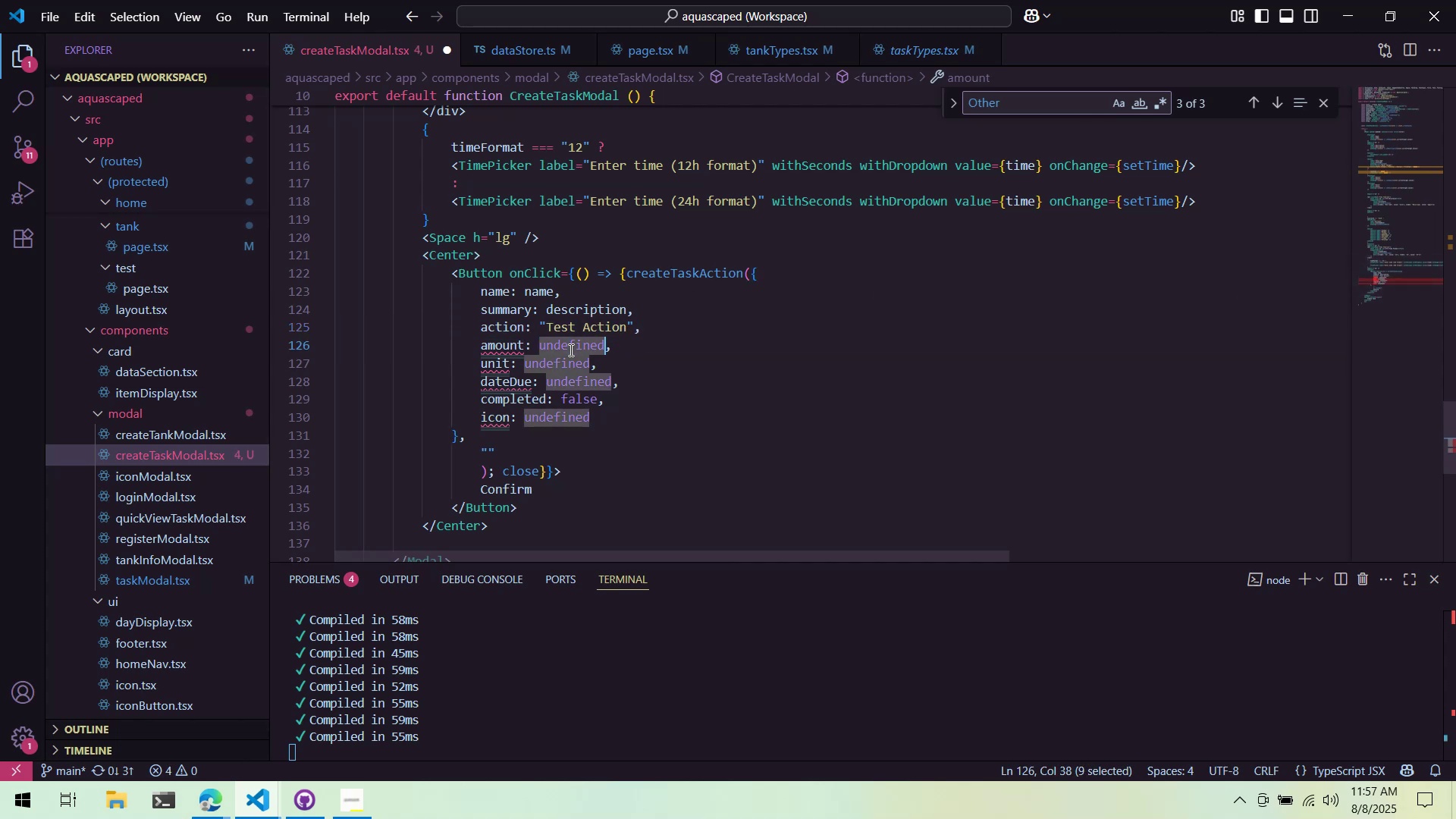 
key(A)
 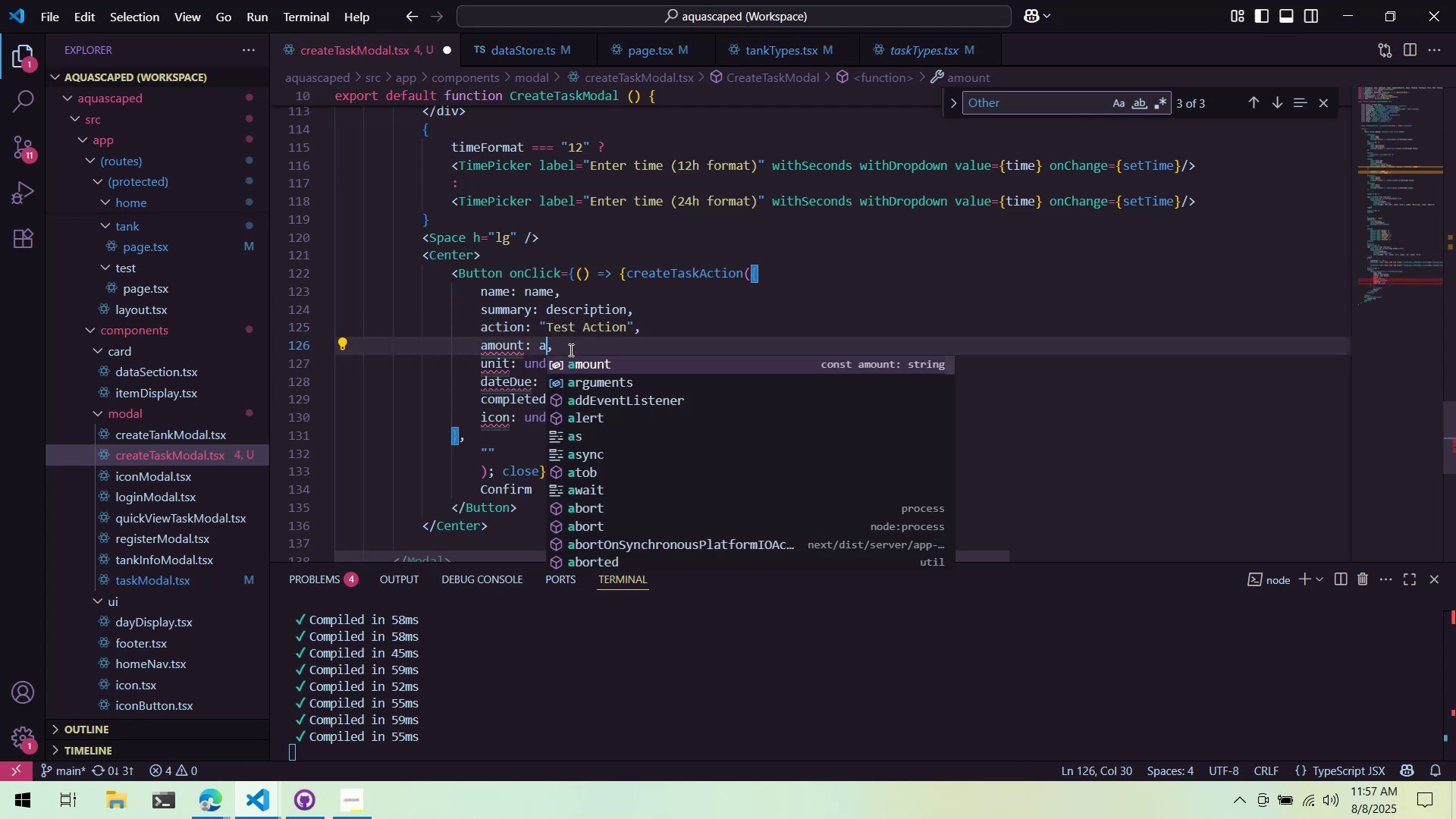 
key(Enter)
 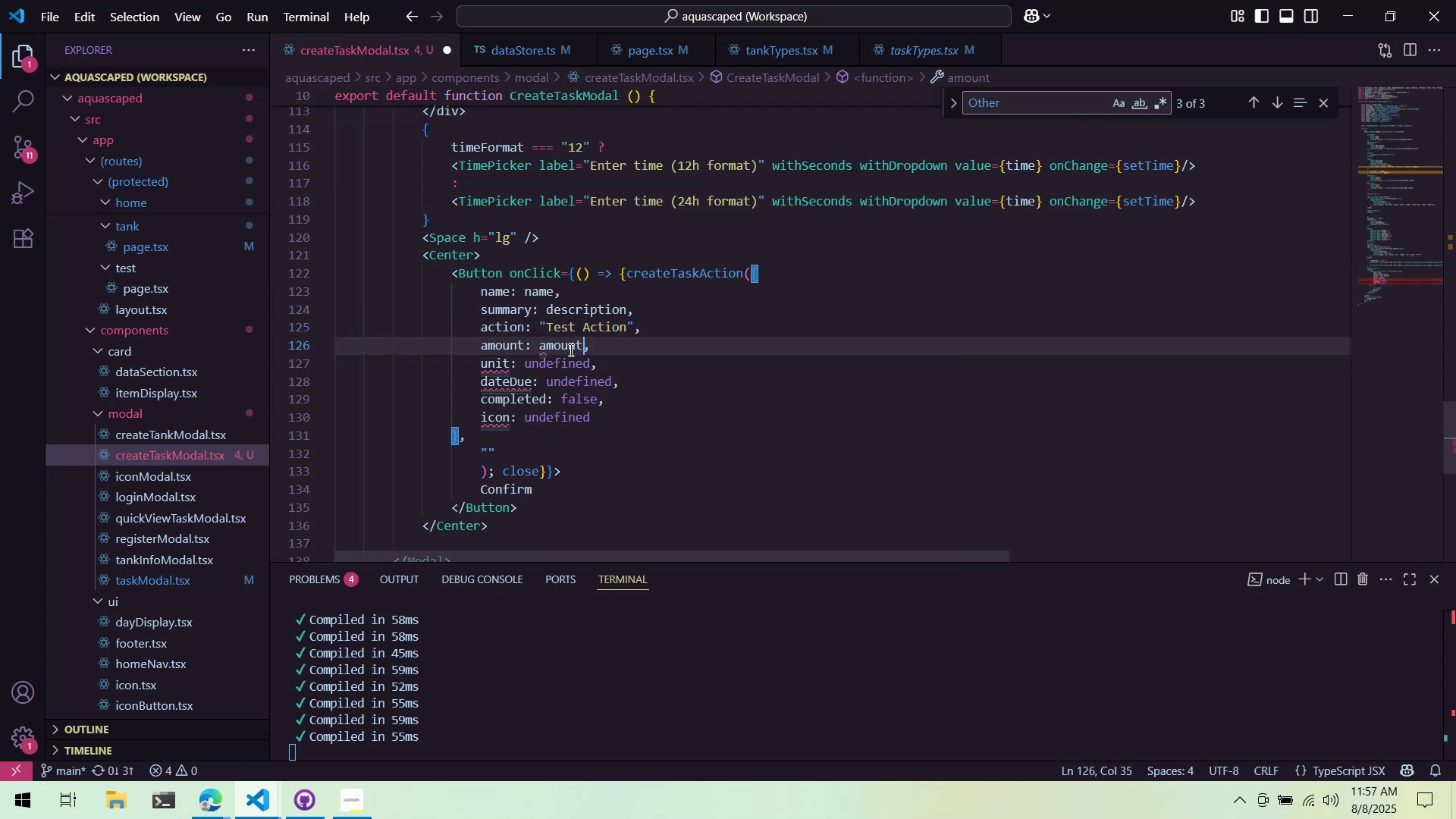 
key(ArrowDown)
 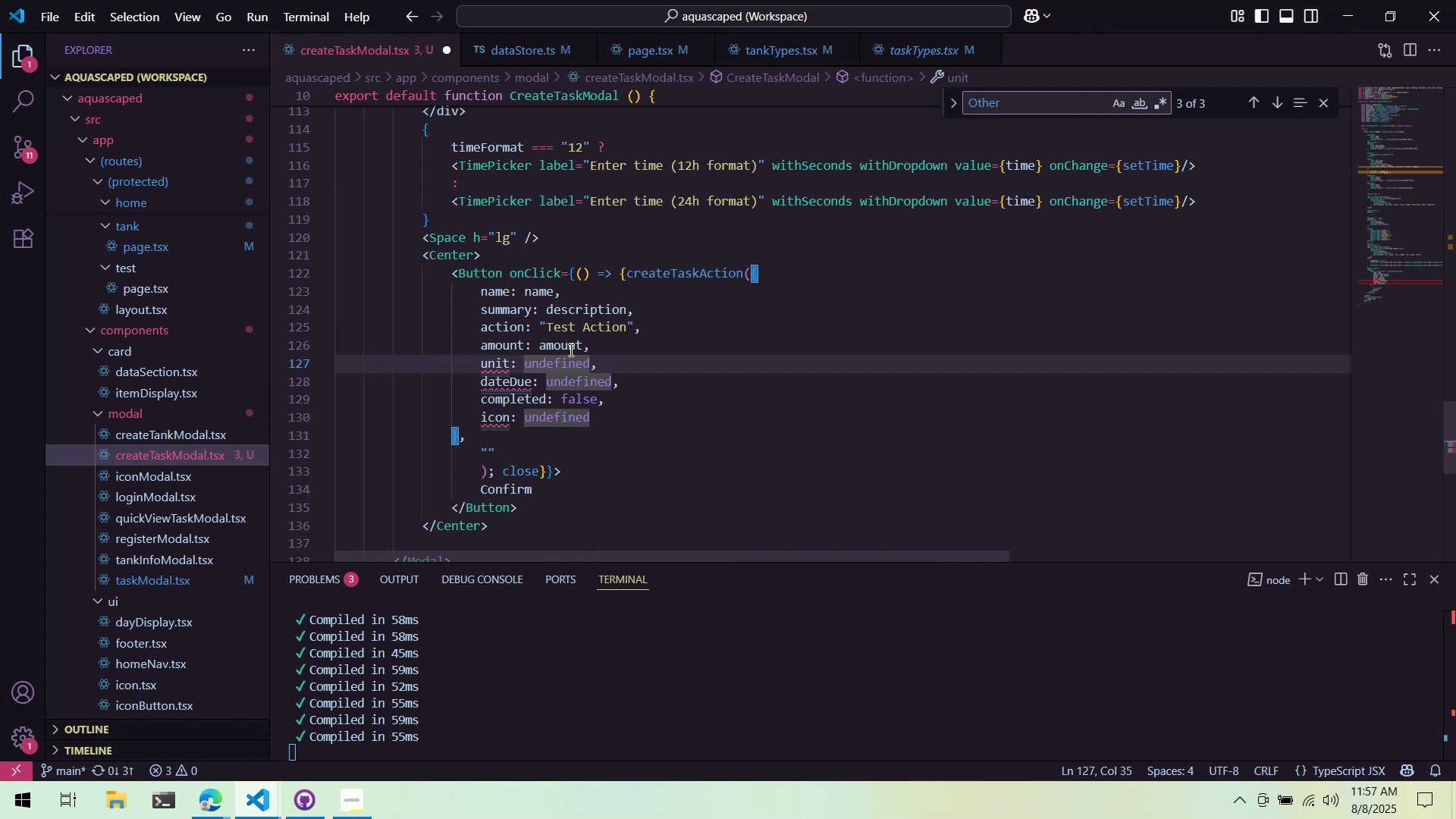 
key(ArrowRight)
 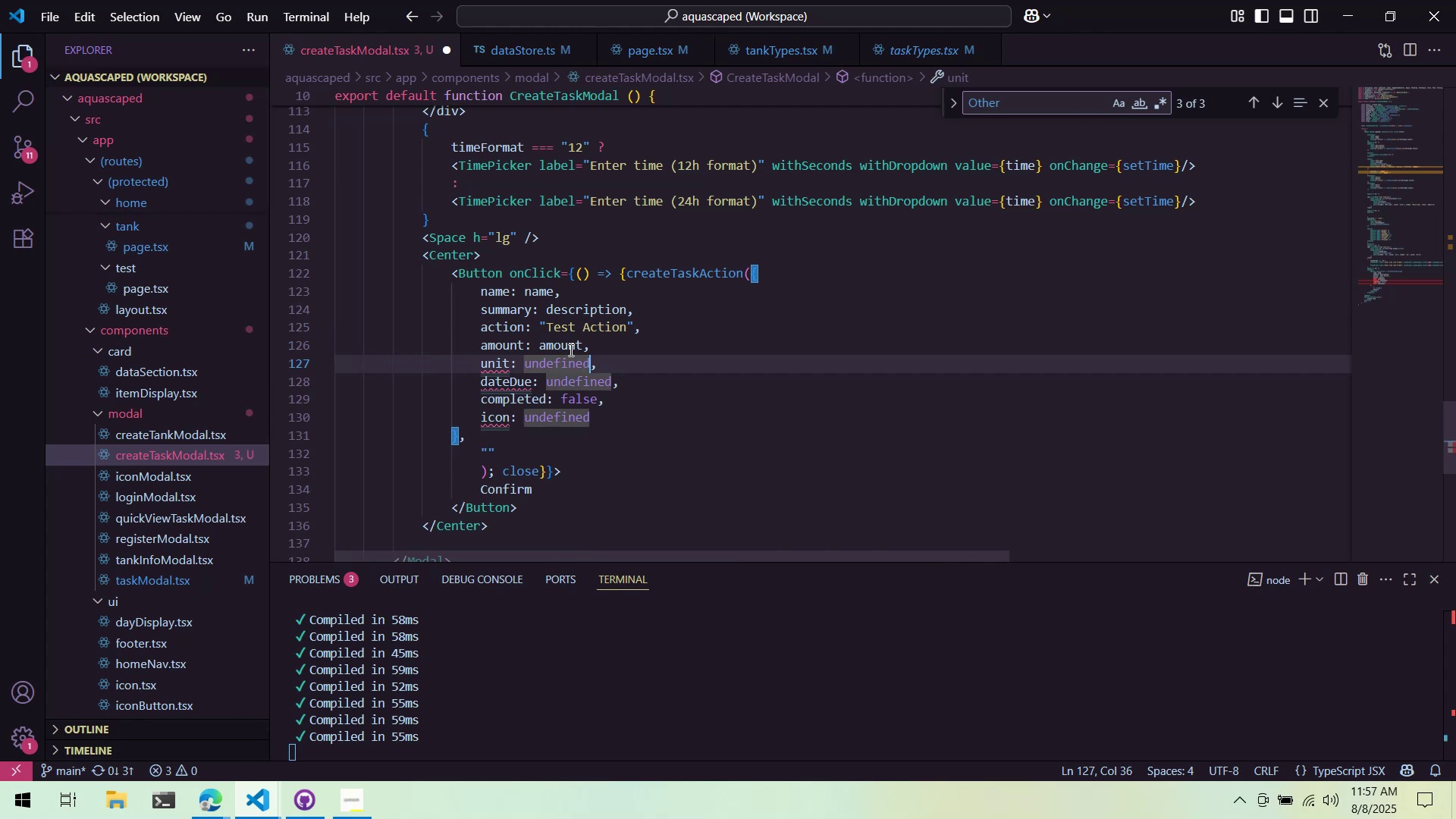 
key(Control+ControlLeft)
 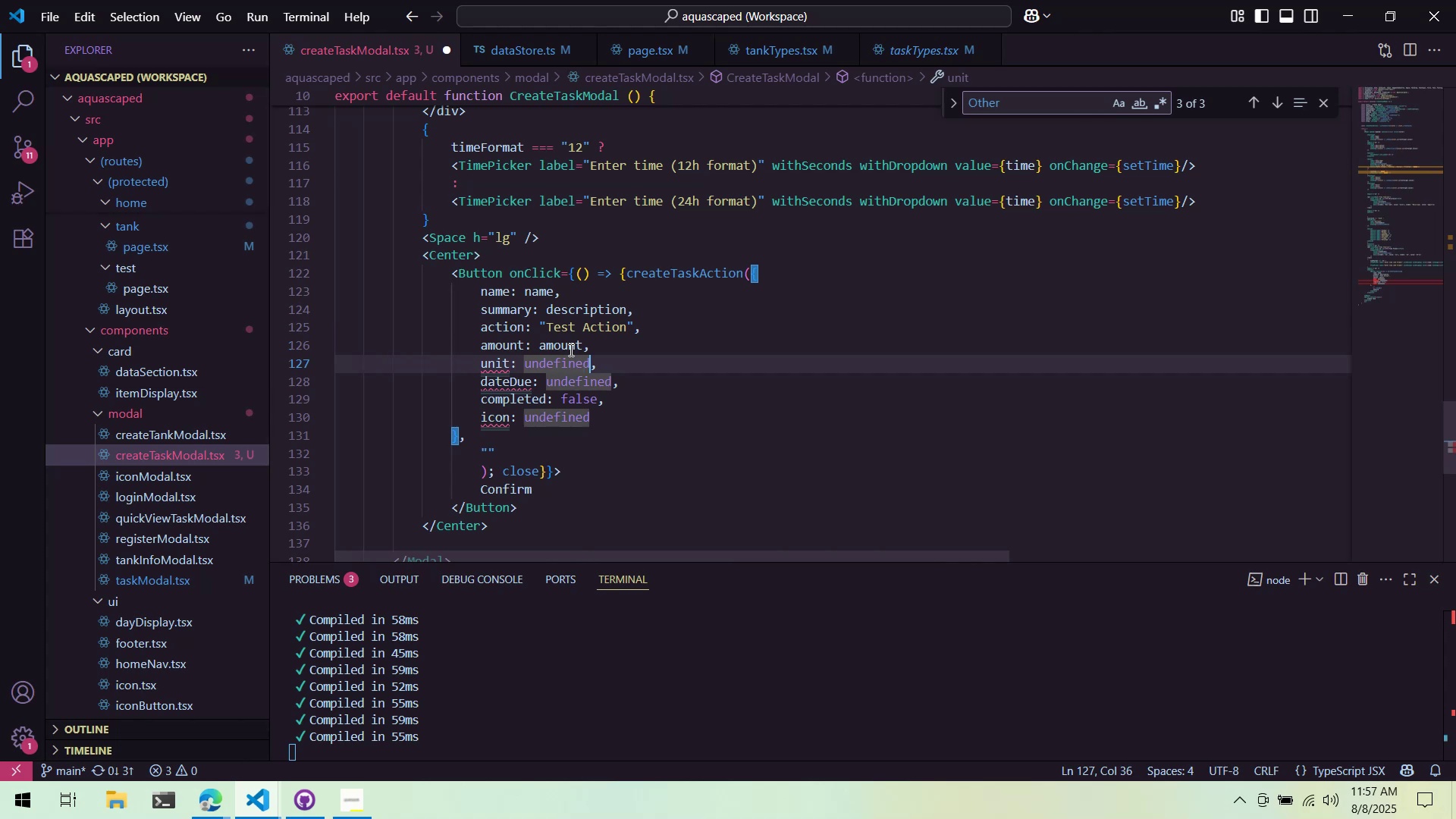 
key(Control+Backspace)
 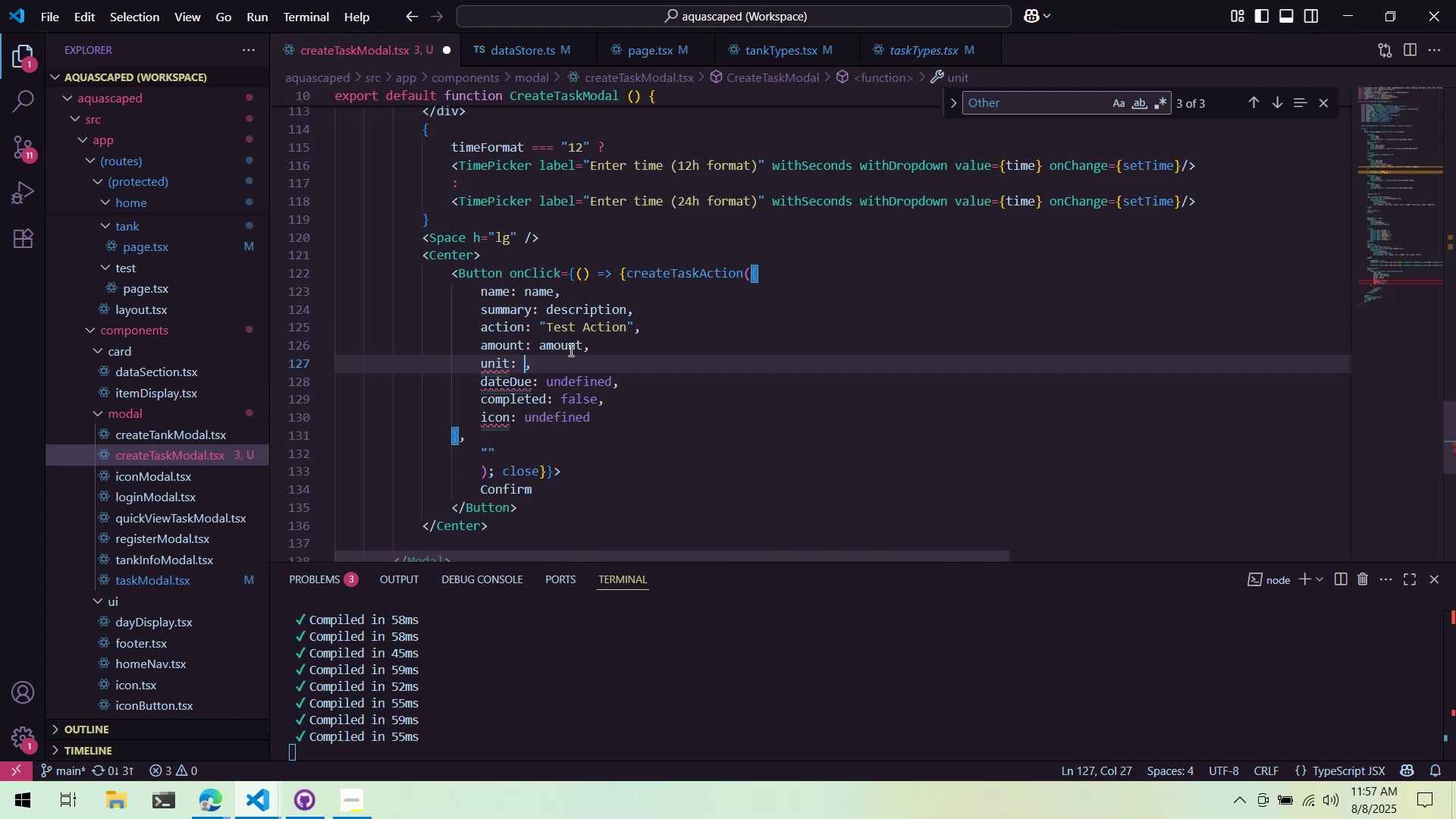 
type(units)
 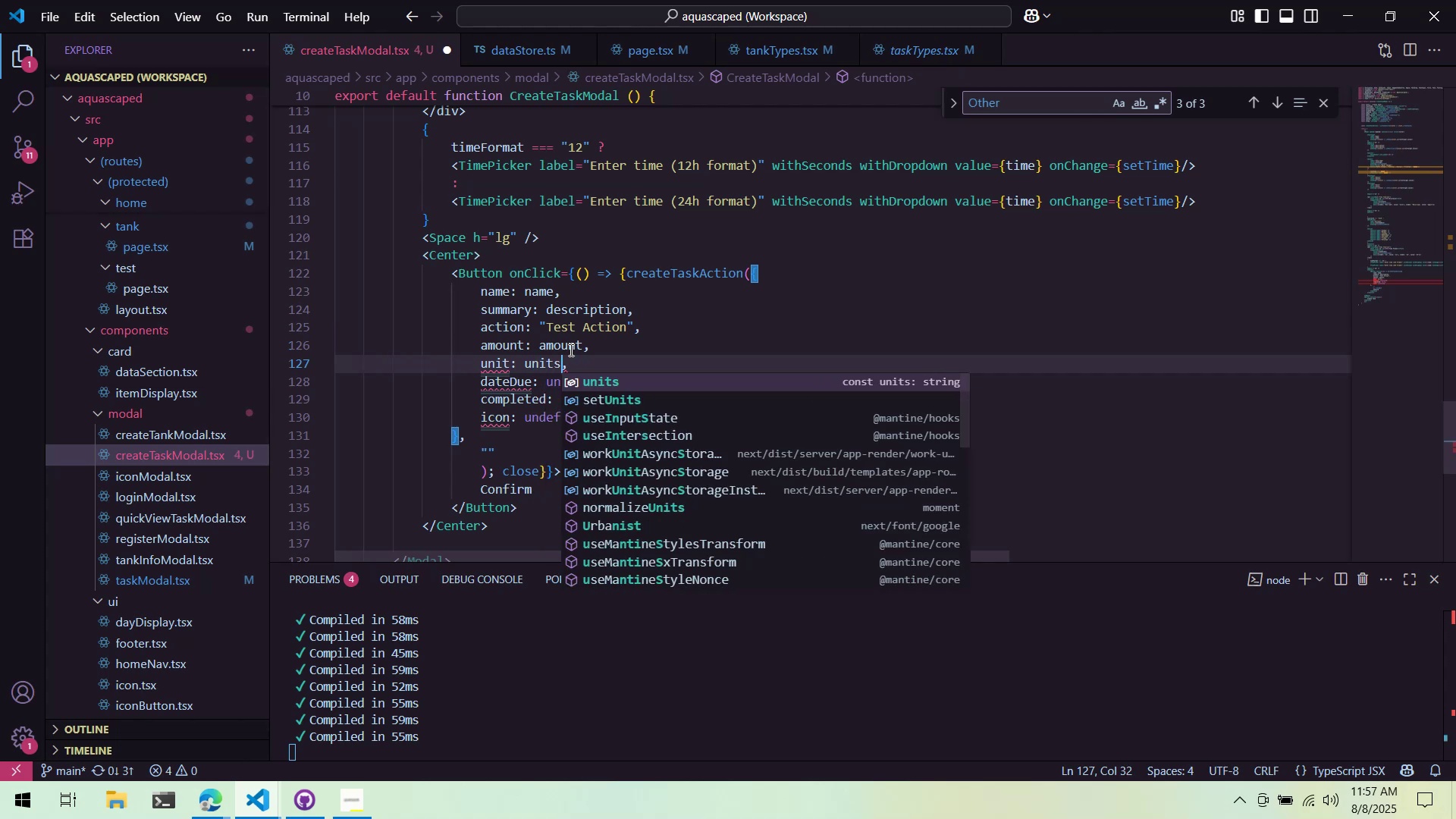 
key(ArrowLeft)
 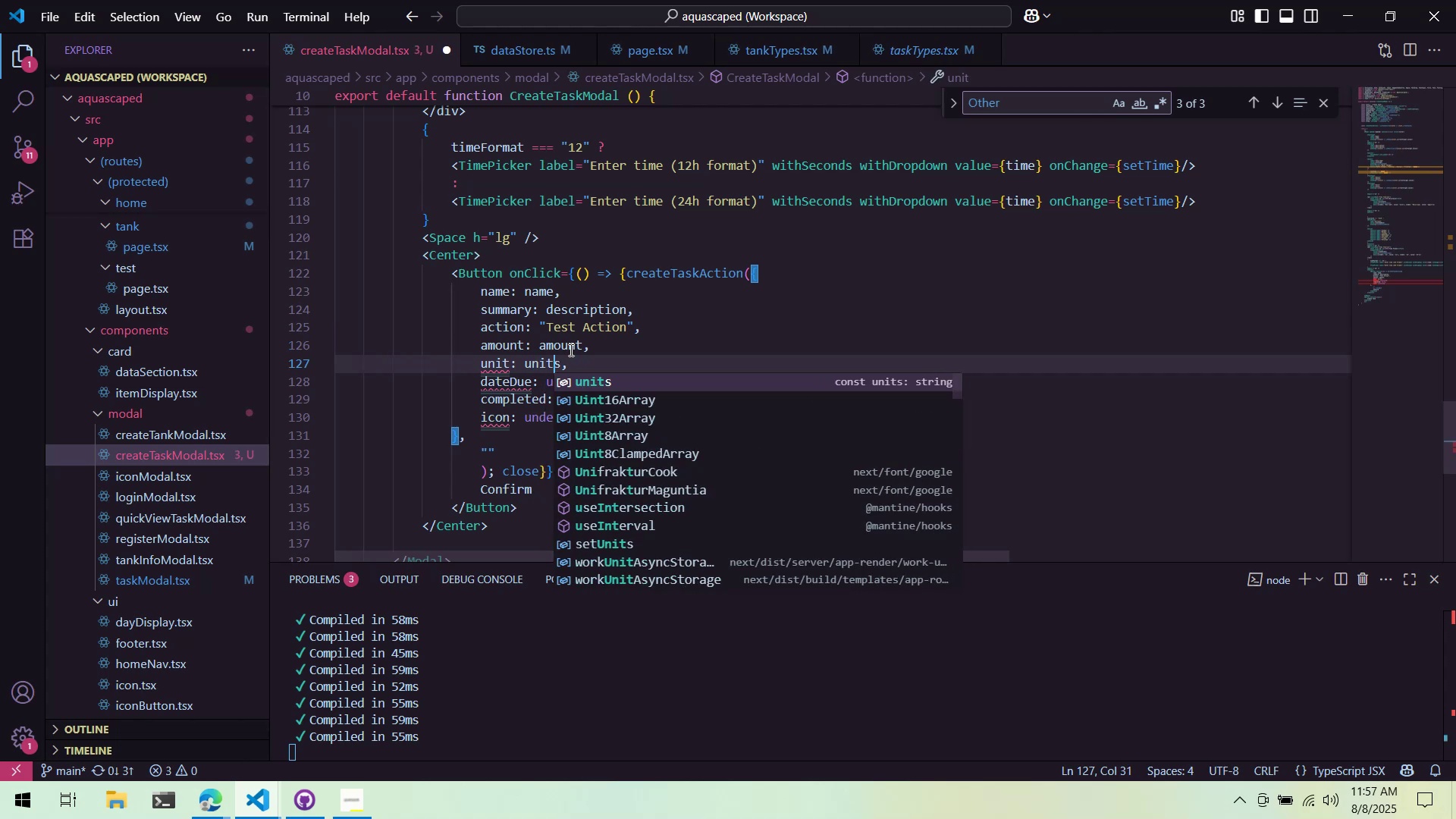 
key(ArrowLeft)
 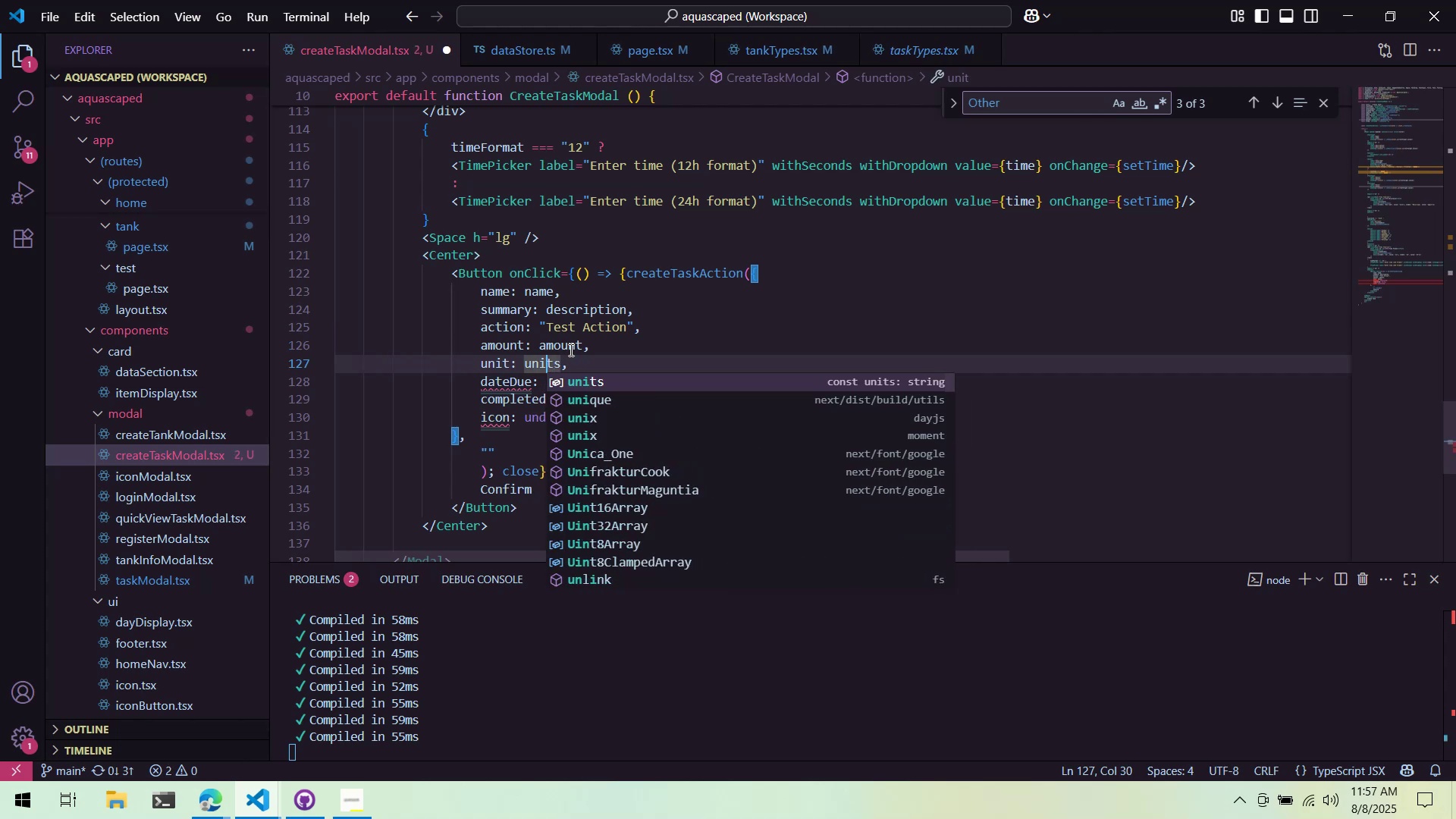 
key(ArrowLeft)
 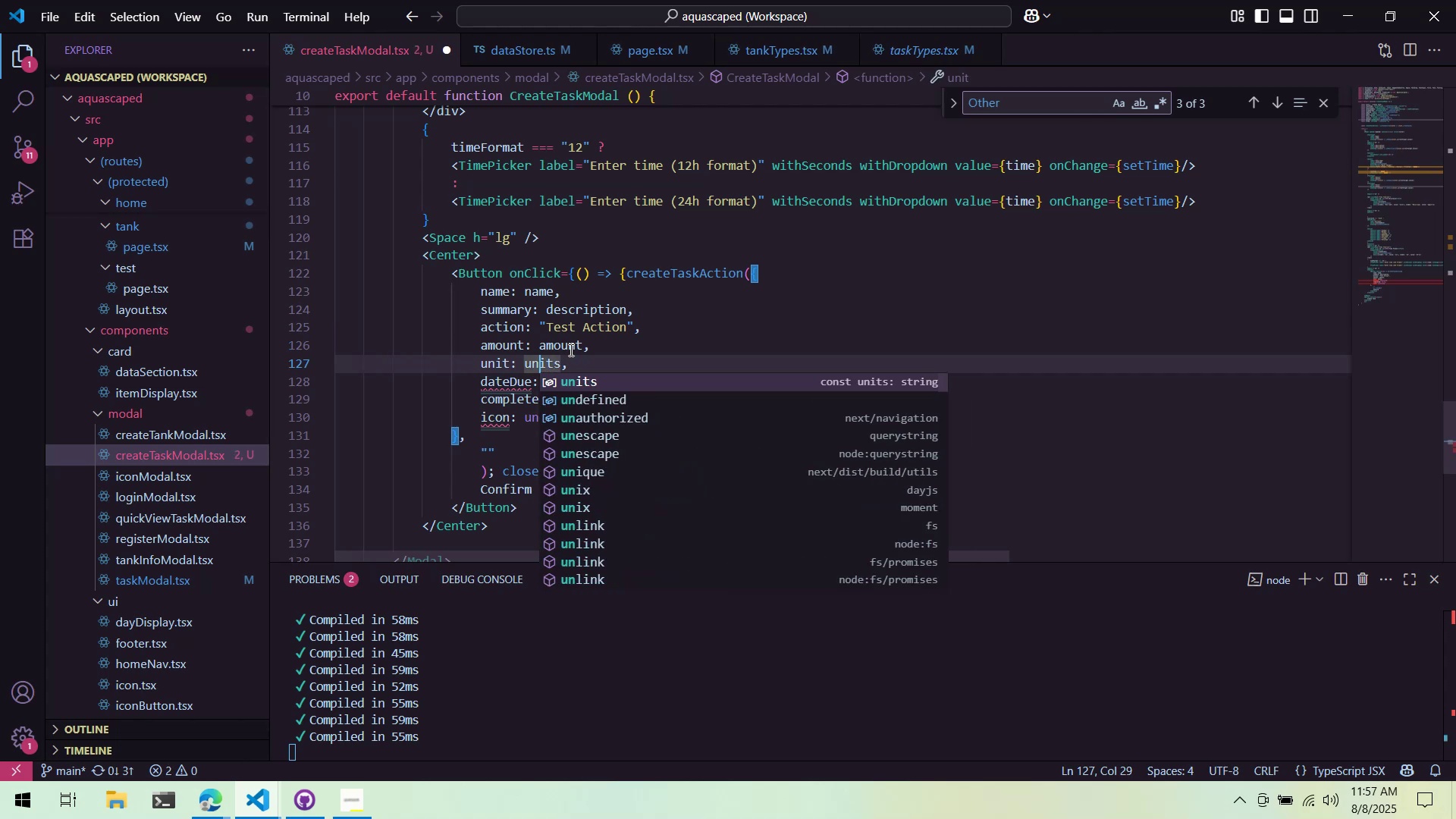 
key(ArrowLeft)
 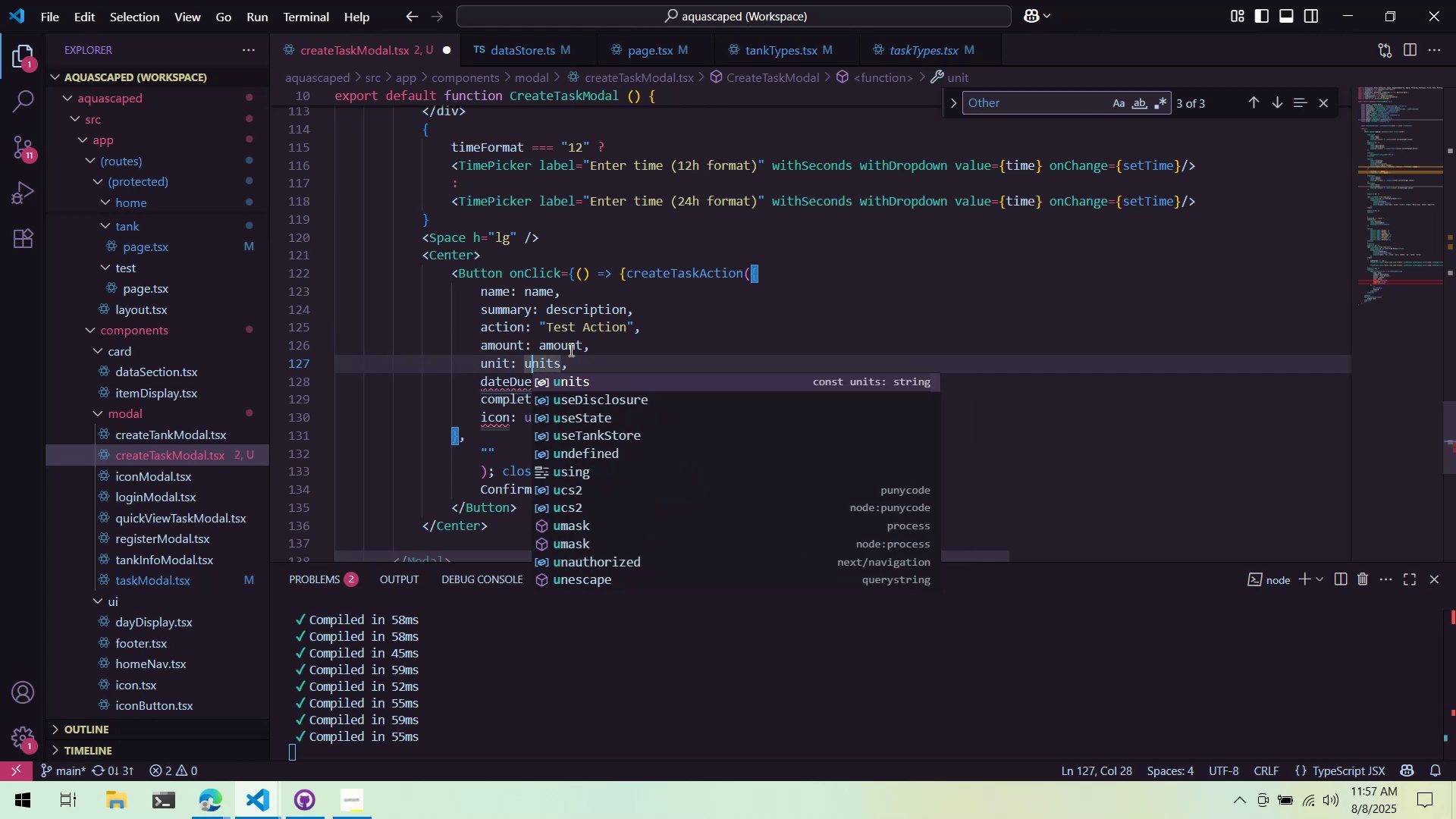 
key(ArrowLeft)
 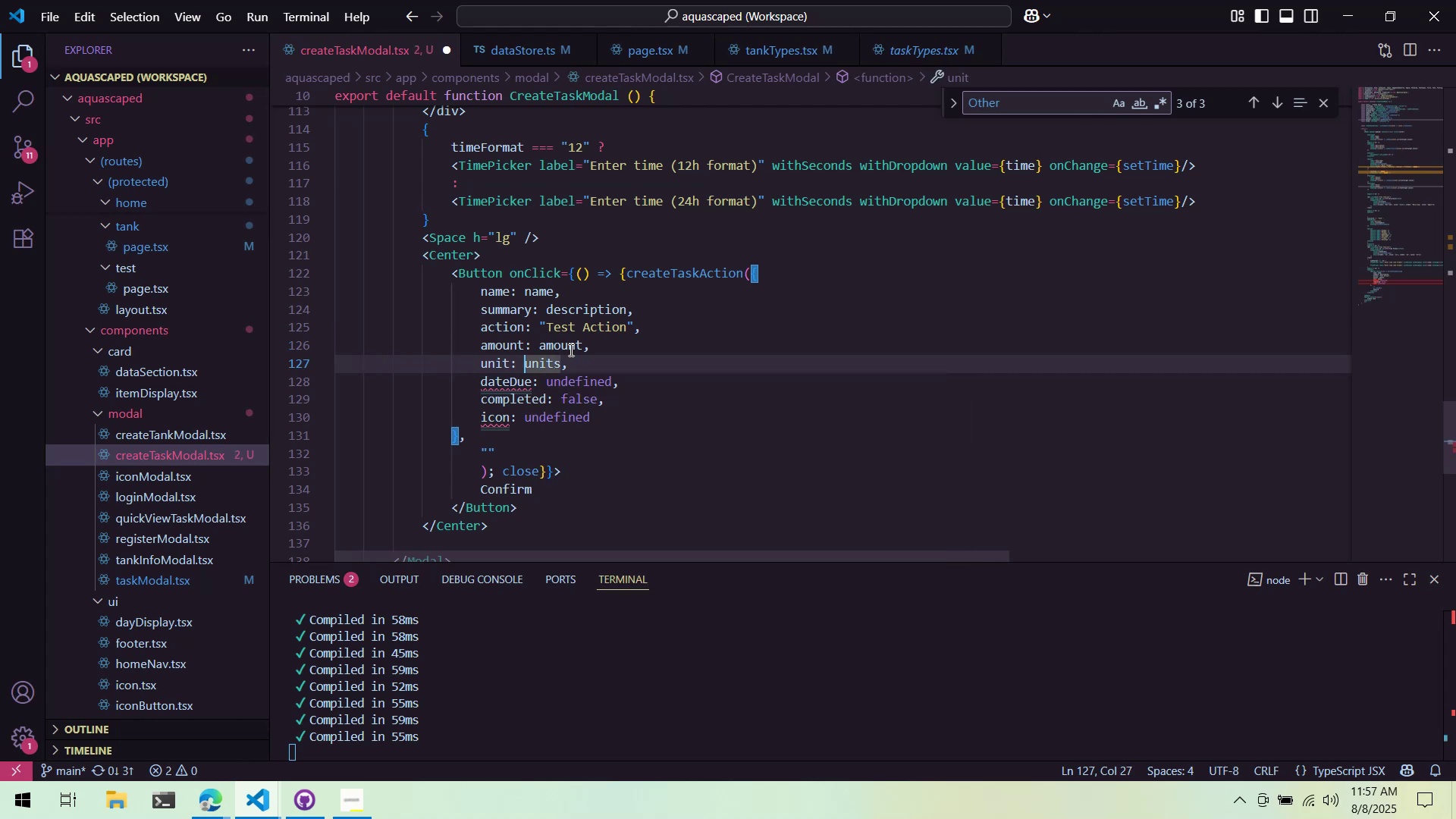 
key(ArrowLeft)
 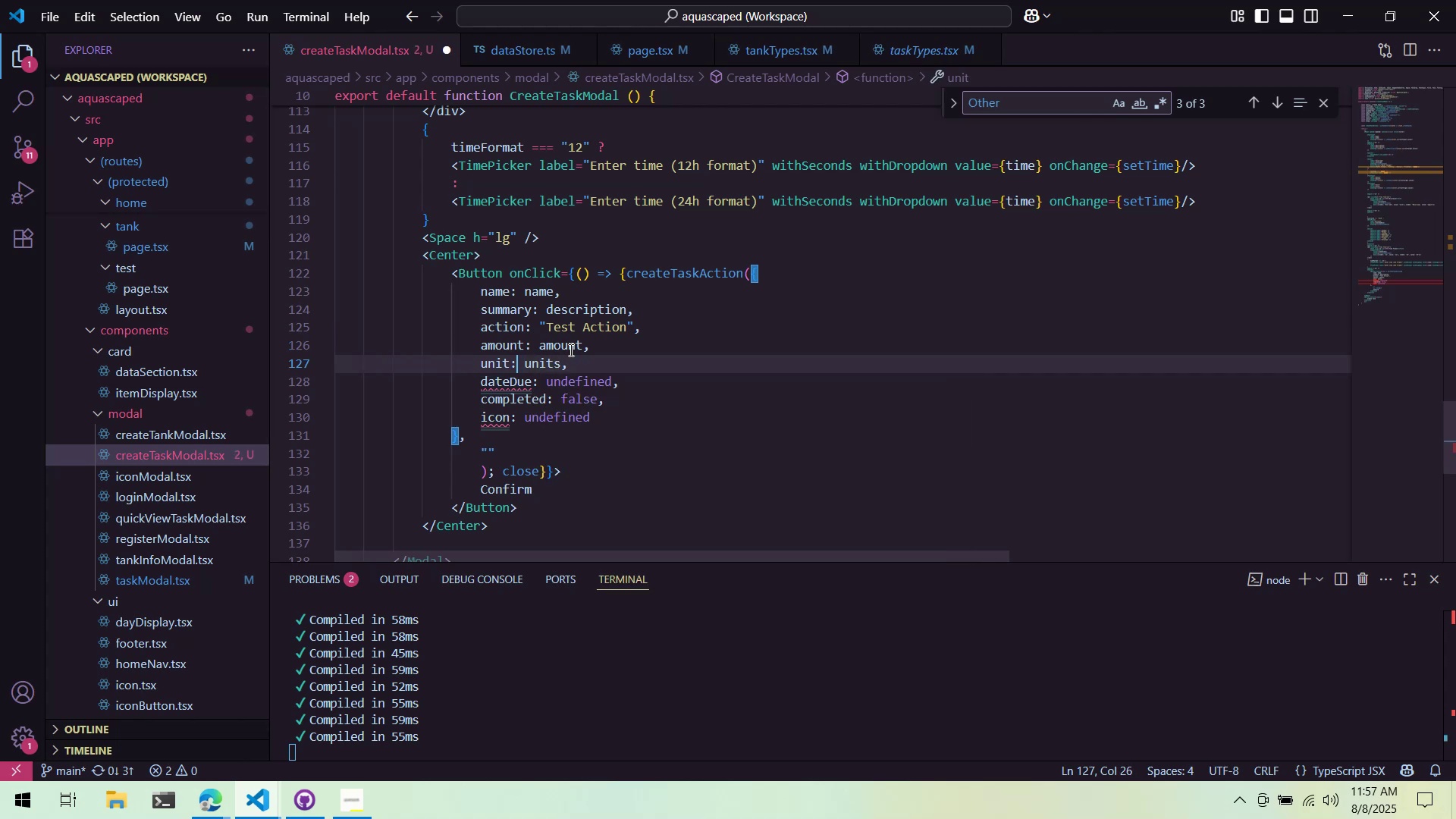 
key(ArrowLeft)
 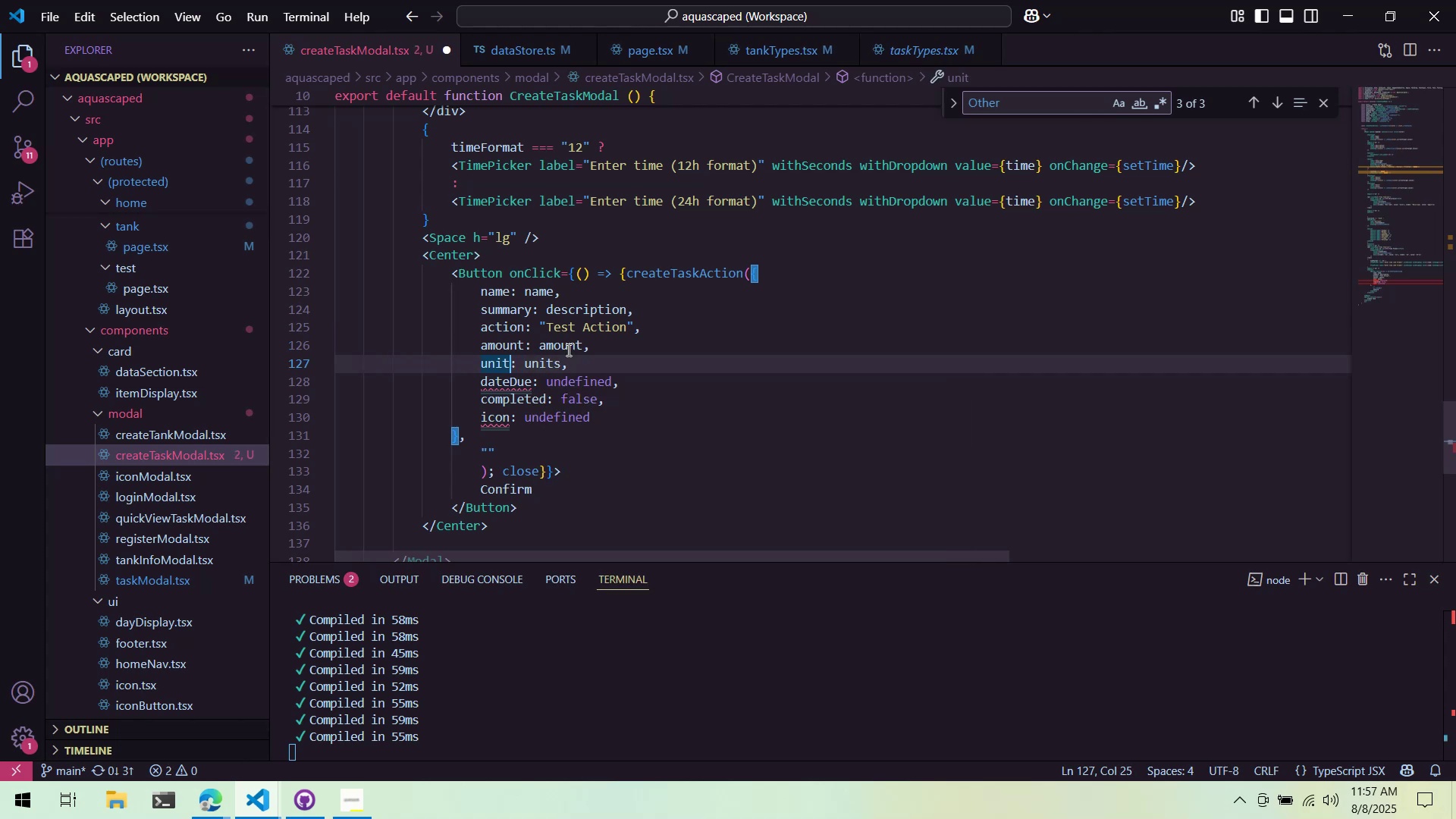 
key(S)
 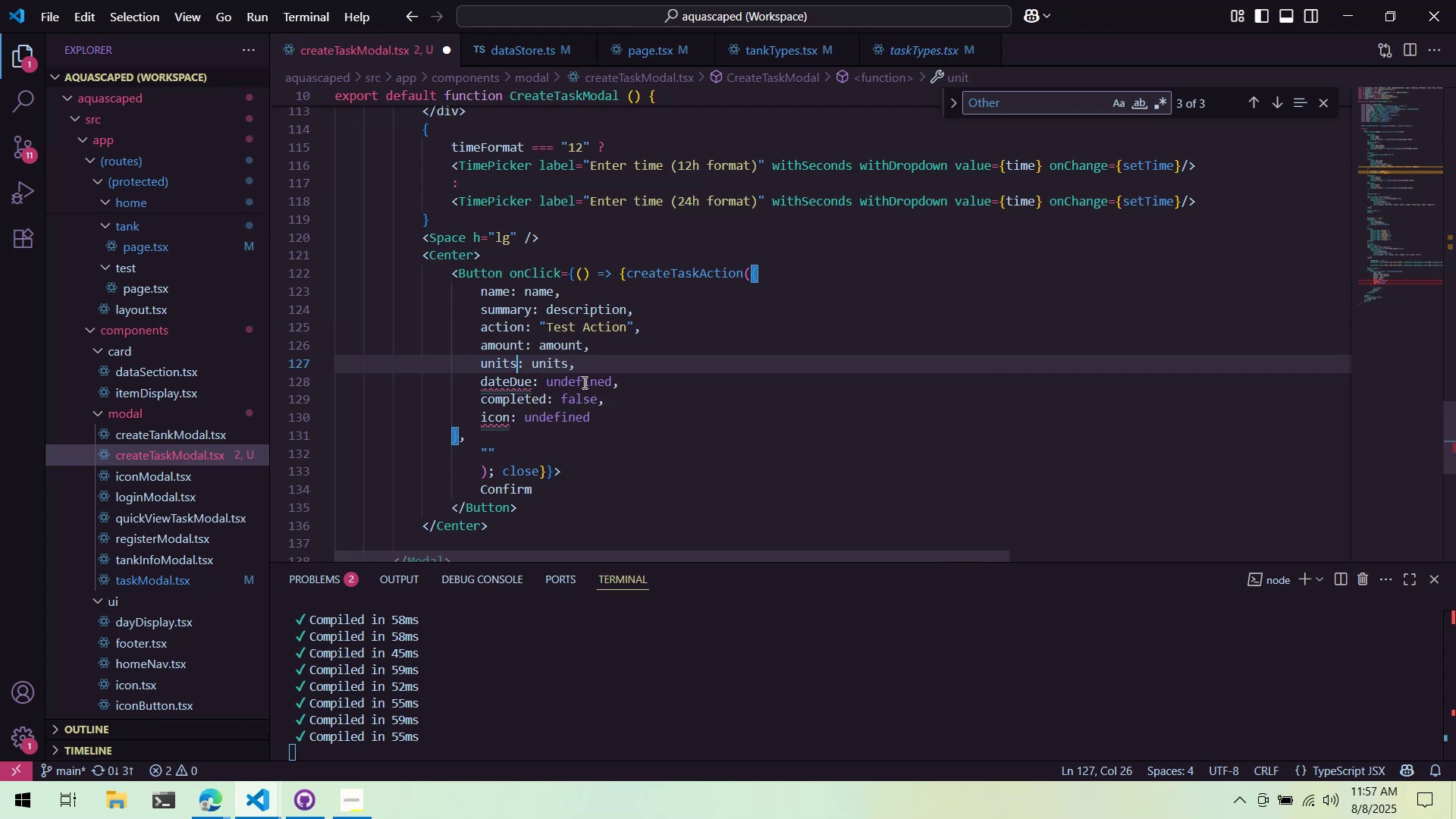 
left_click([583, 382])
 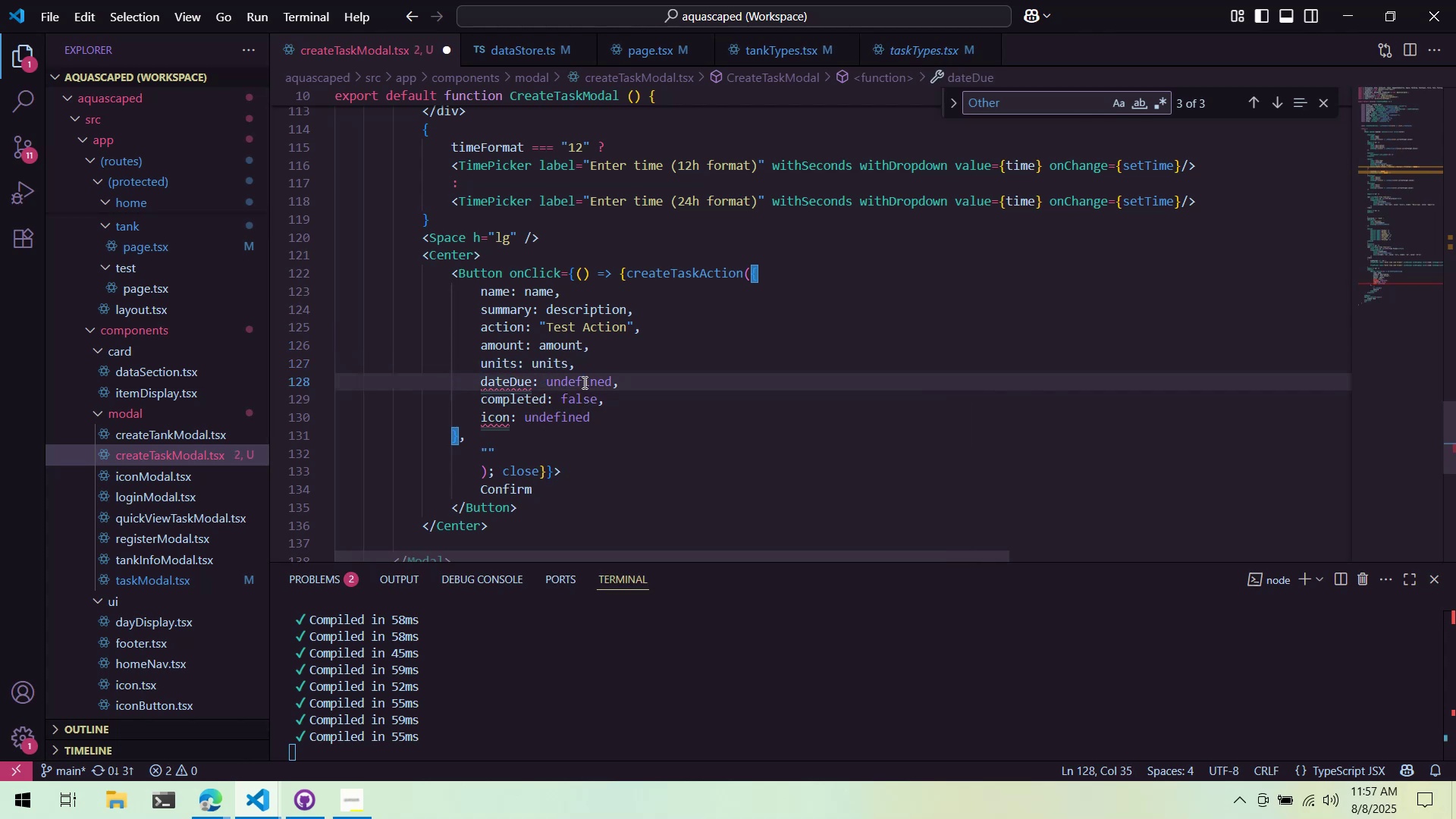 
right_click([583, 382])
 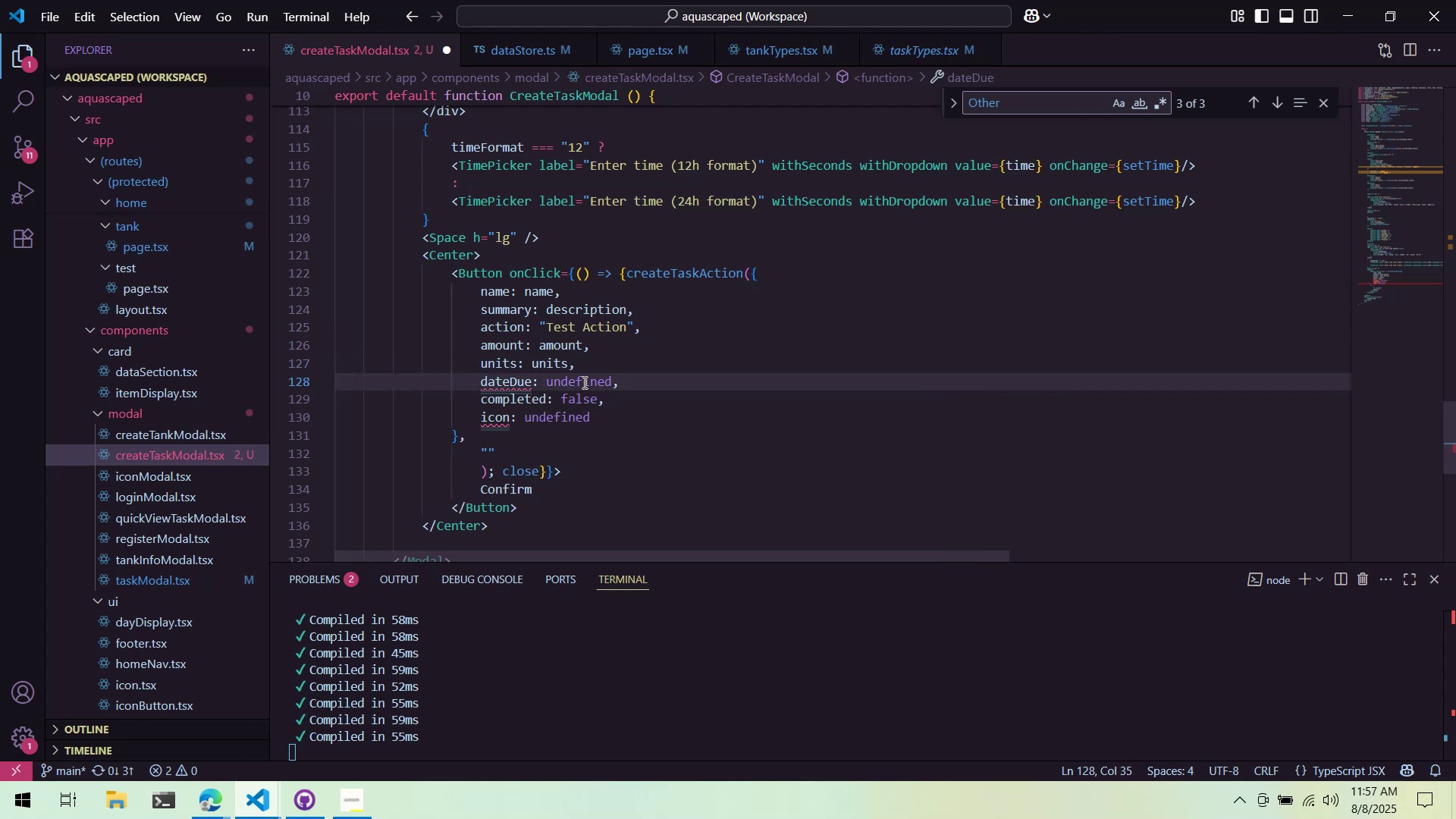 
left_click([583, 382])
 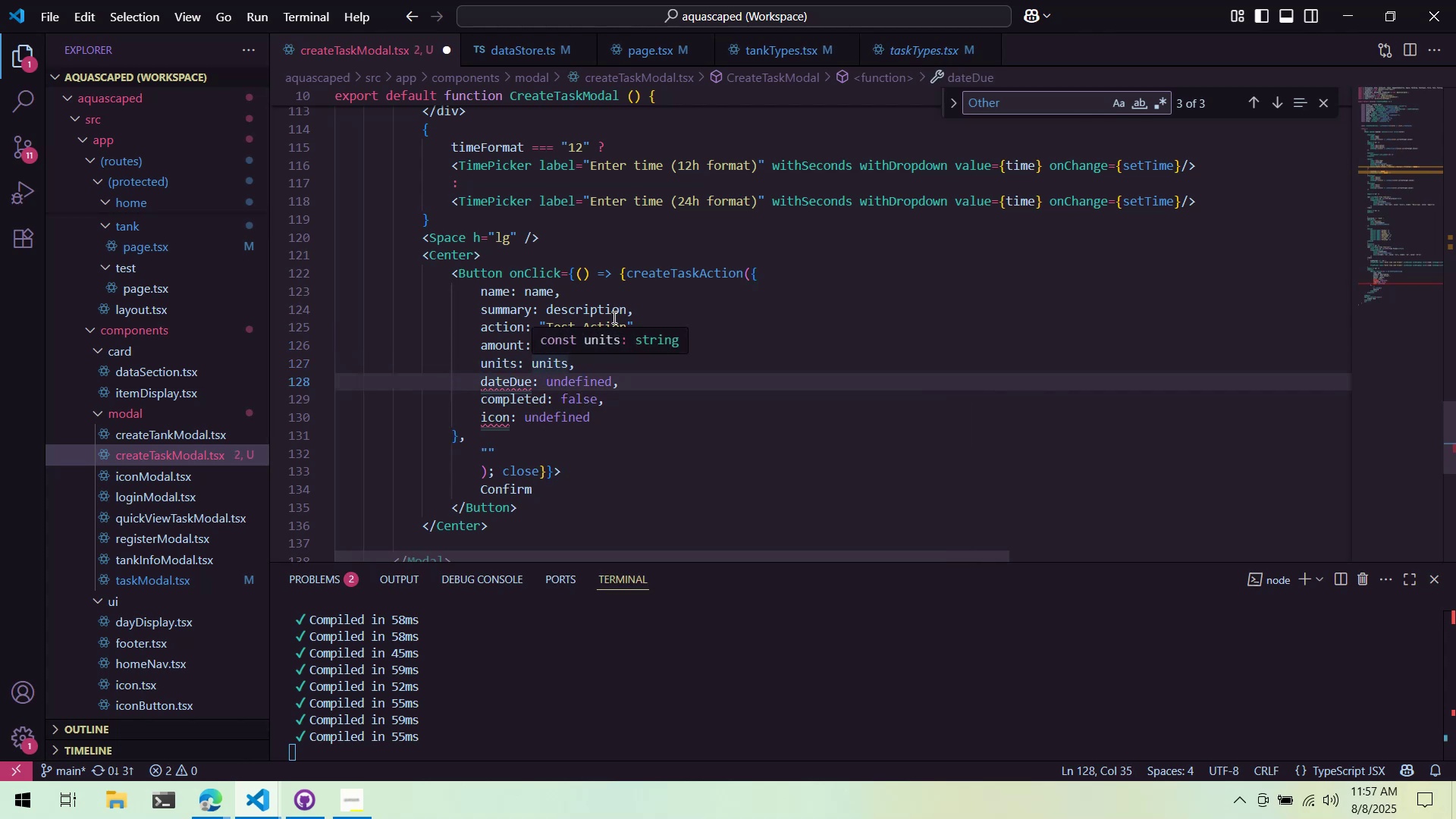 
left_click([746, 309])
 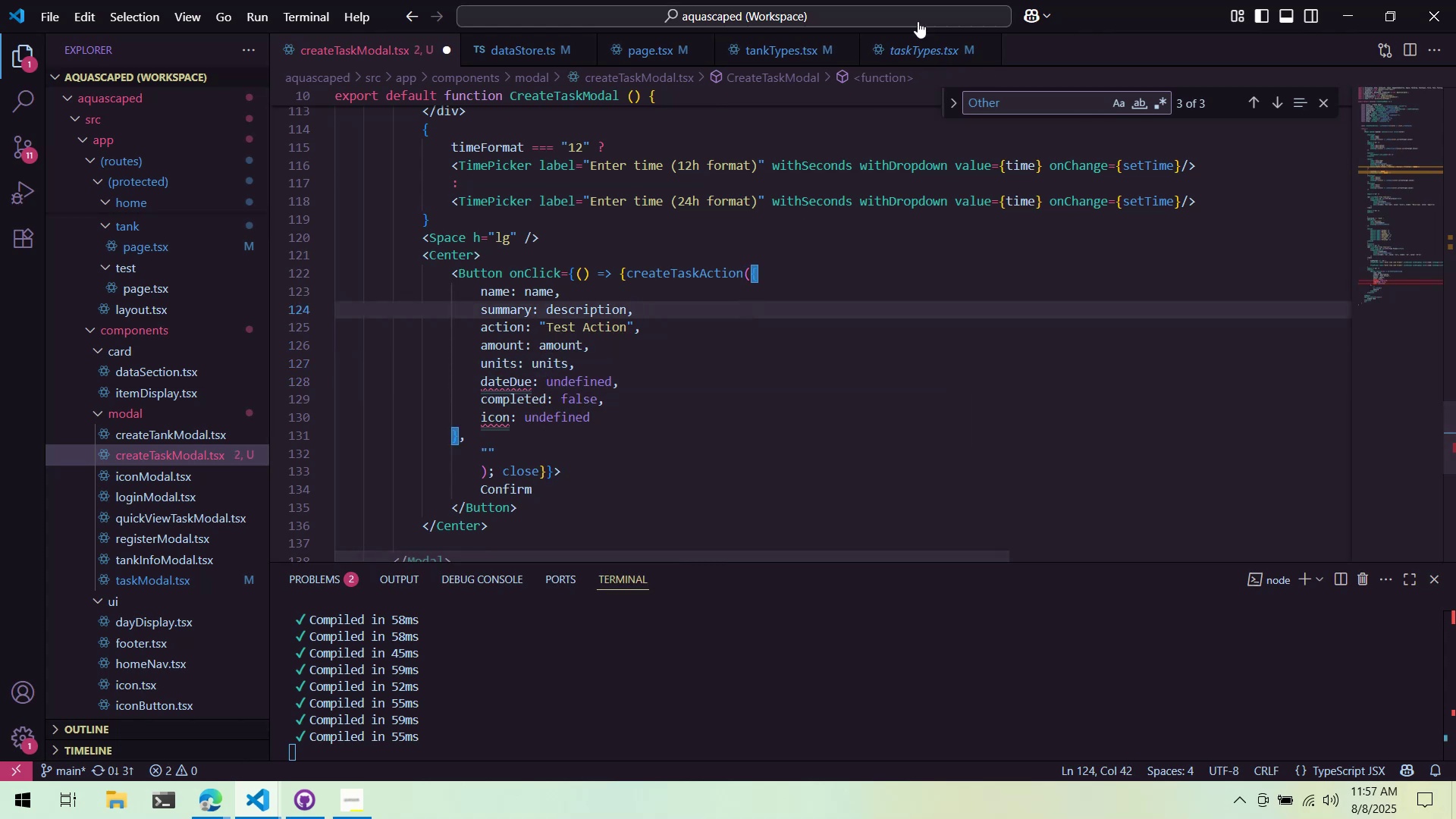 
left_click([925, 42])
 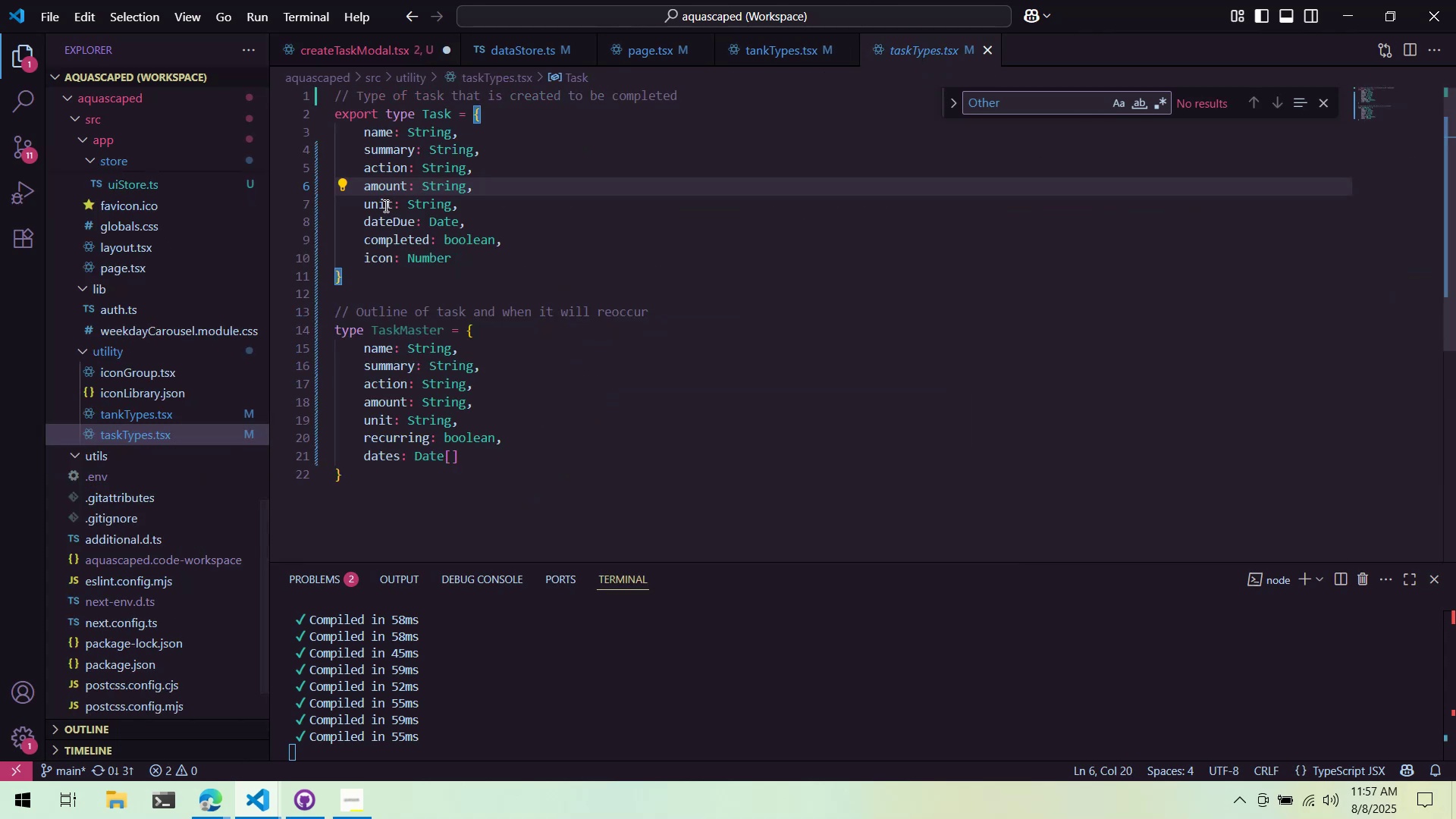 
double_click([395, 204])
 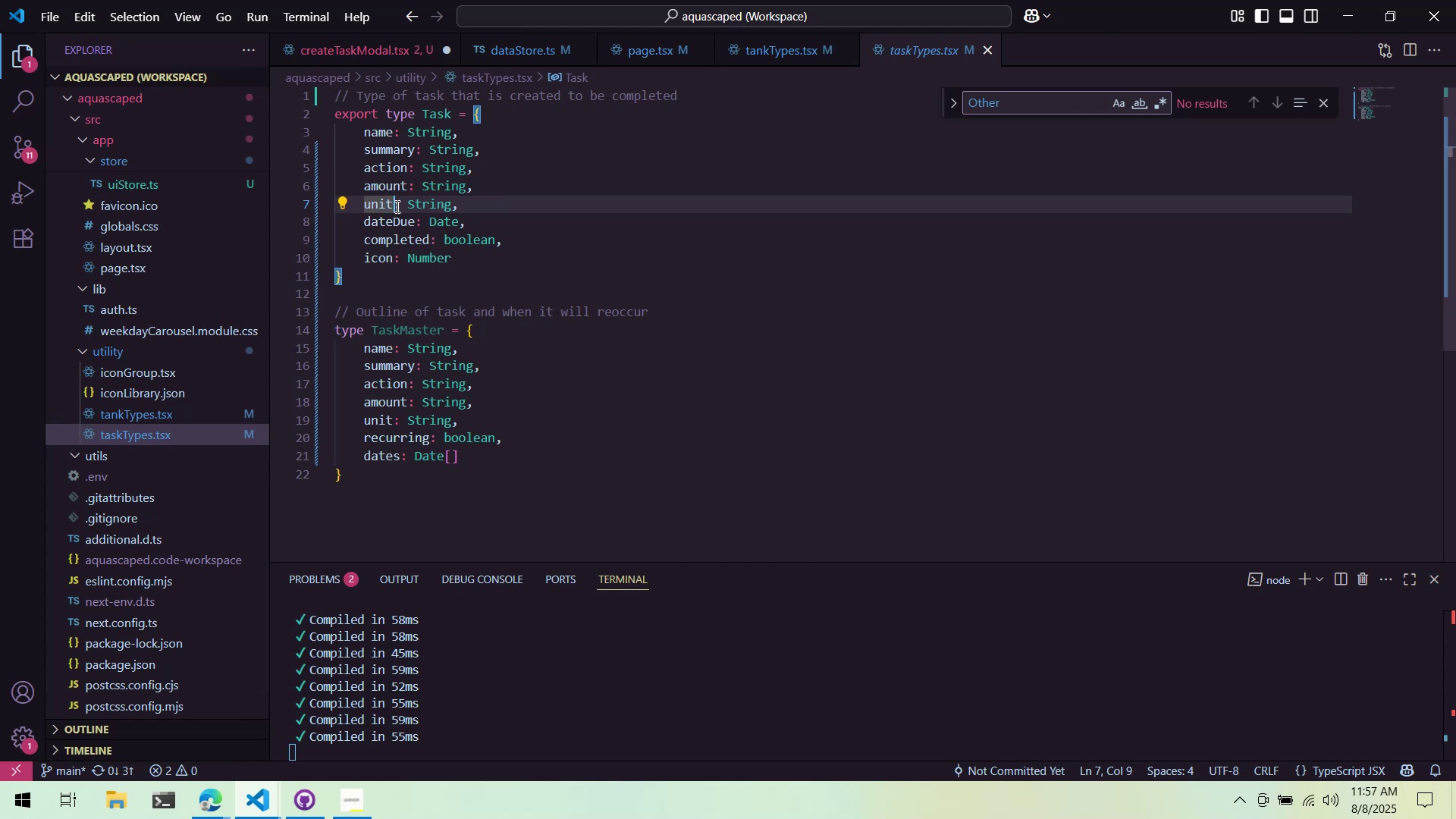 
key(S)
 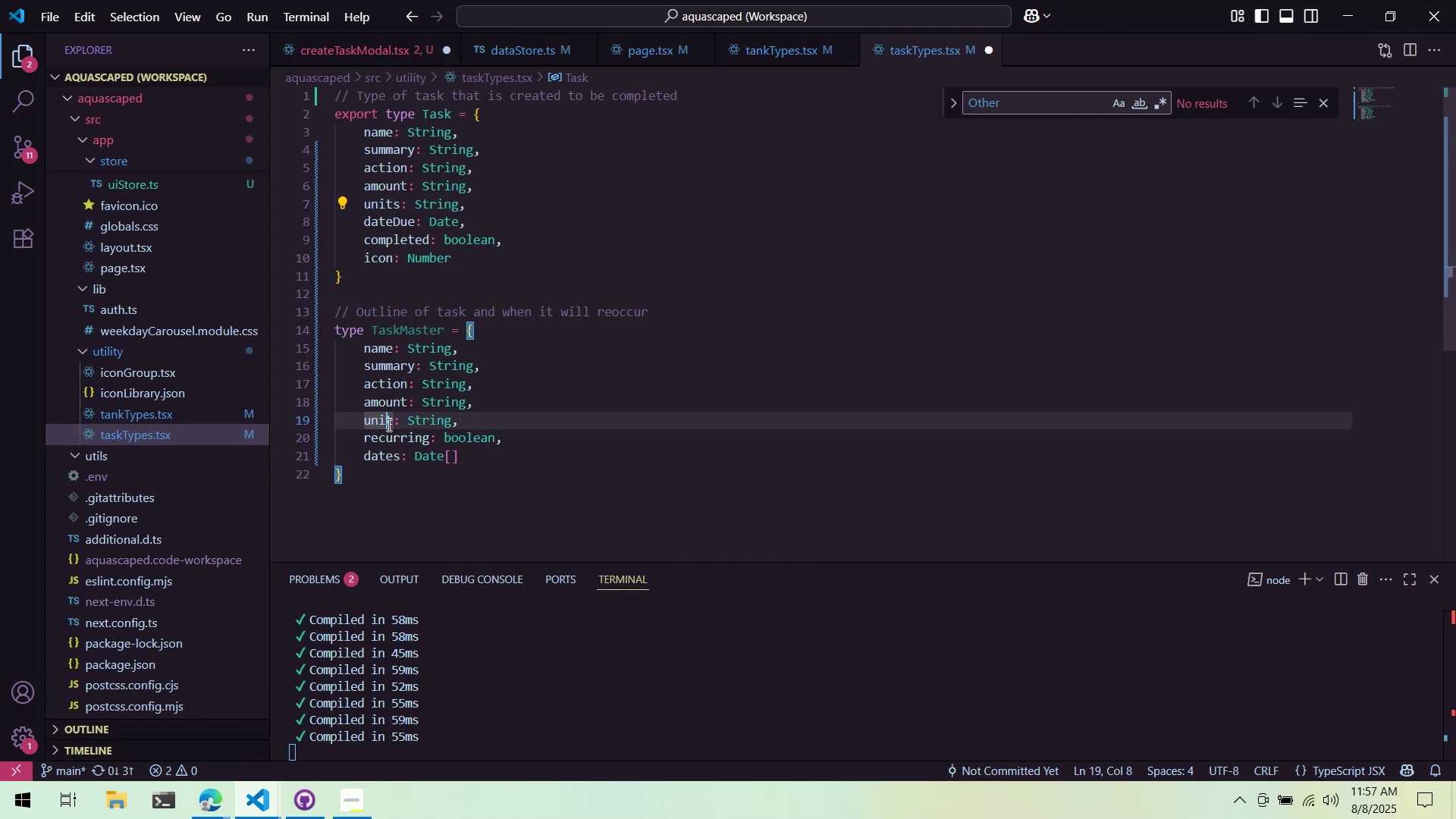 
double_click([396, 420])
 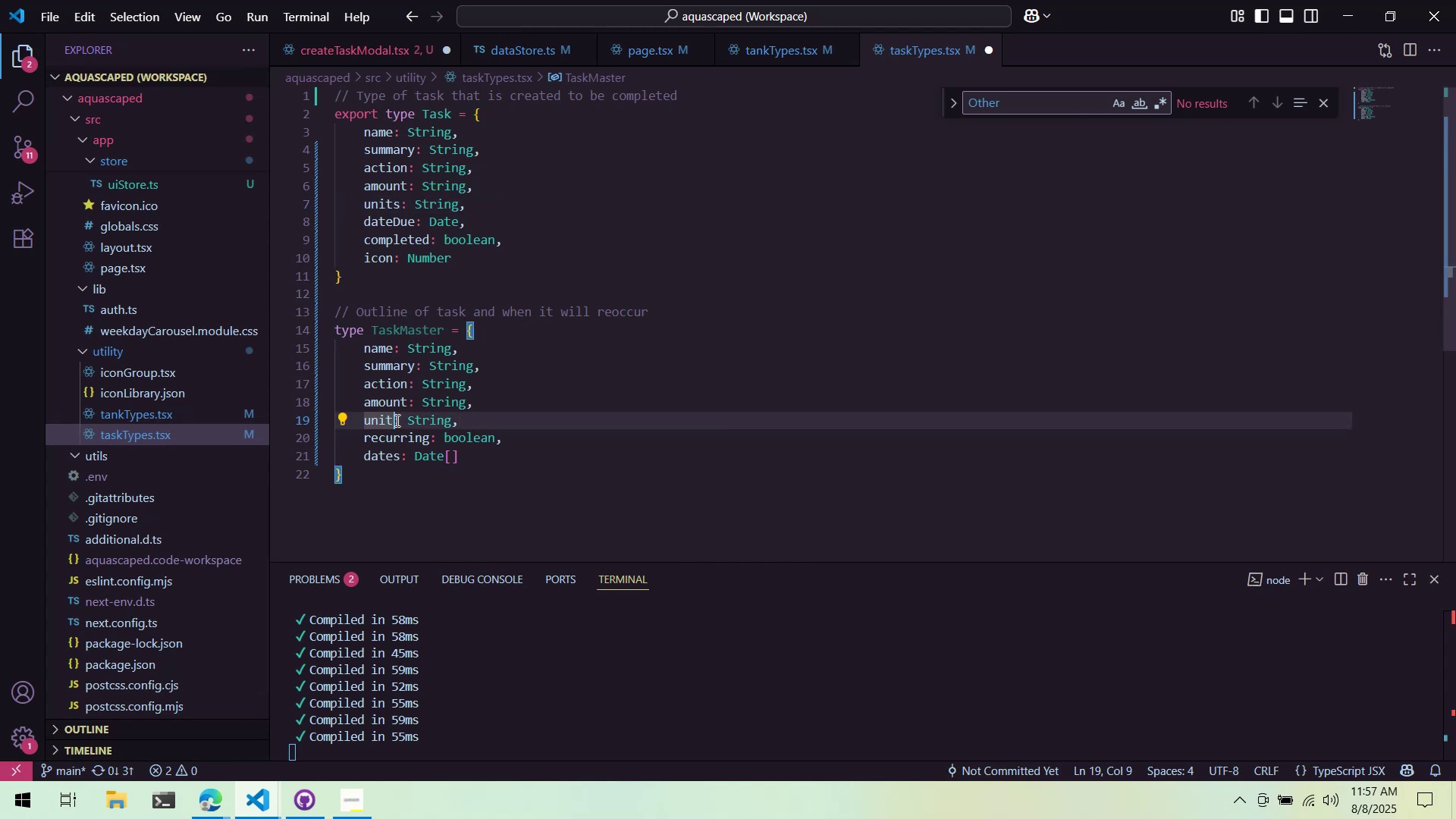 
key(S)
 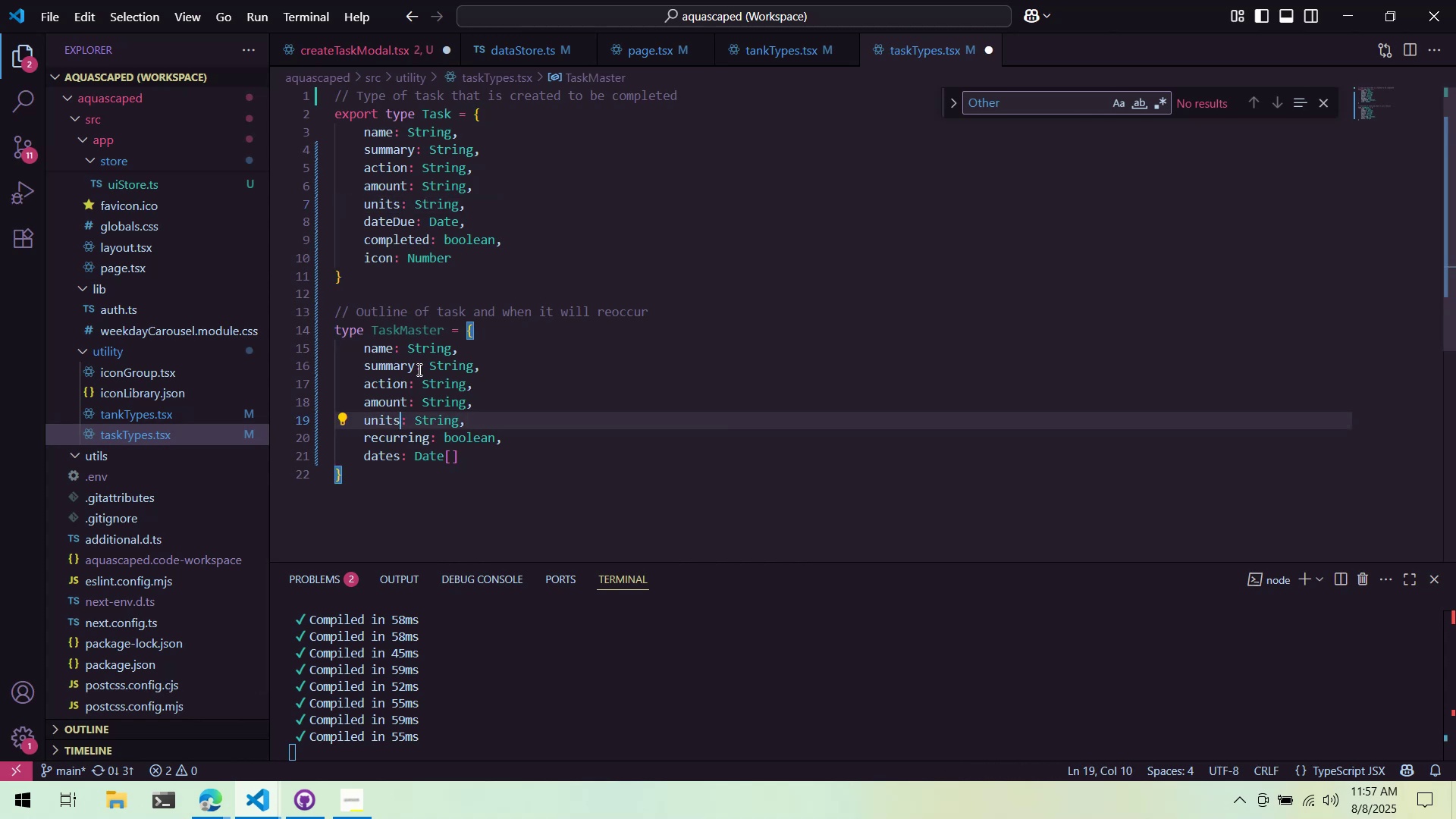 
key(Control+ControlLeft)
 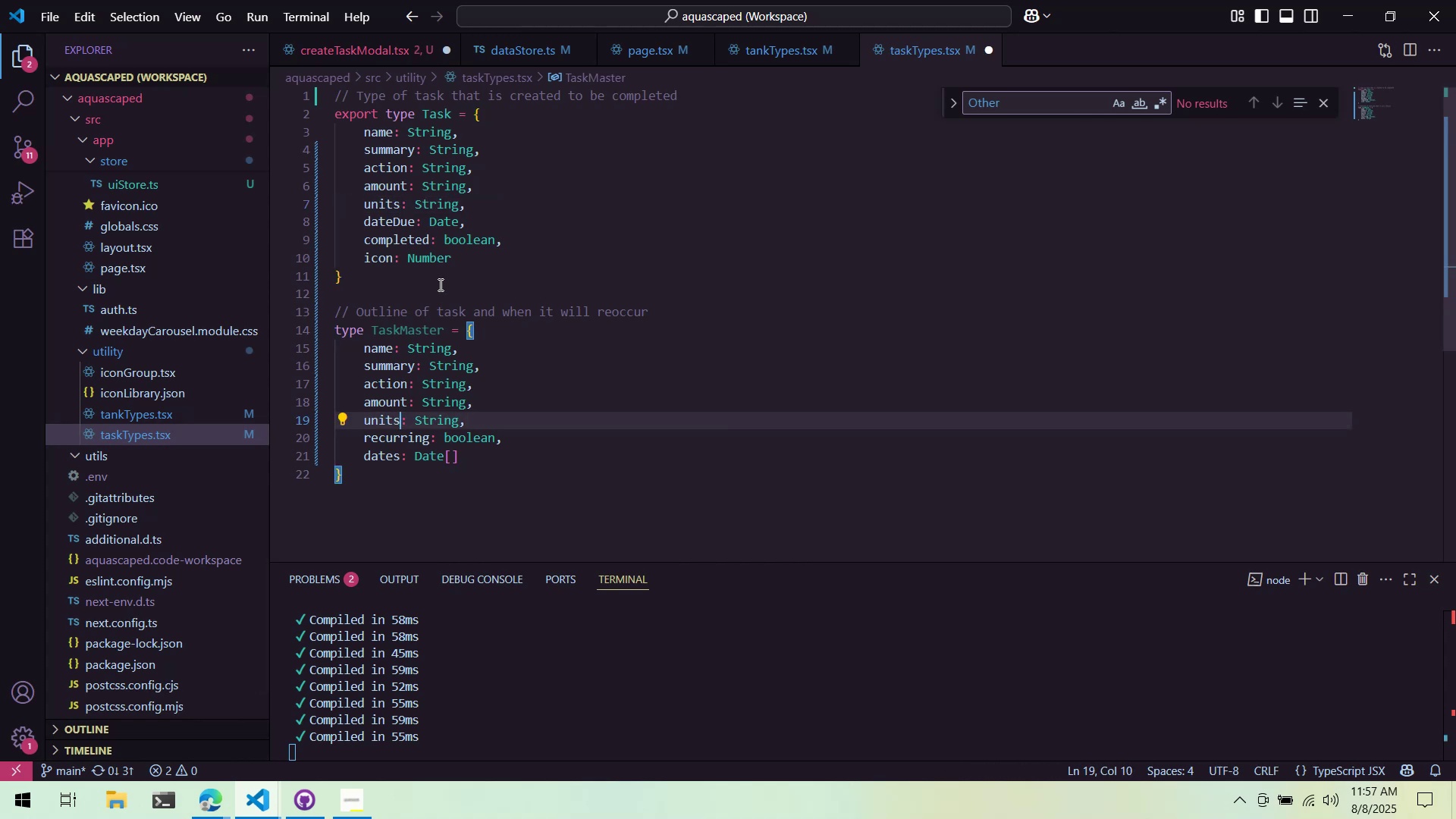 
key(Control+S)
 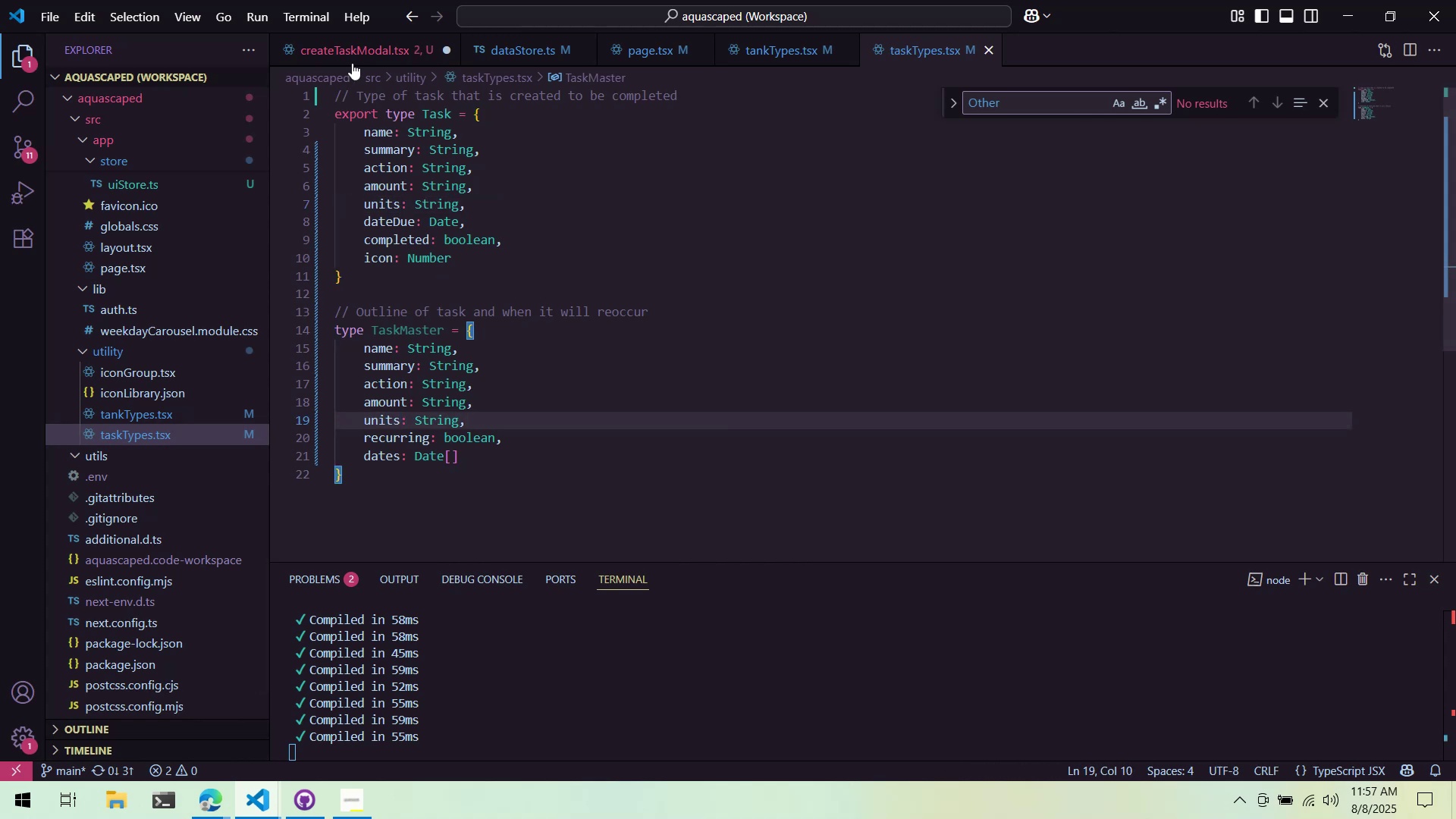 
left_click([352, 58])
 